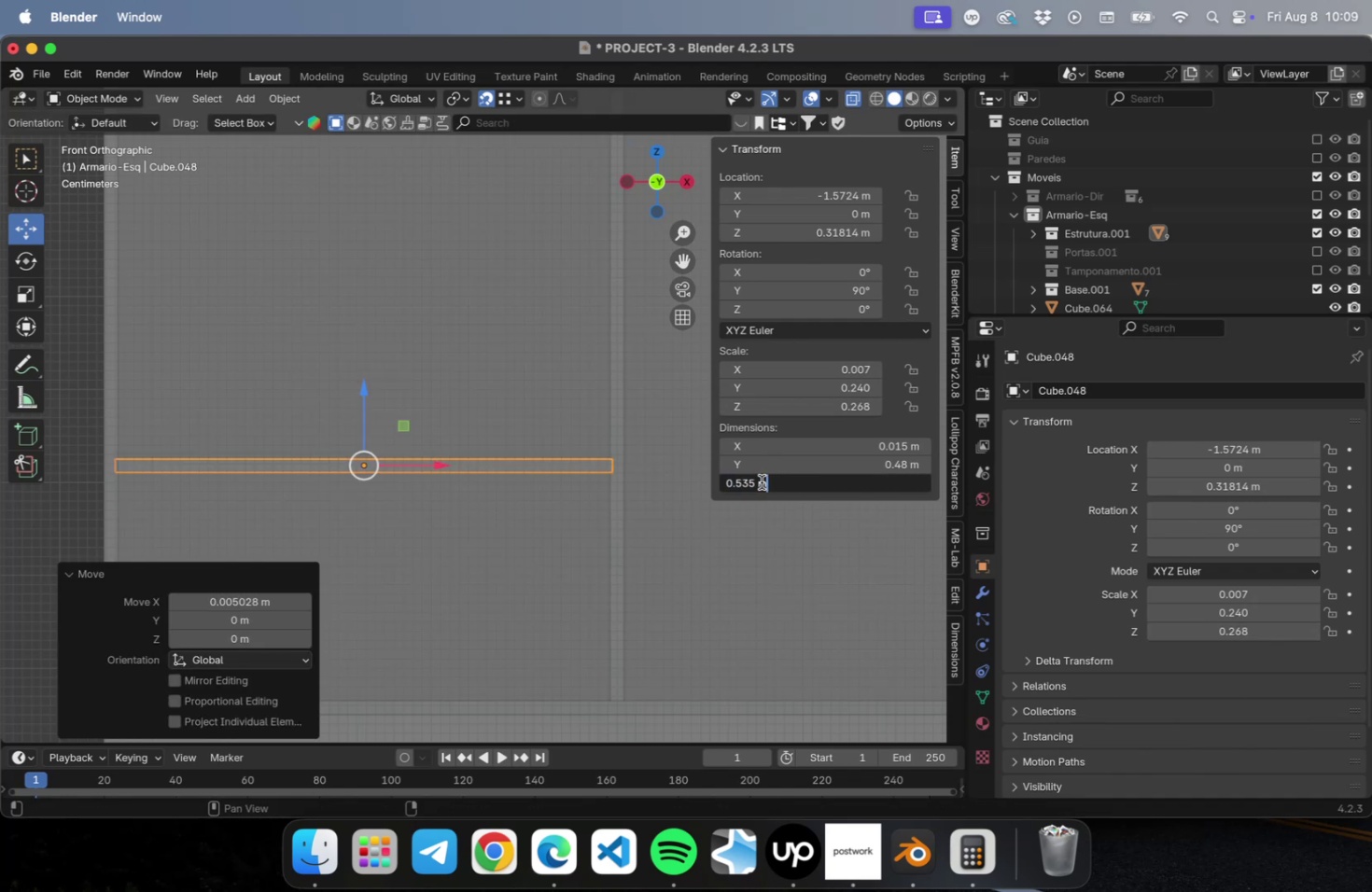 
left_click_drag(start_coordinate=[754, 481], to_coordinate=[749, 481])
 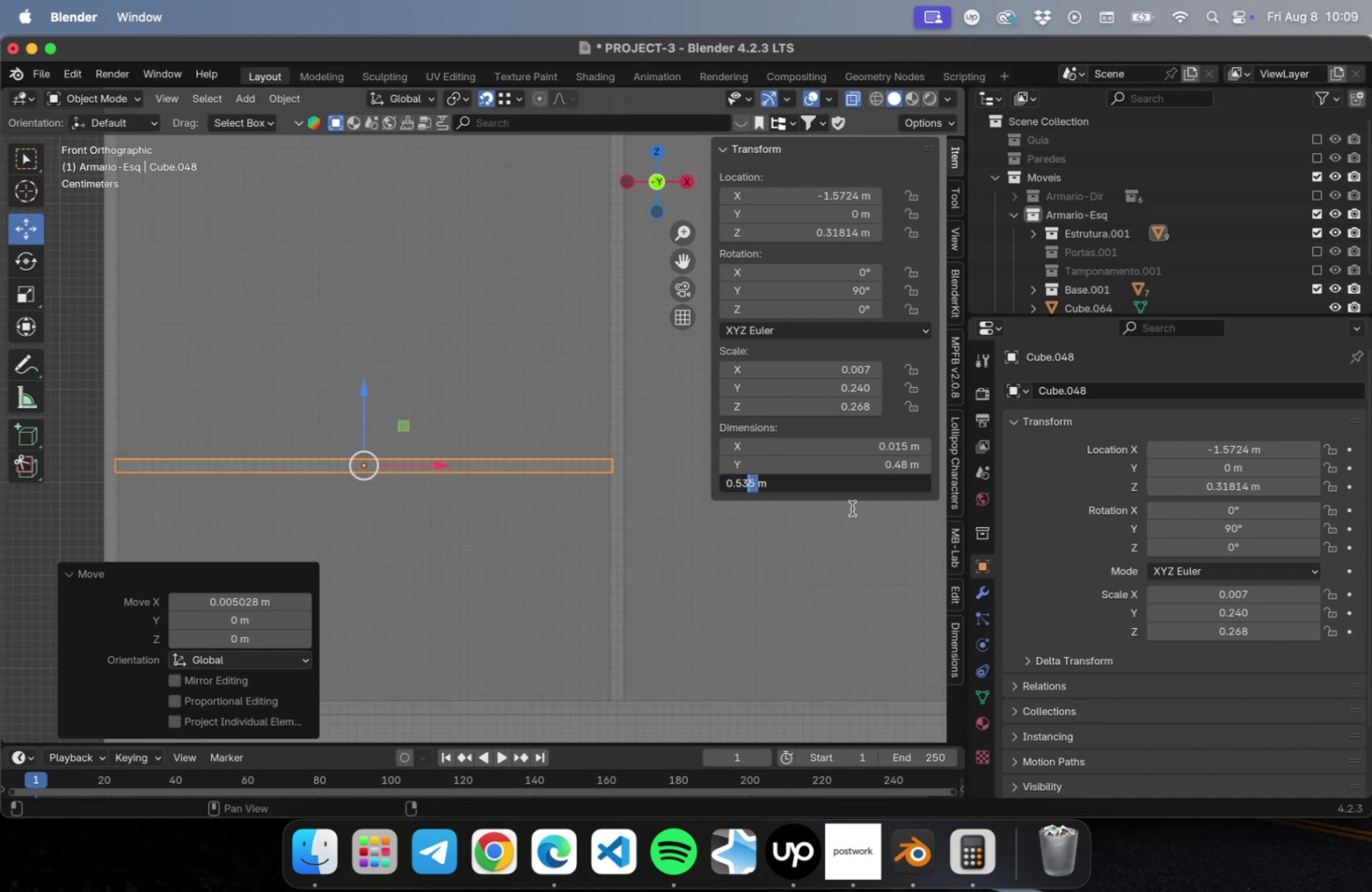 
key(Backspace)
 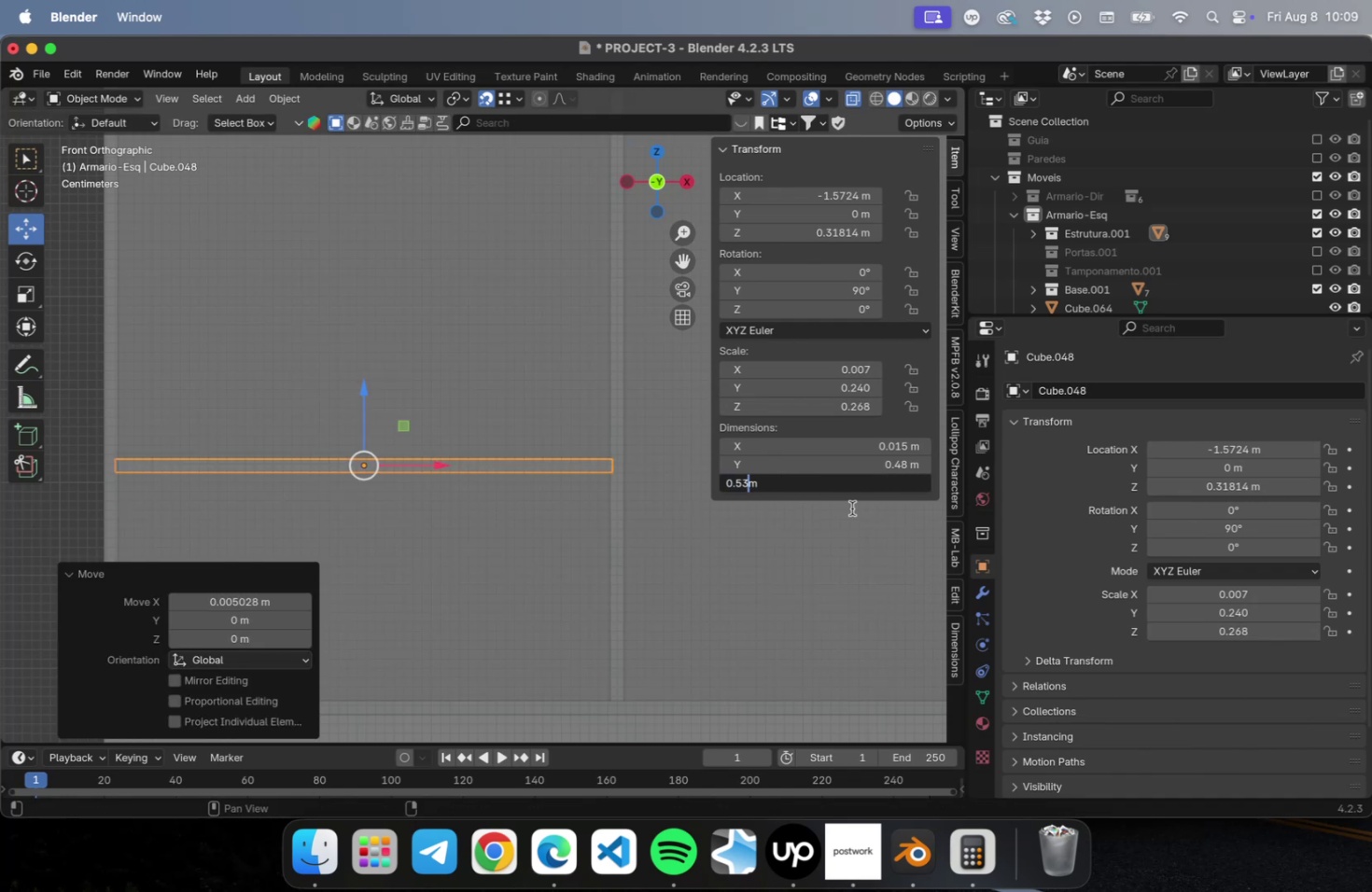 
key(Enter)
 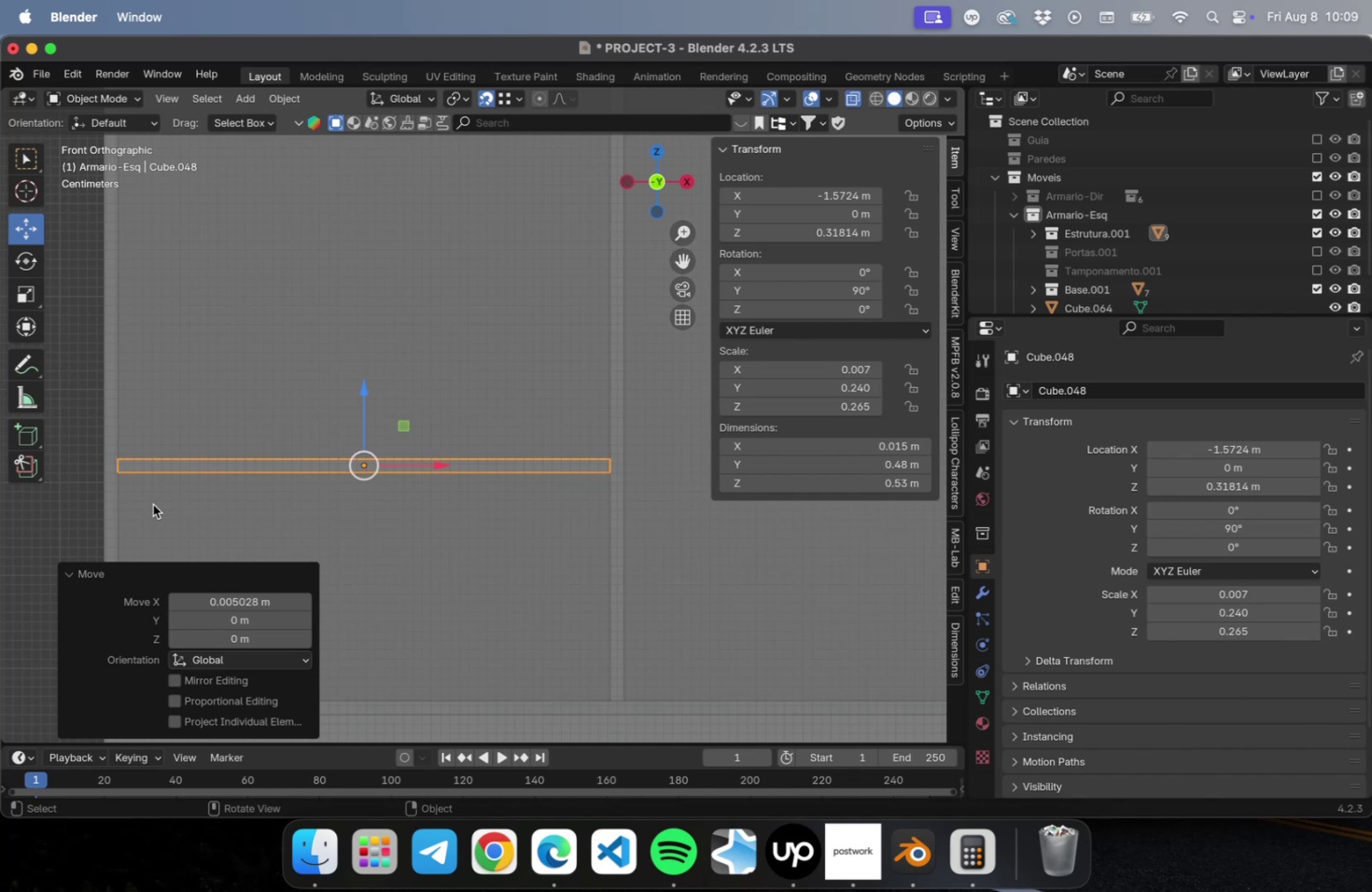 
left_click([76, 504])
 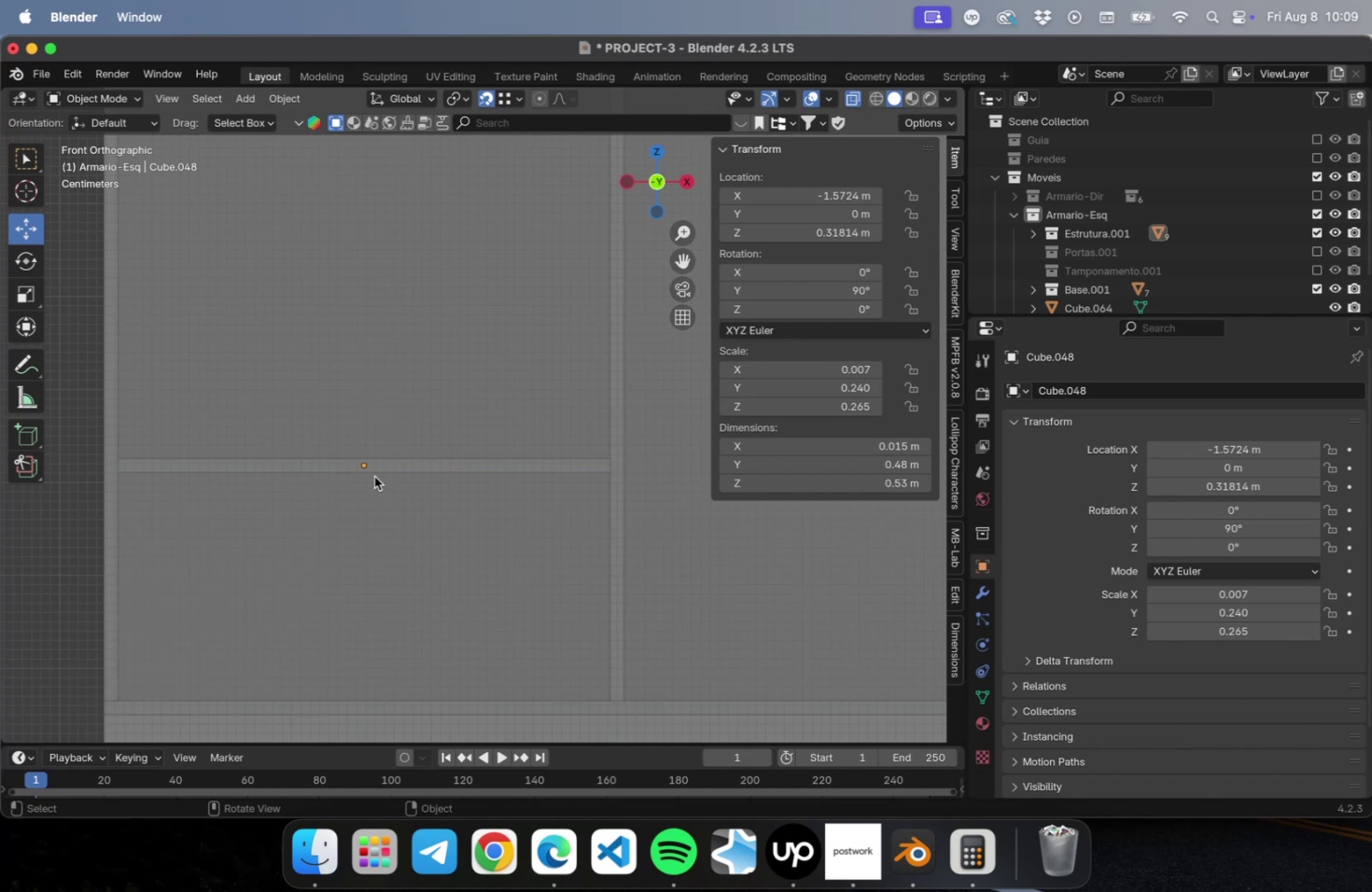 
left_click([377, 469])
 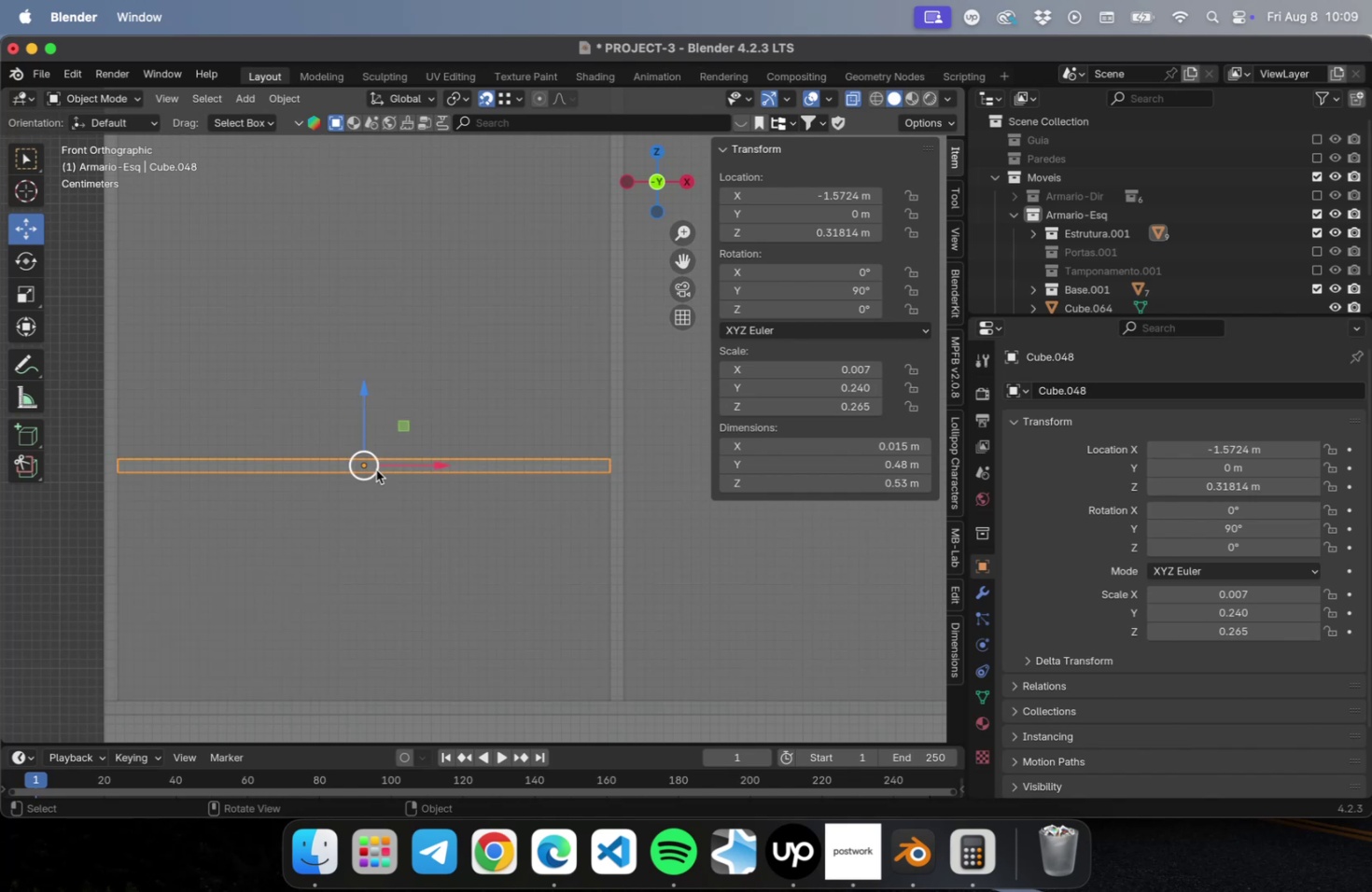 
scroll: coordinate [378, 480], scroll_direction: down, amount: 20.0
 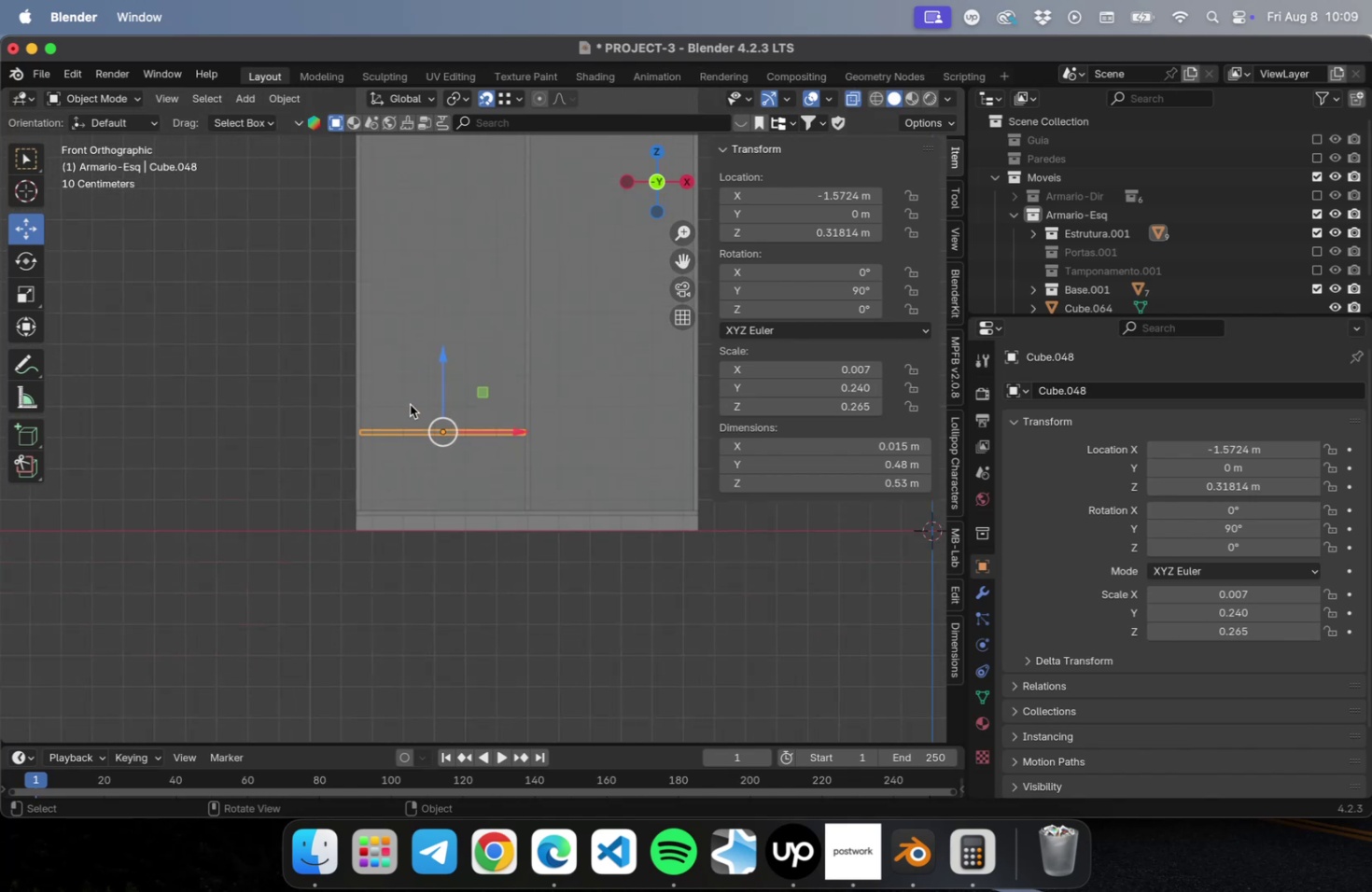 
hold_key(key=ShiftLeft, duration=0.69)
 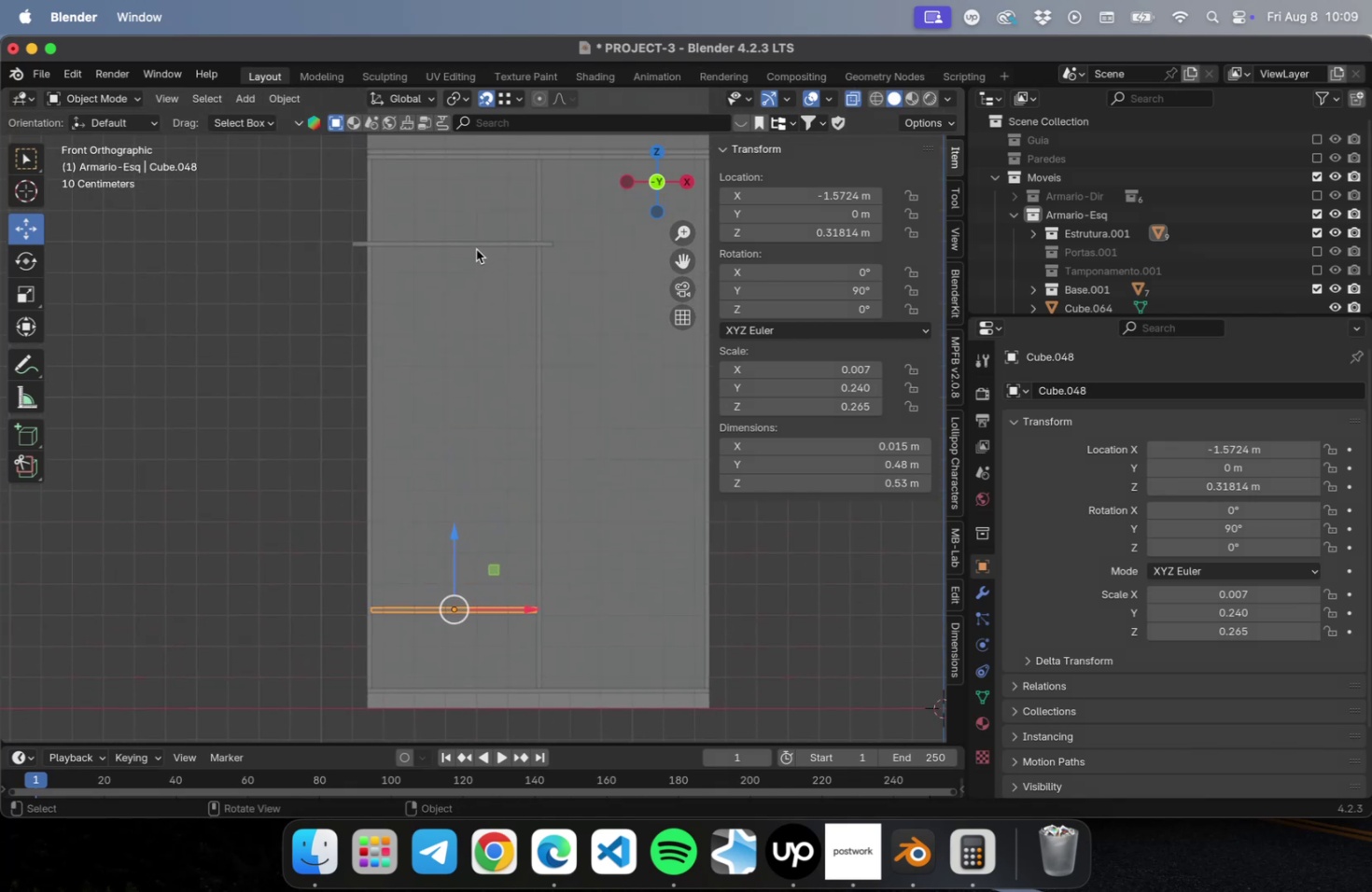 
left_click([476, 249])
 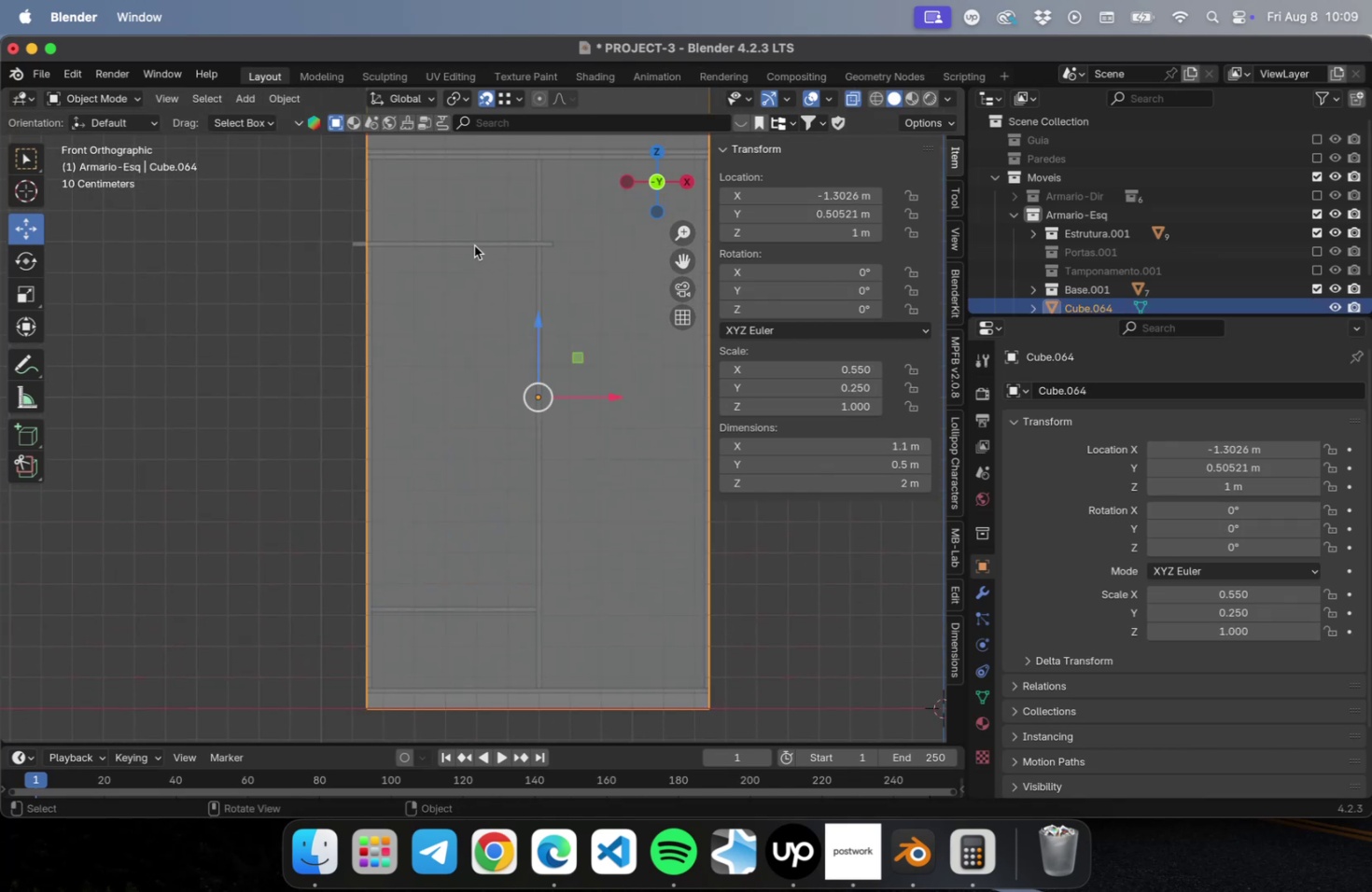 
left_click([474, 245])
 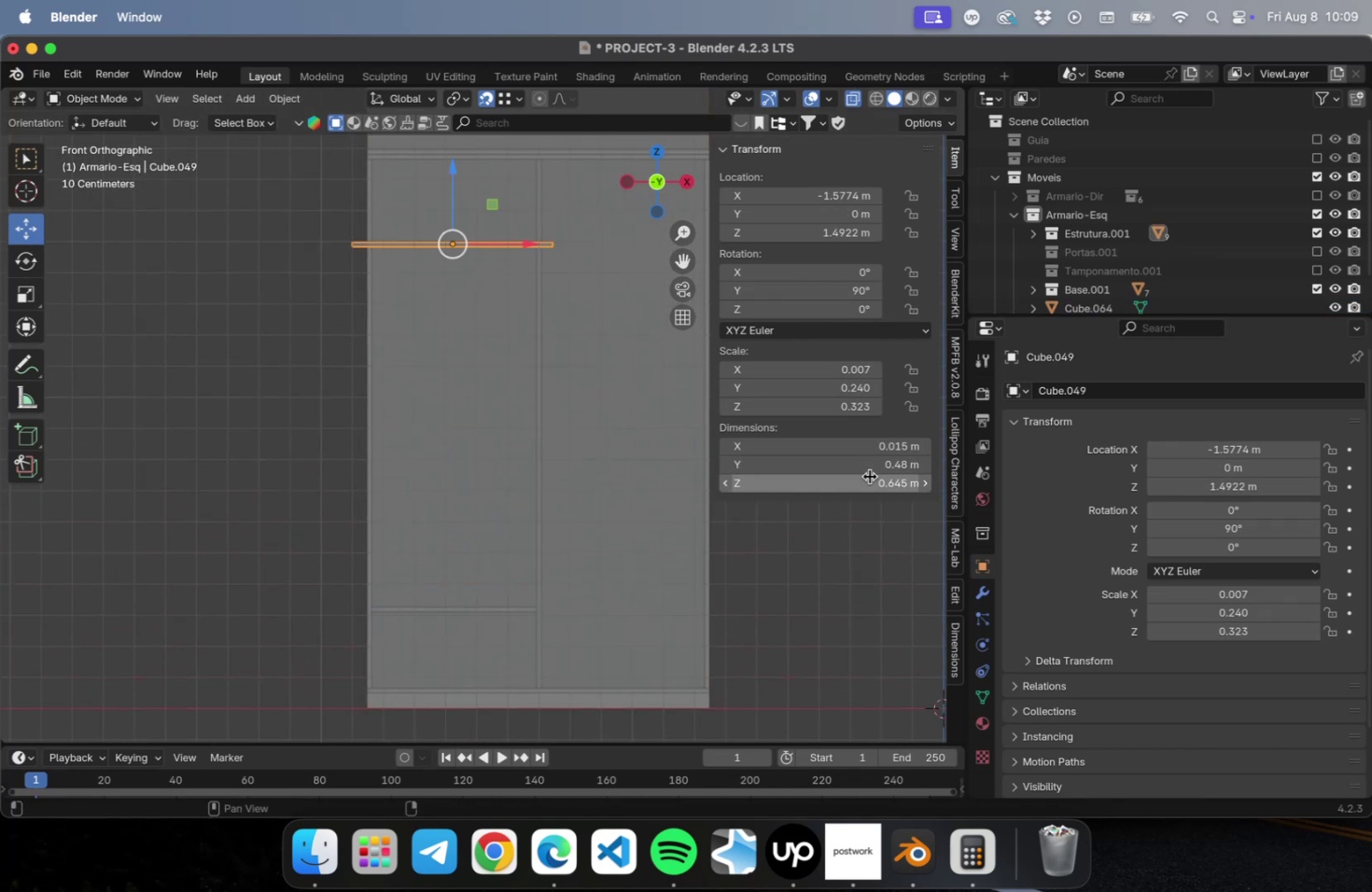 
left_click([869, 477])
 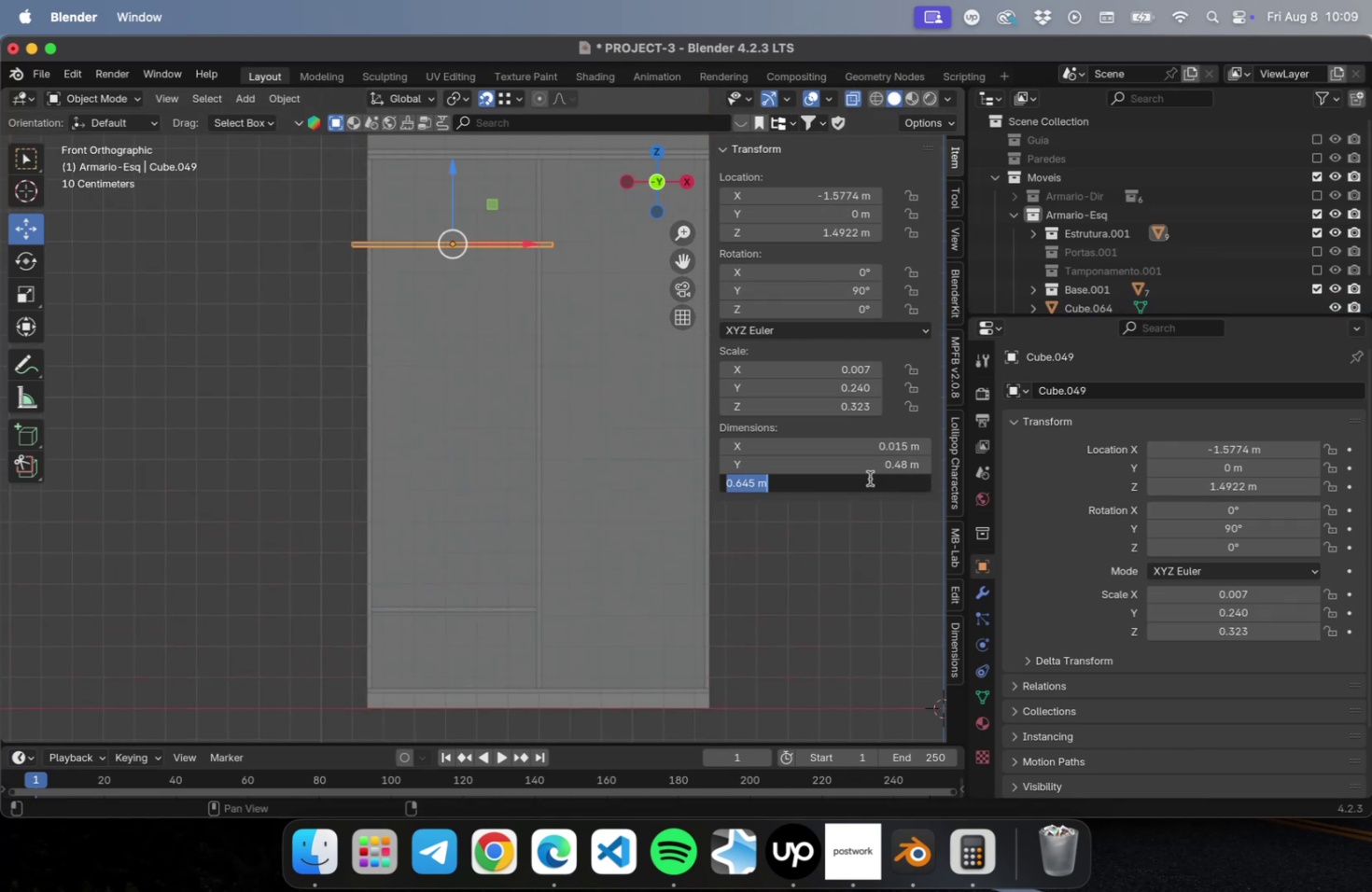 
type(0.53)
 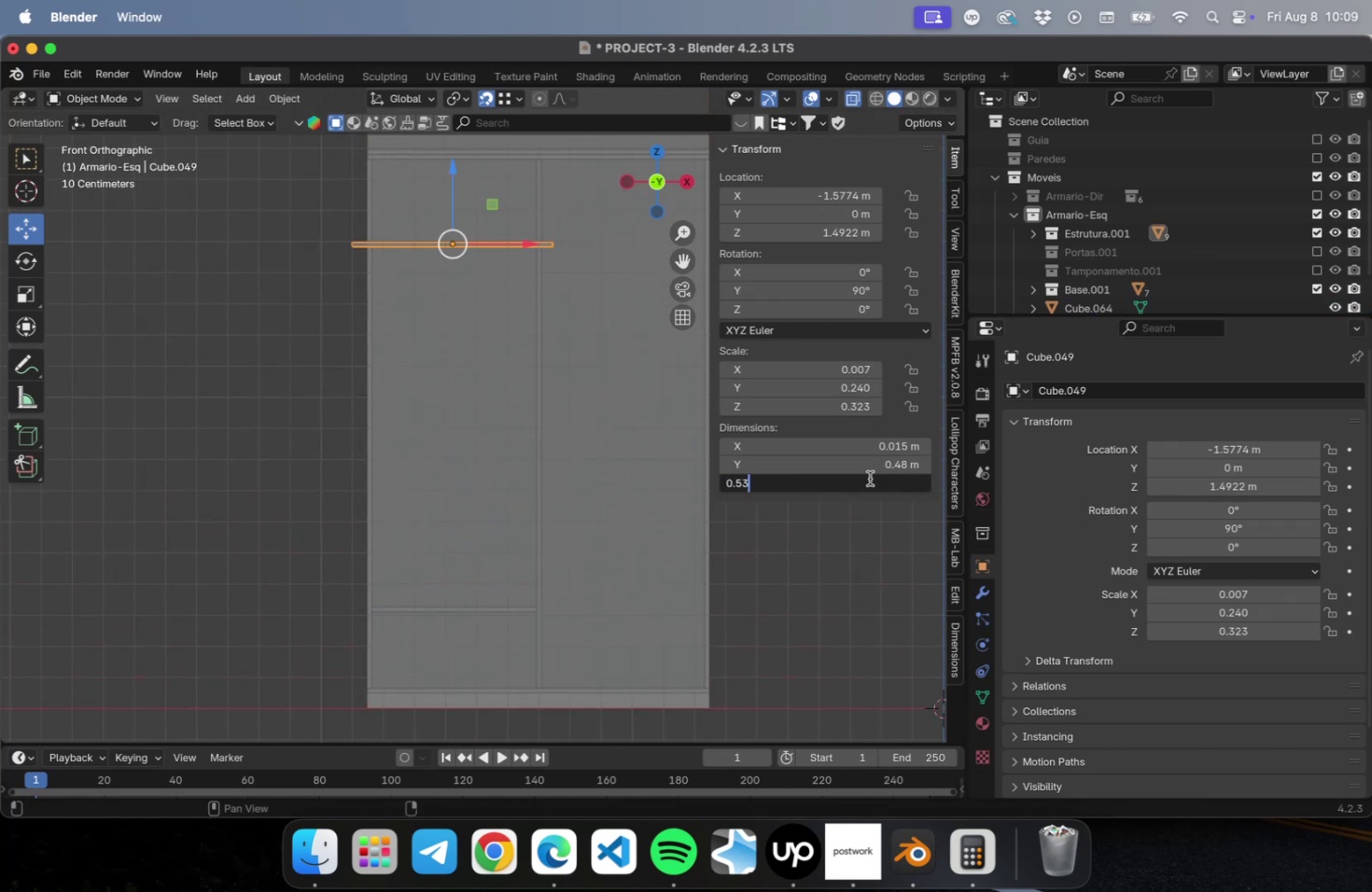 
key(Enter)
 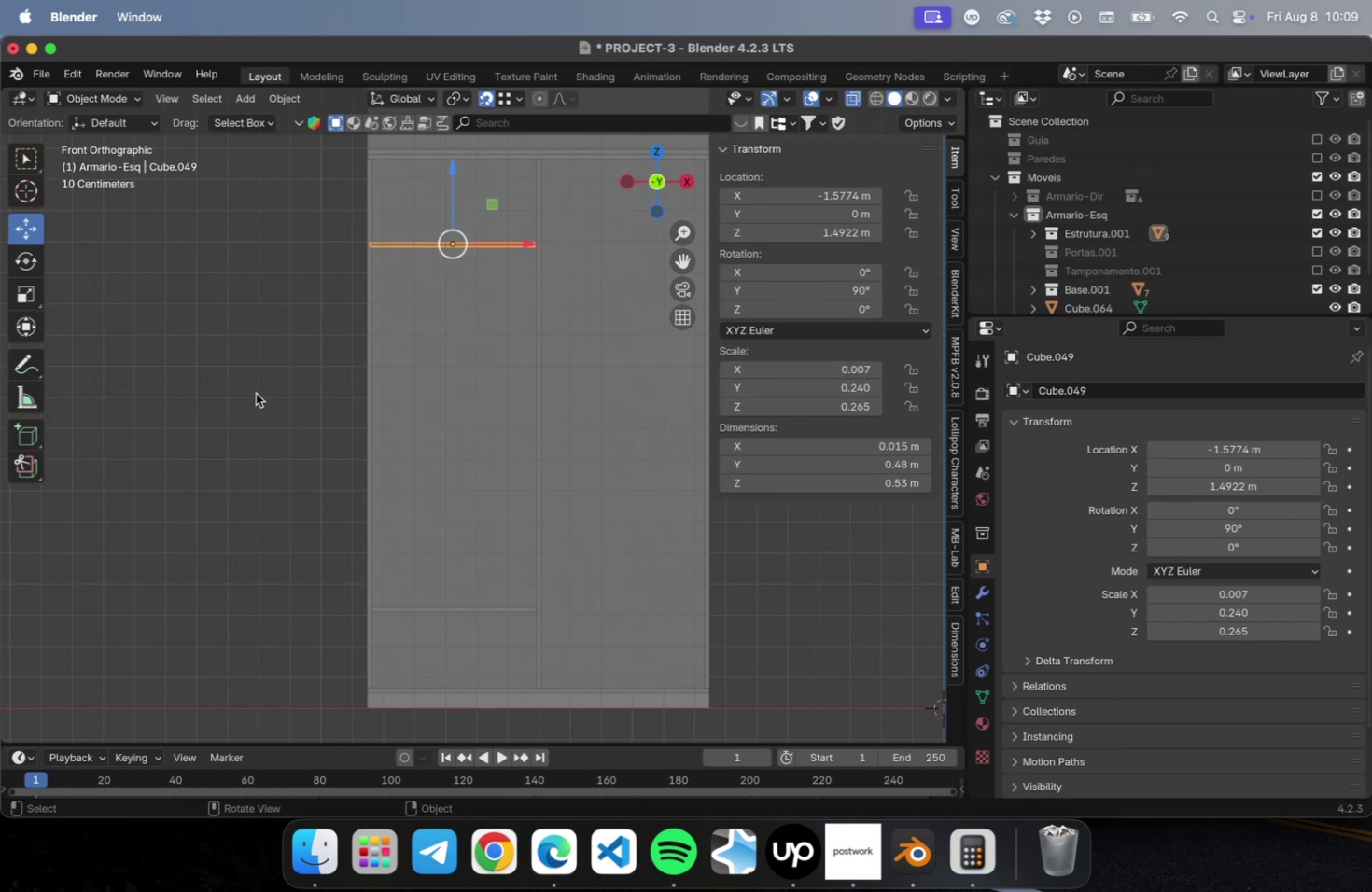 
left_click([255, 392])
 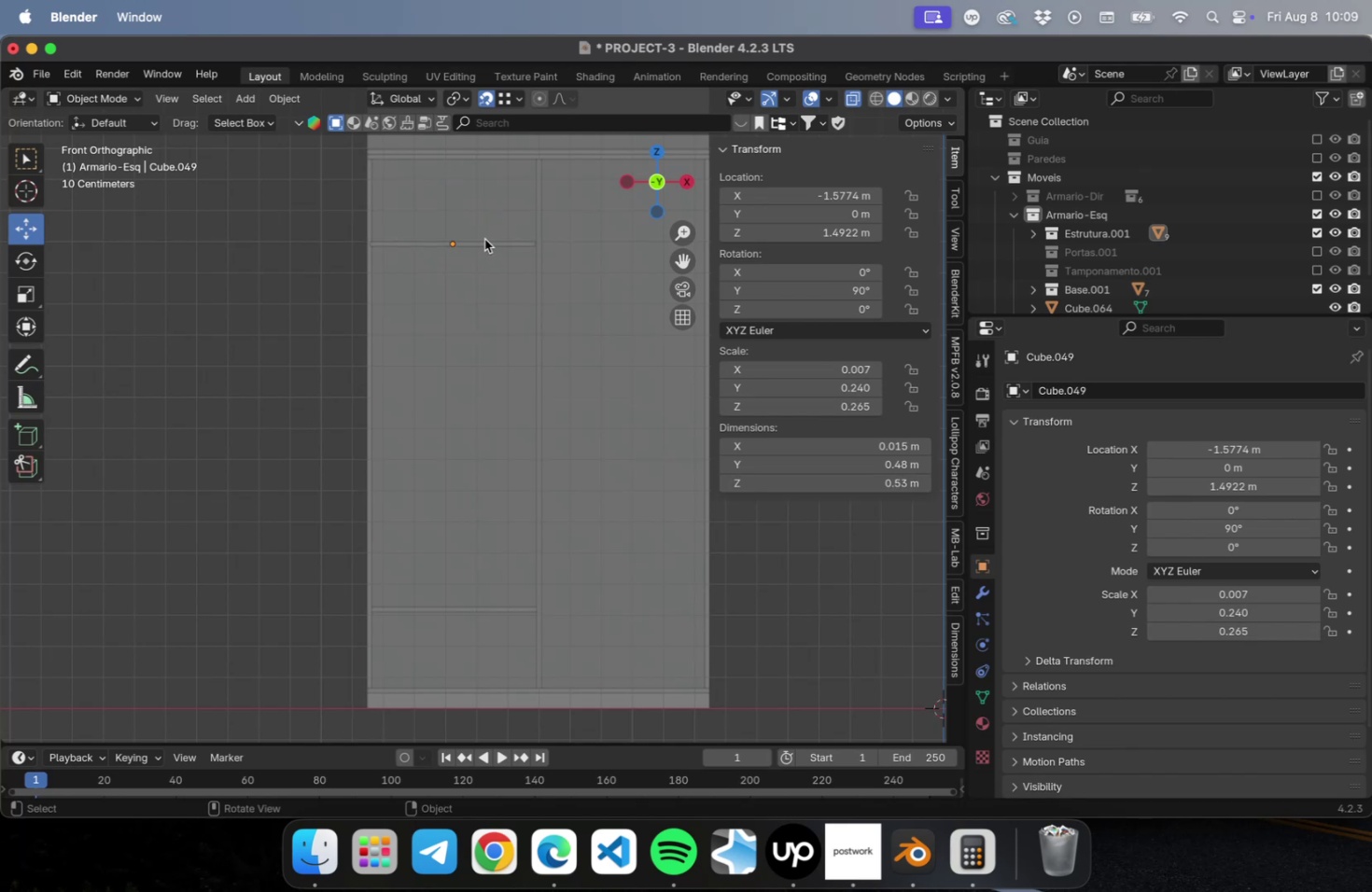 
scroll: coordinate [482, 240], scroll_direction: up, amount: 1.0
 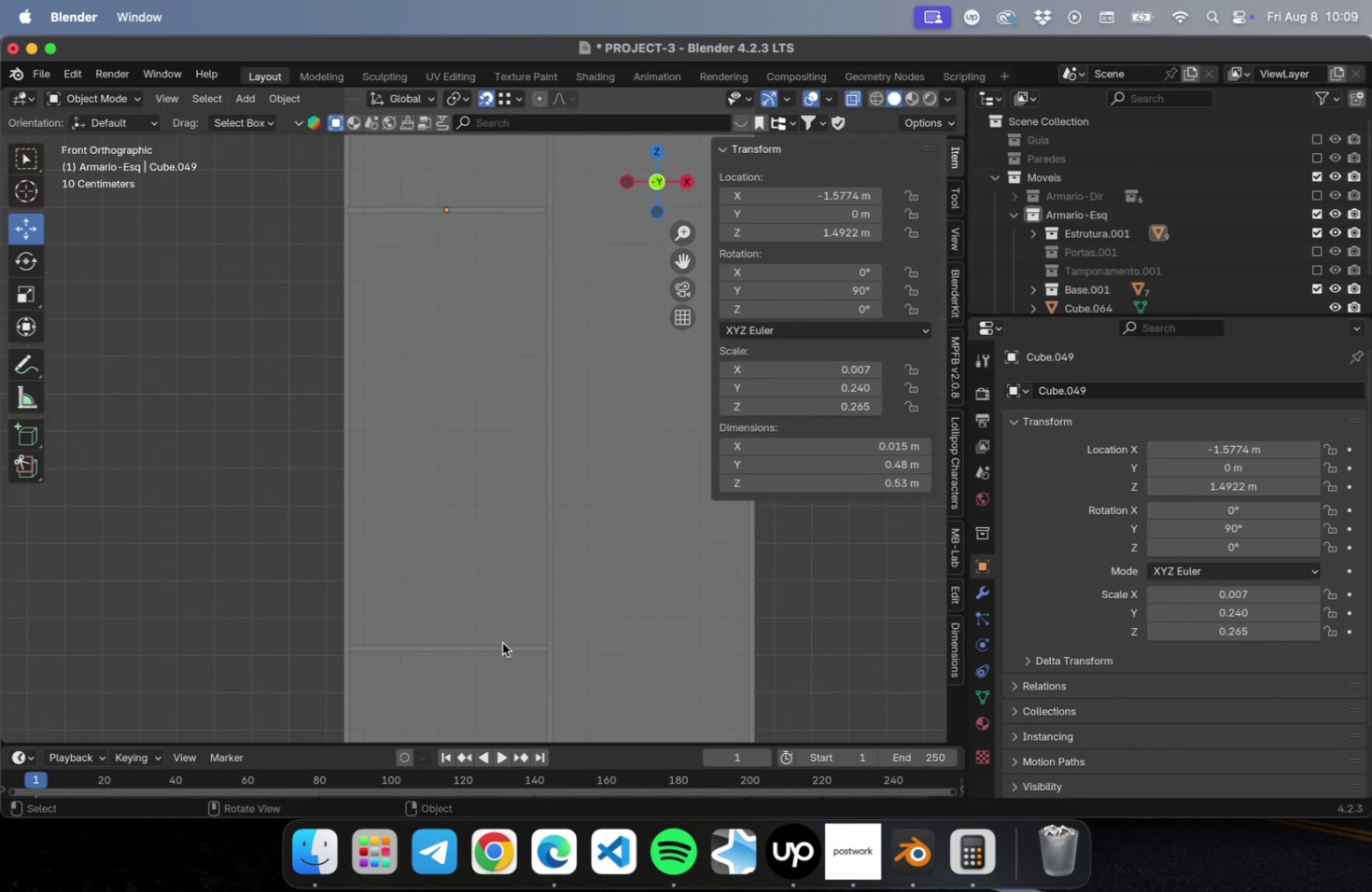 
left_click([502, 647])
 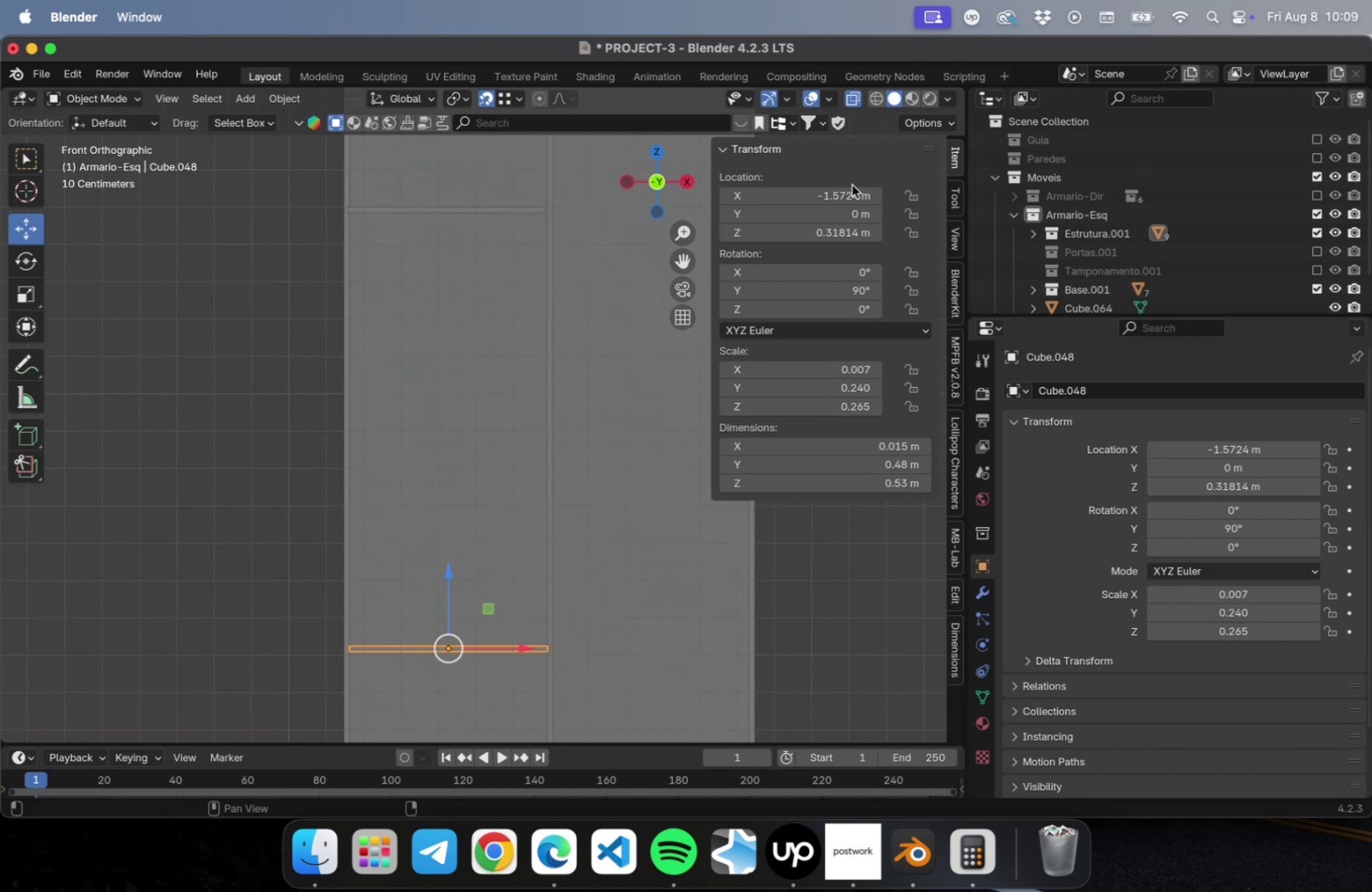 
key(Meta+CommandLeft)
 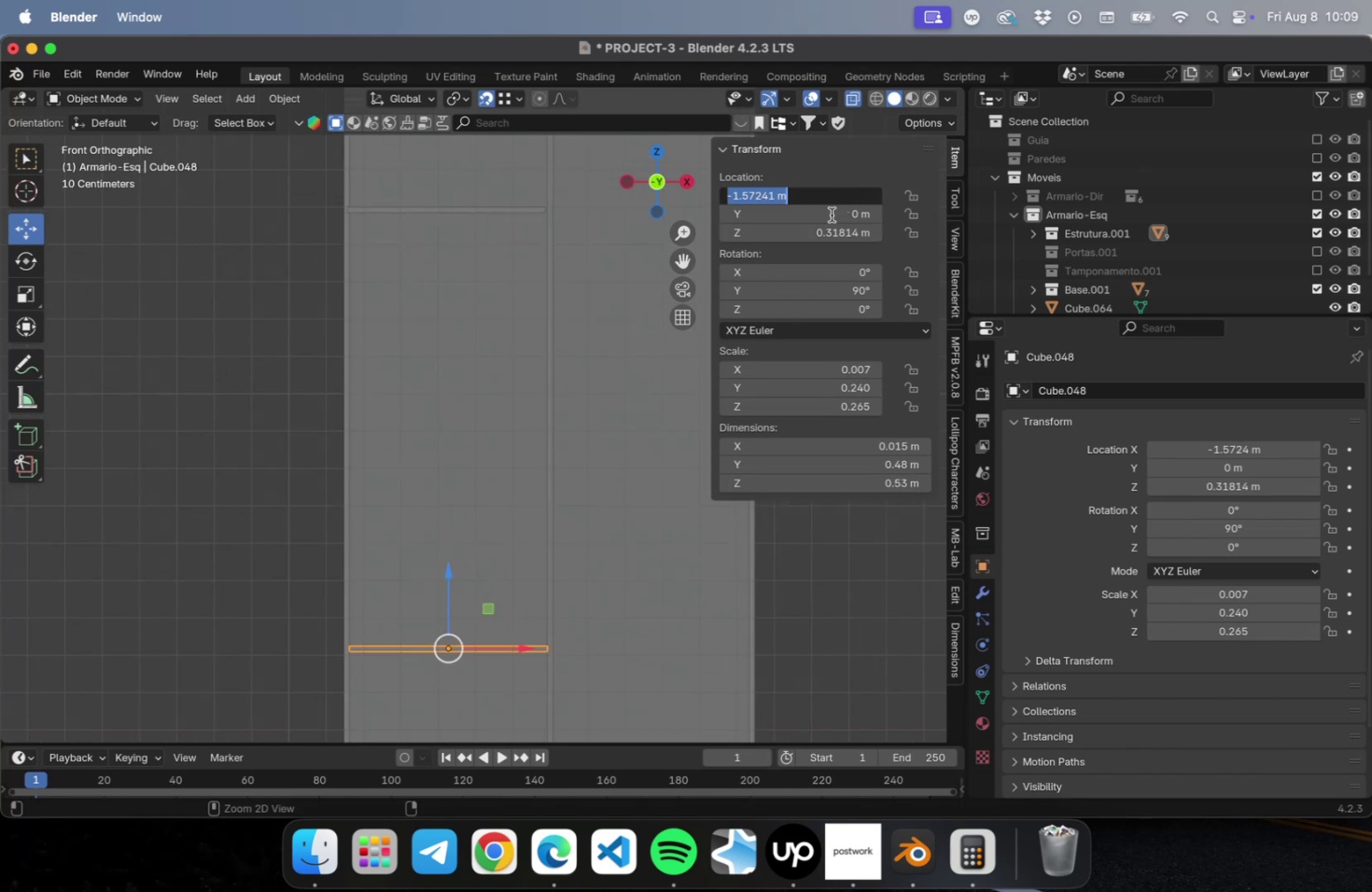 
key(Meta+C)
 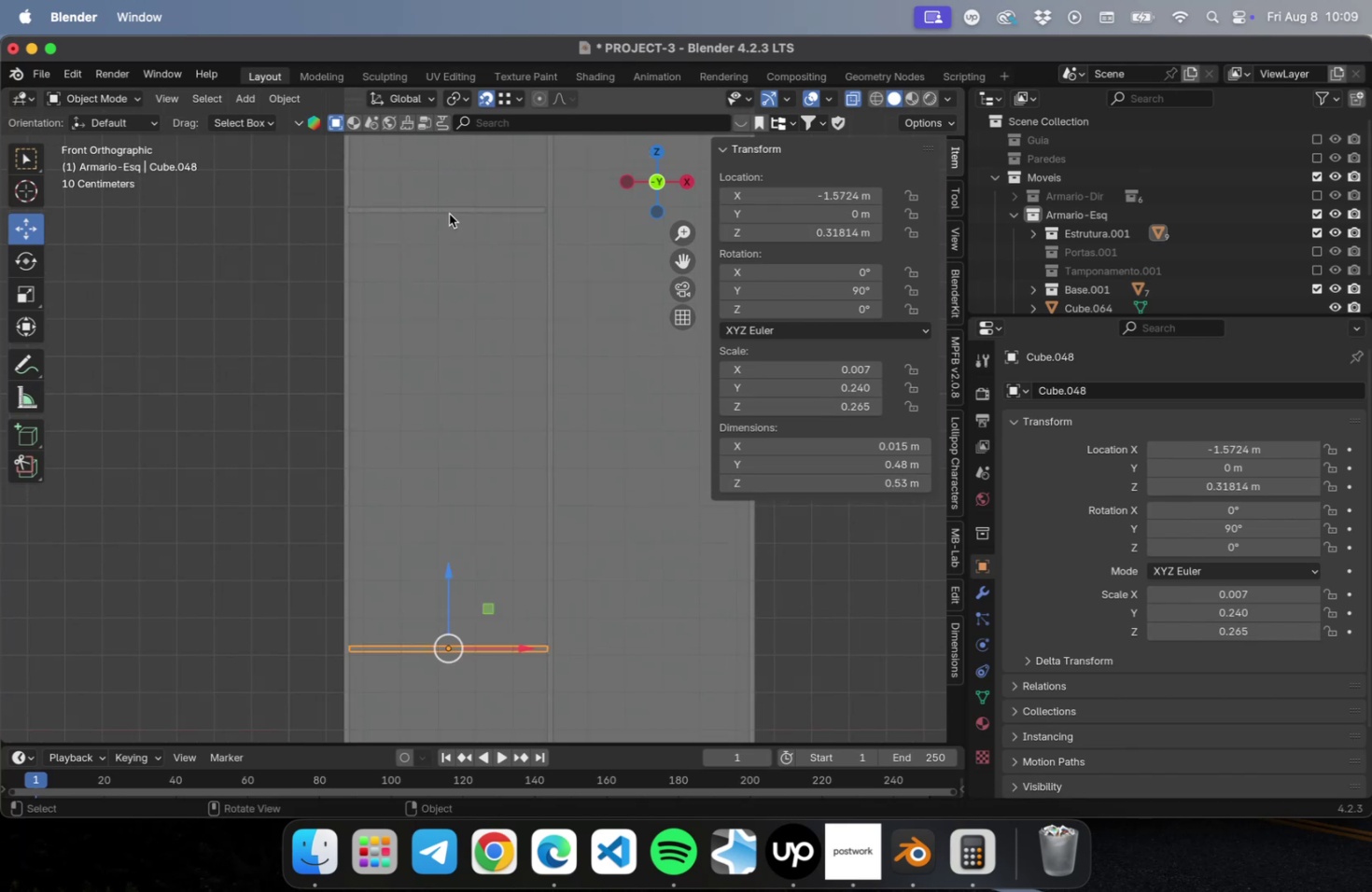 
double_click([448, 213])
 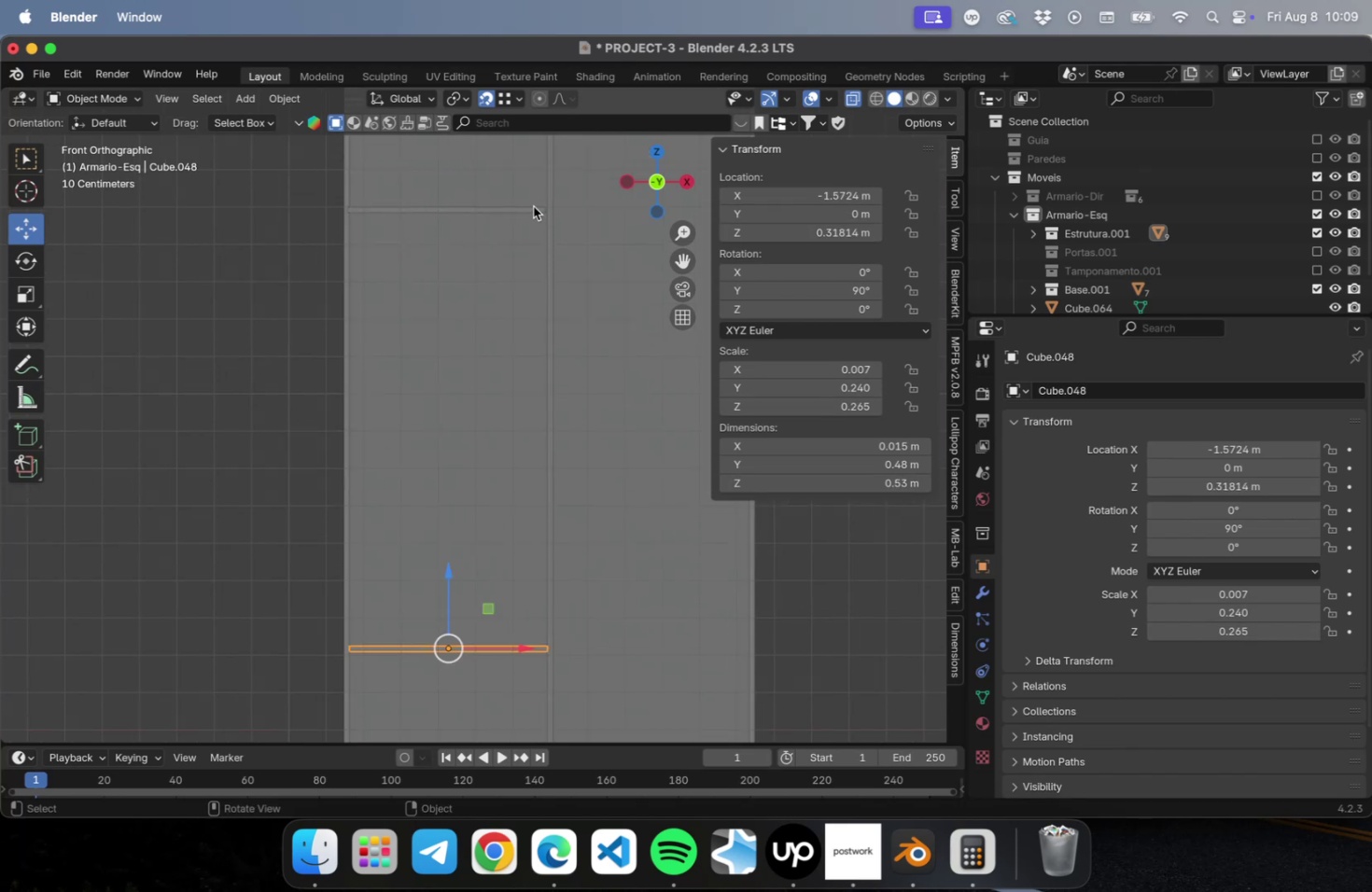 
left_click([533, 206])
 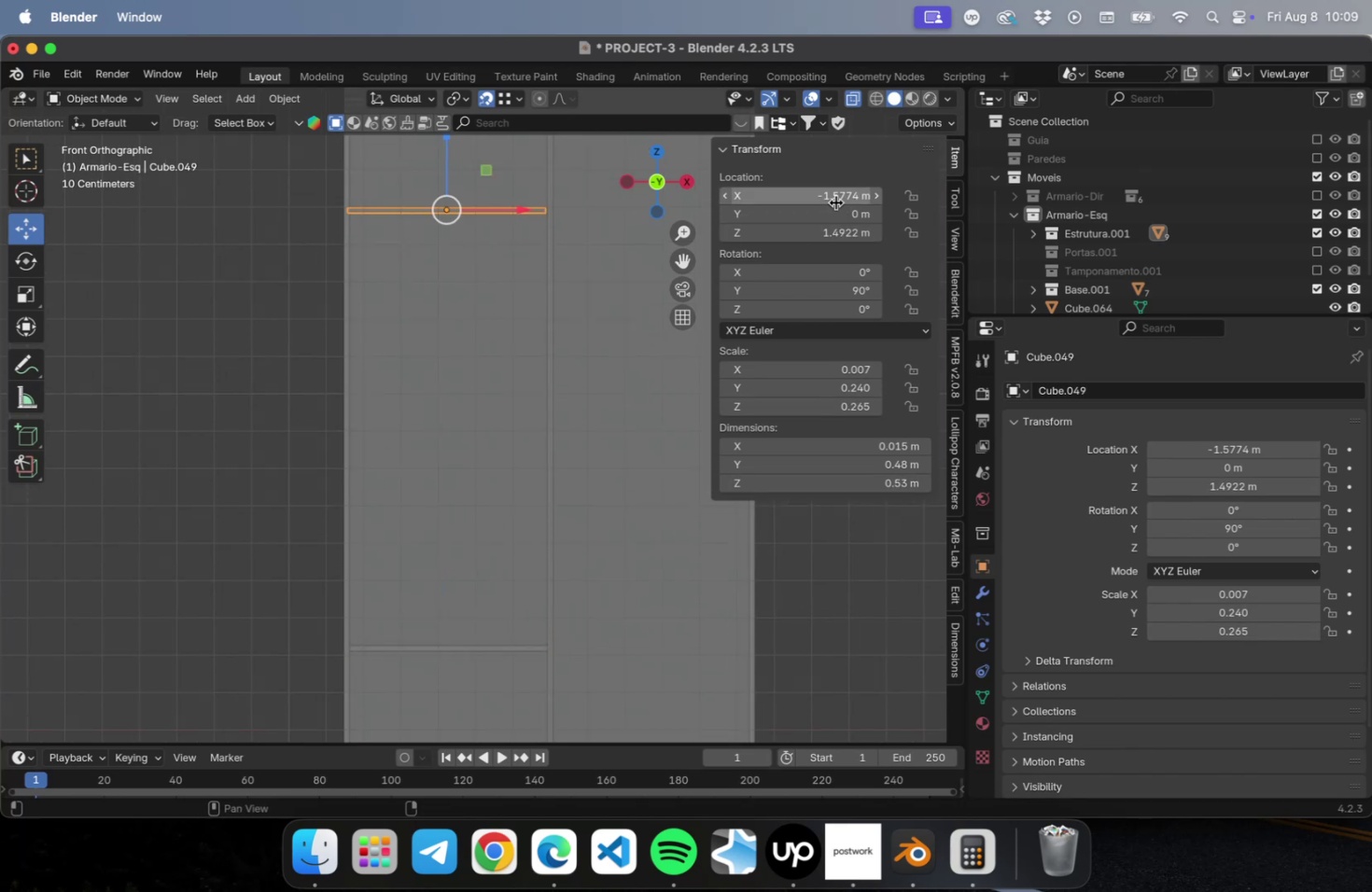 
left_click([833, 199])
 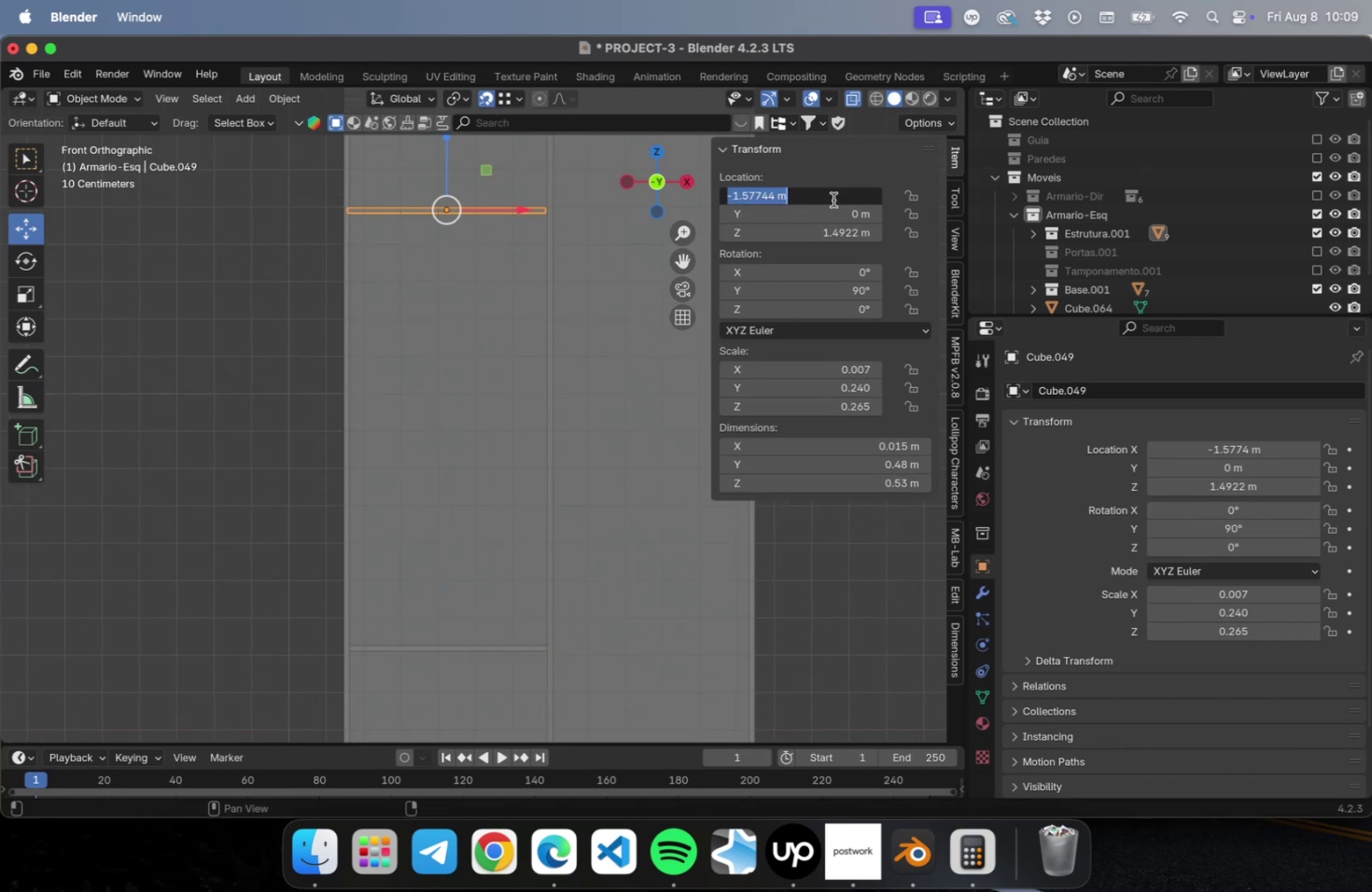 
key(Meta+CommandLeft)
 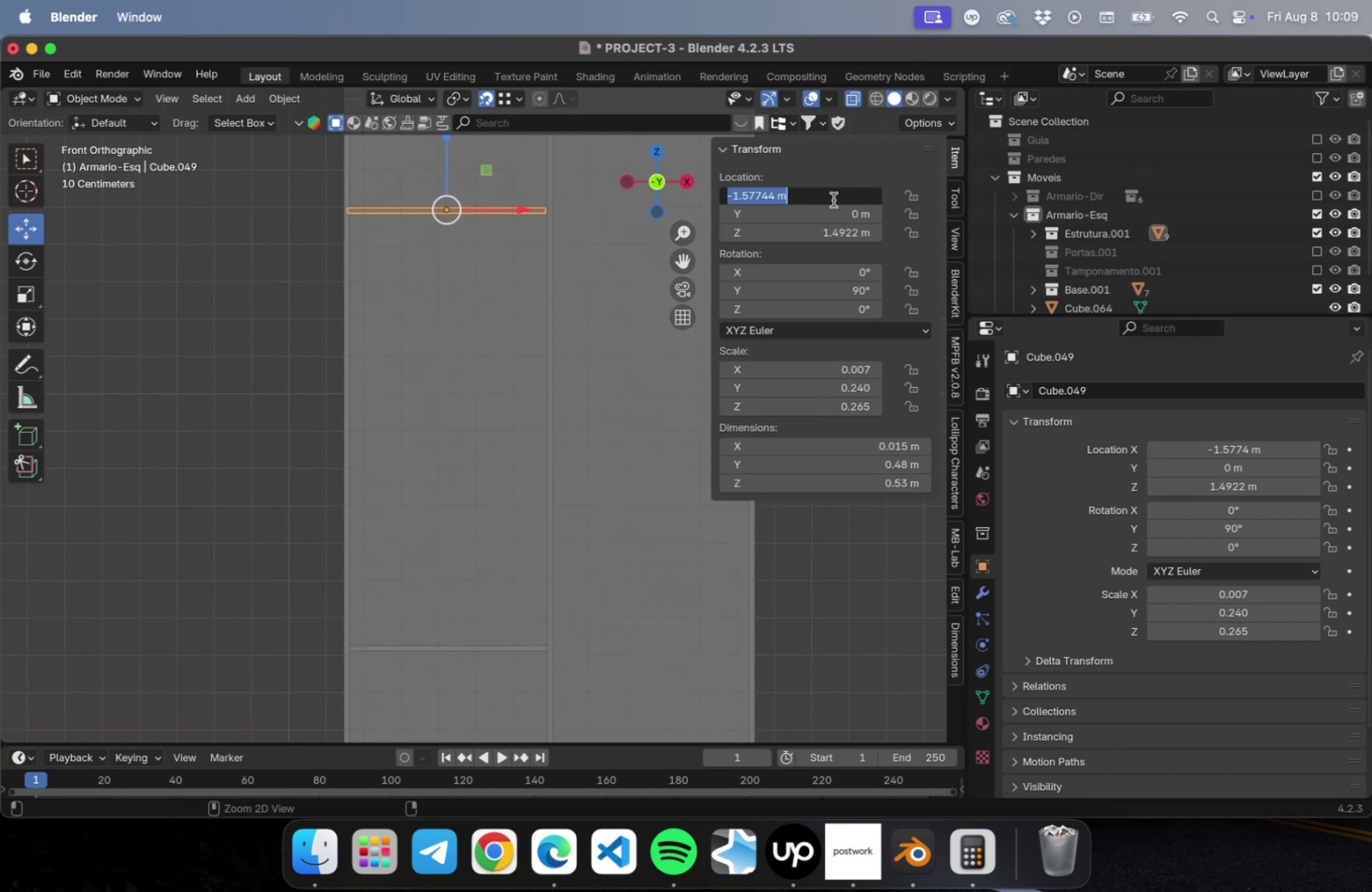 
key(Meta+V)
 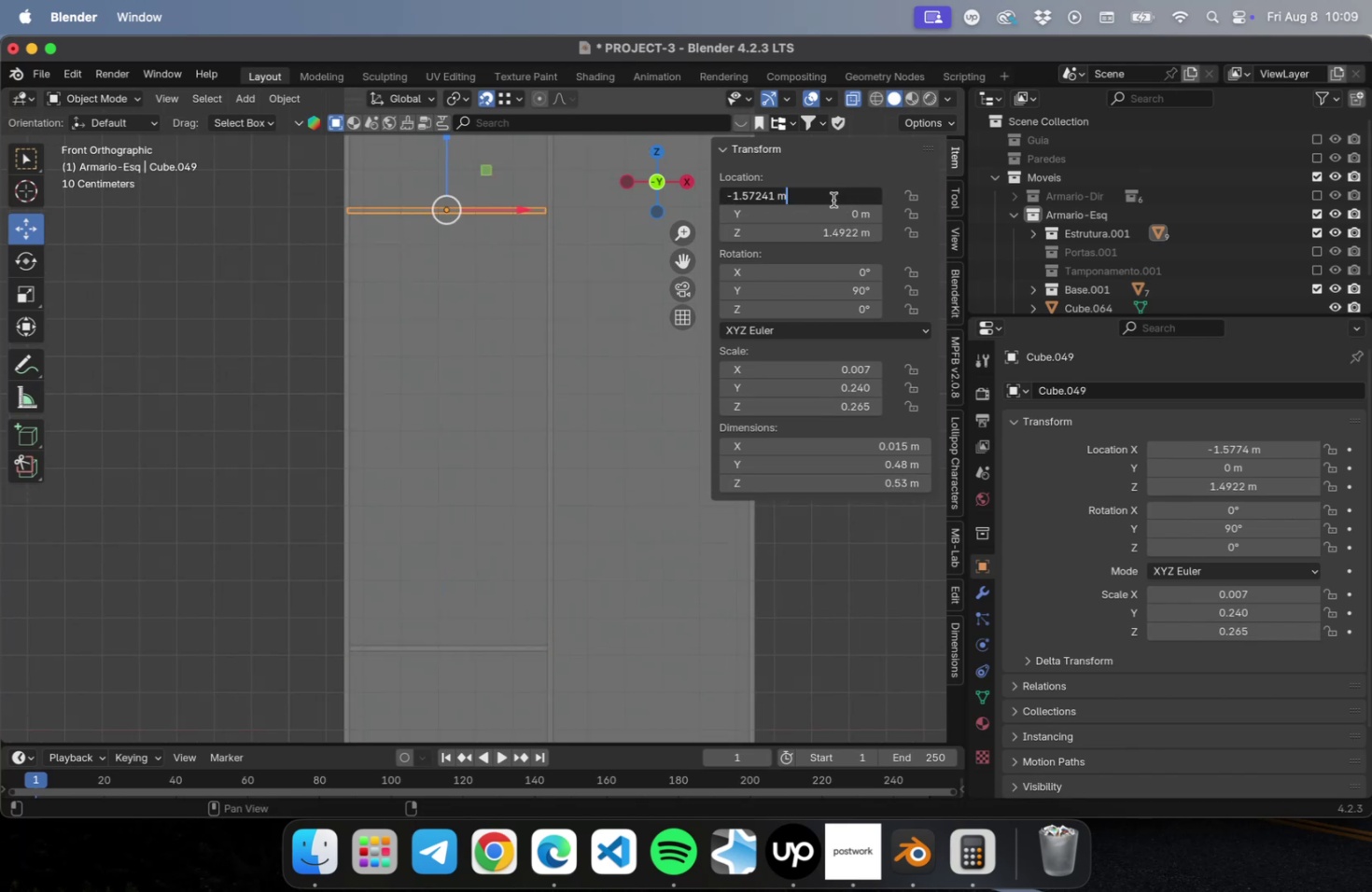 
key(Tab)
 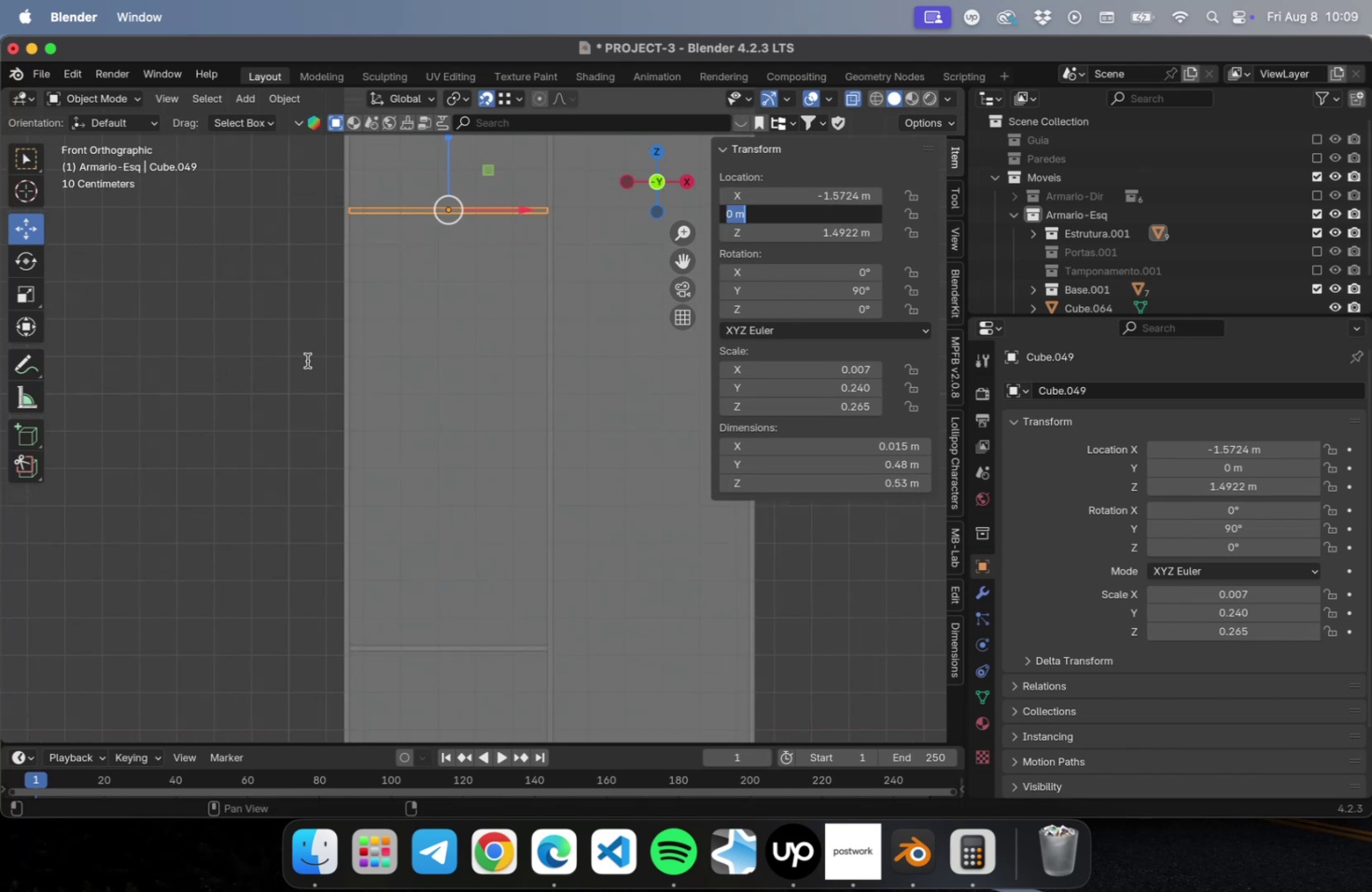 
left_click([307, 360])
 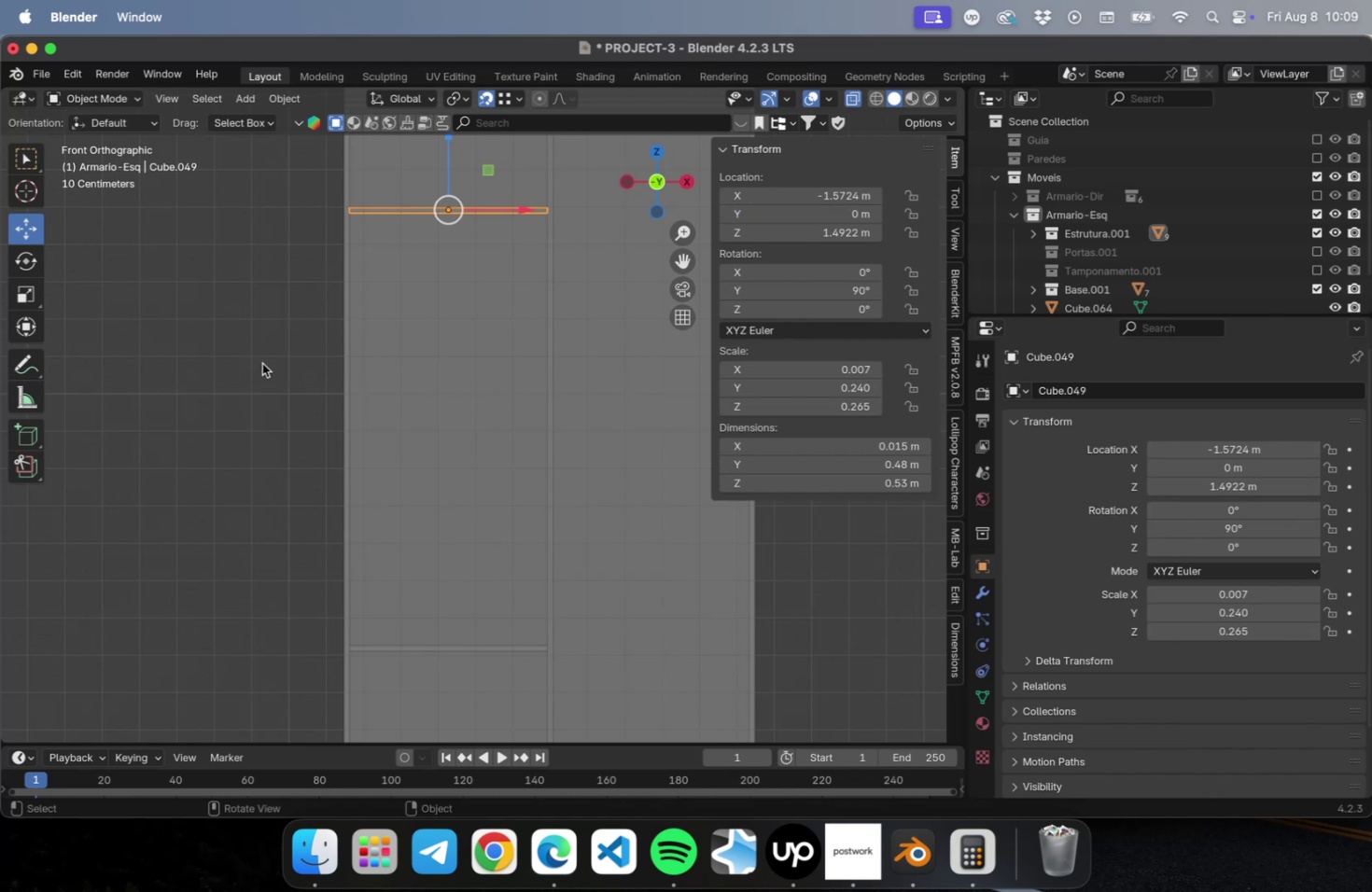 
scroll: coordinate [259, 373], scroll_direction: down, amount: 3.0
 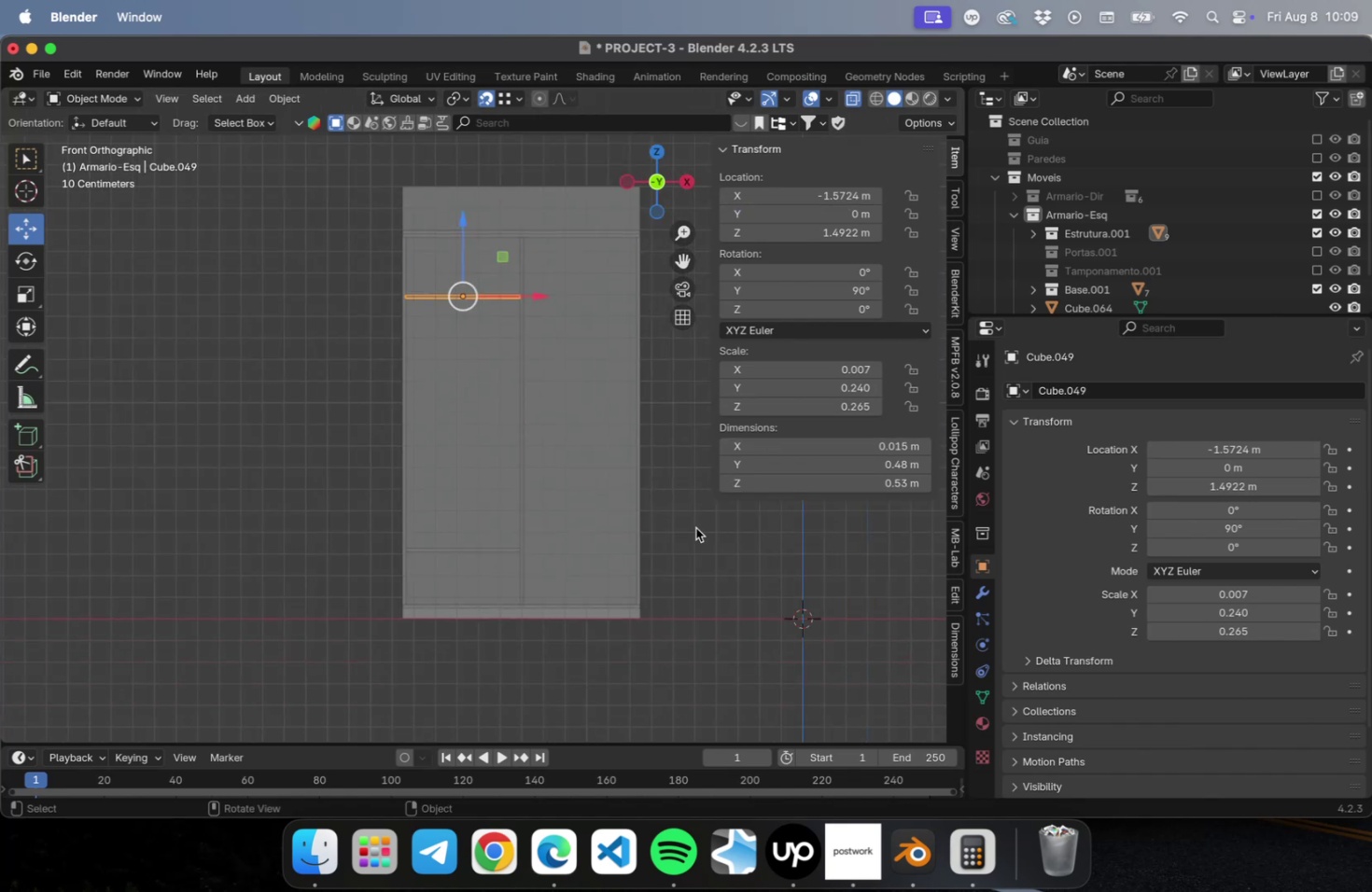 
left_click([693, 543])
 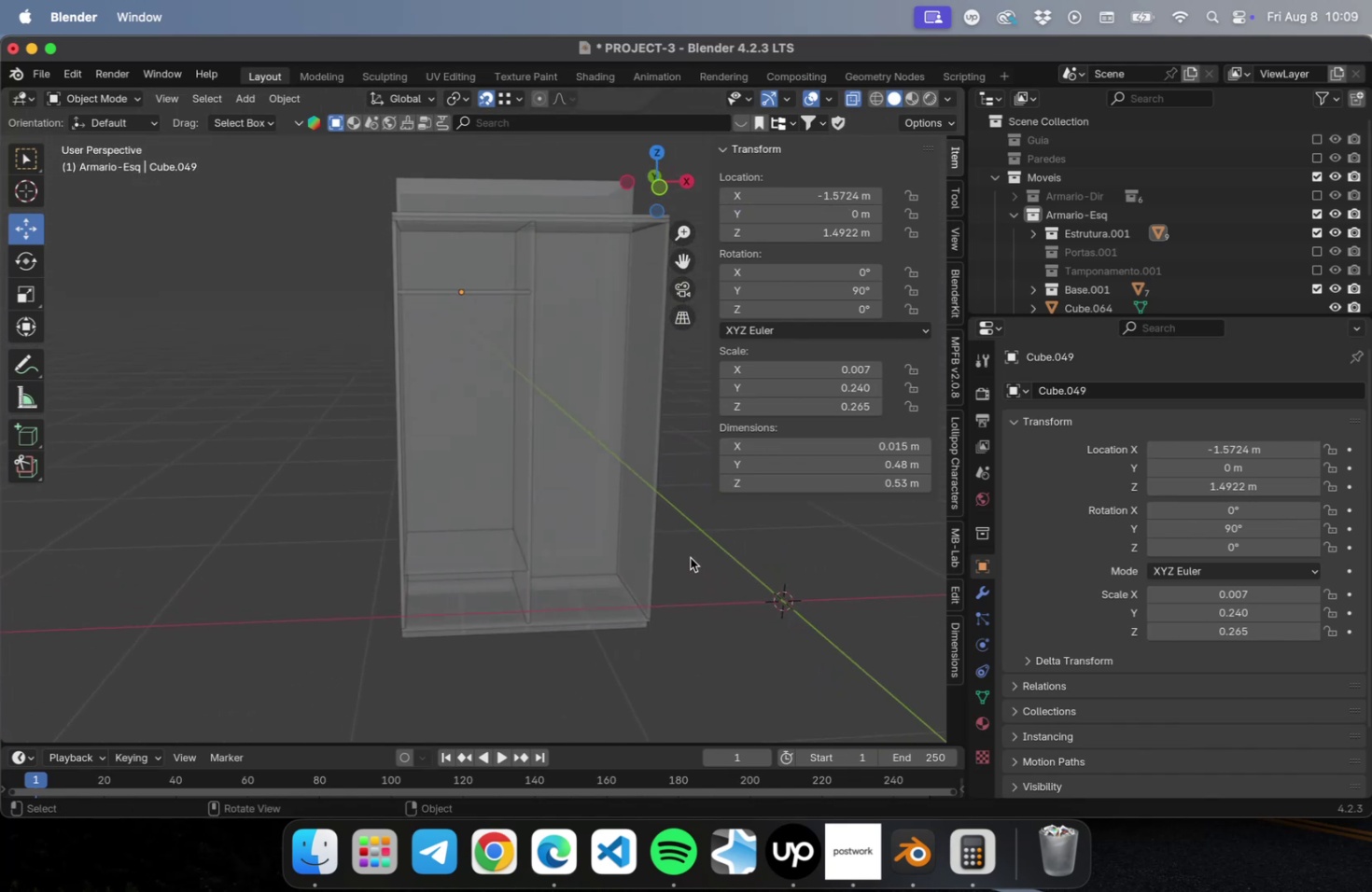 
wait(9.24)
 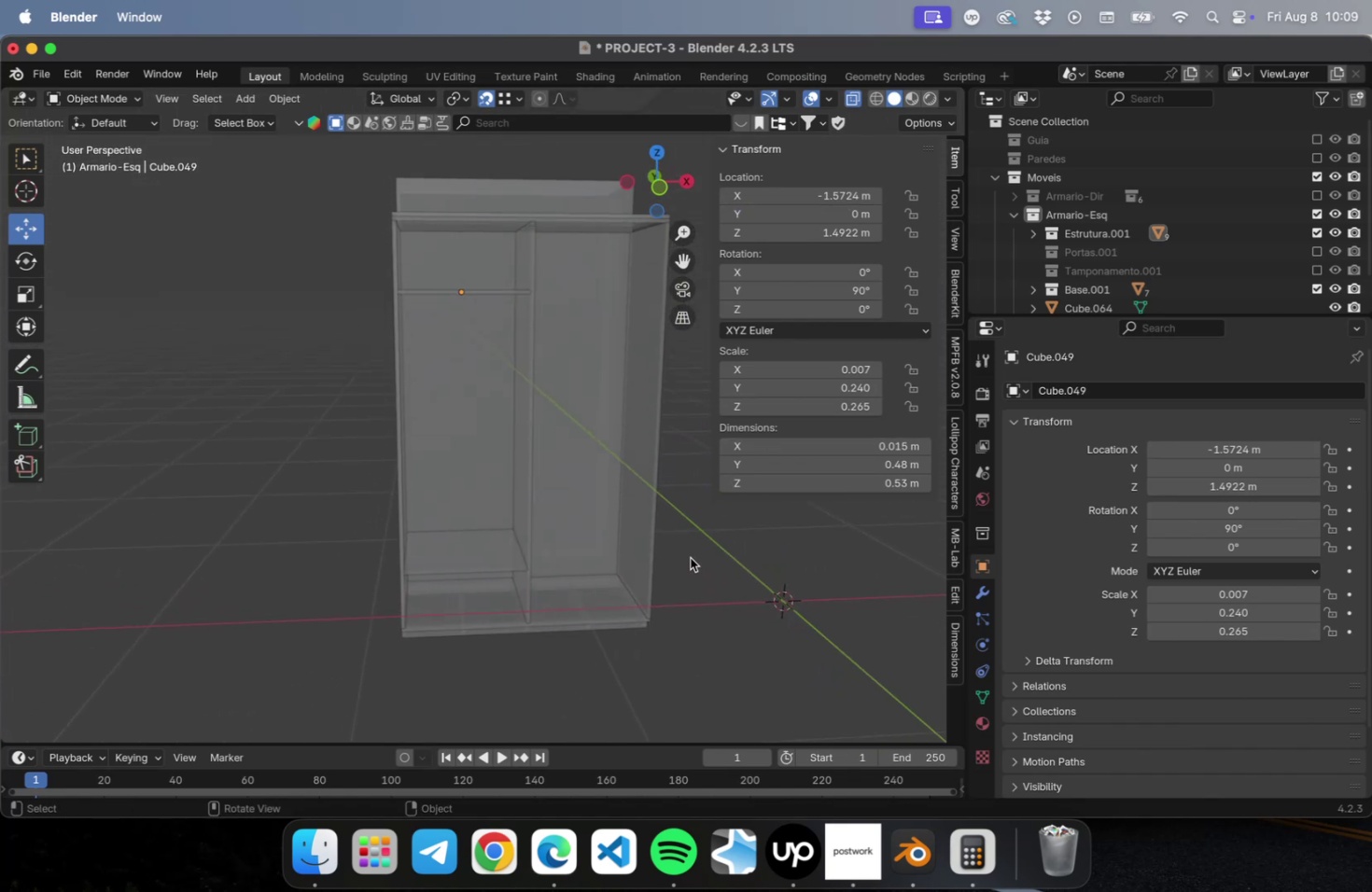 
key(NumLock)
 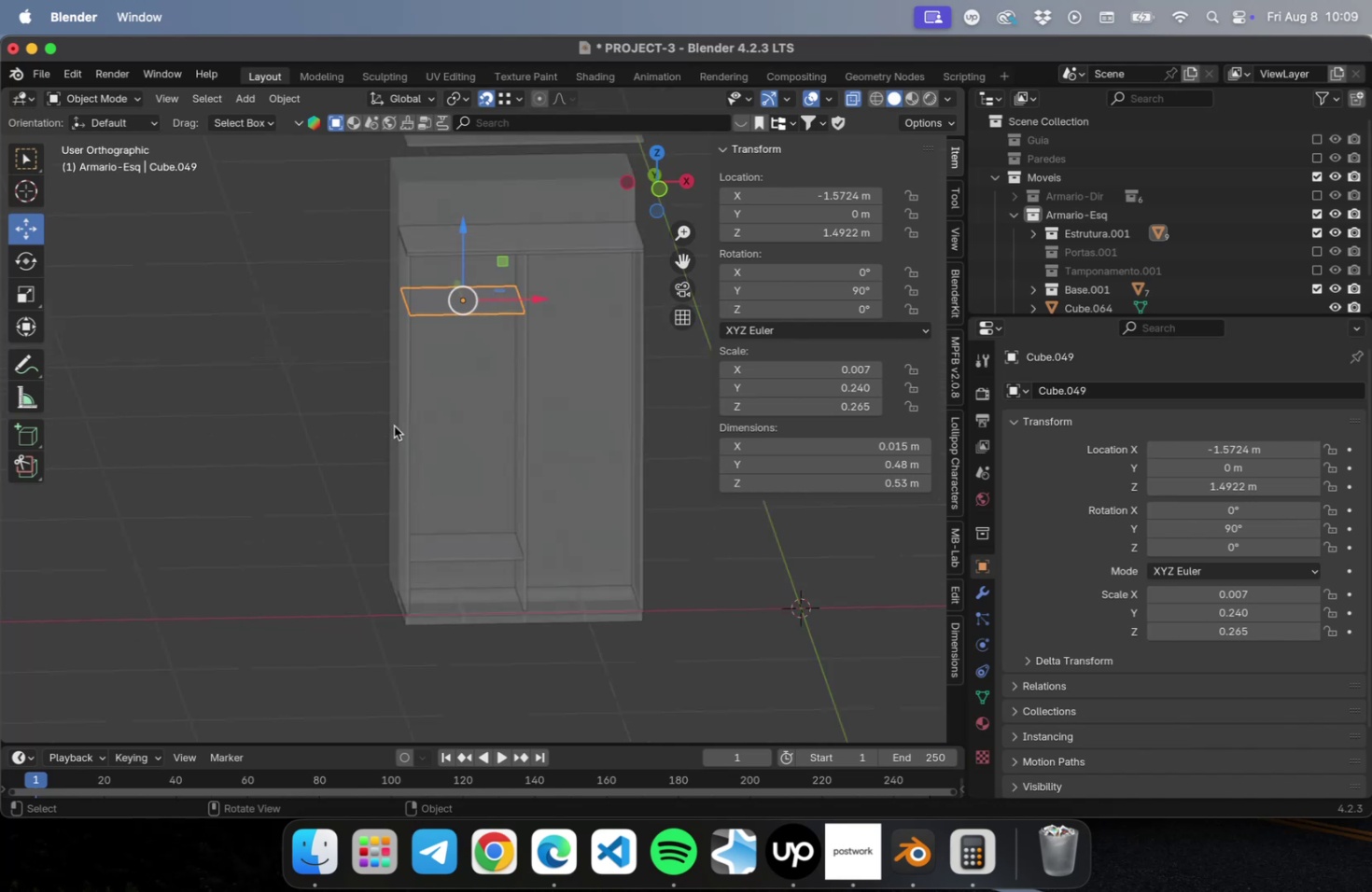 
key(Numpad7)
 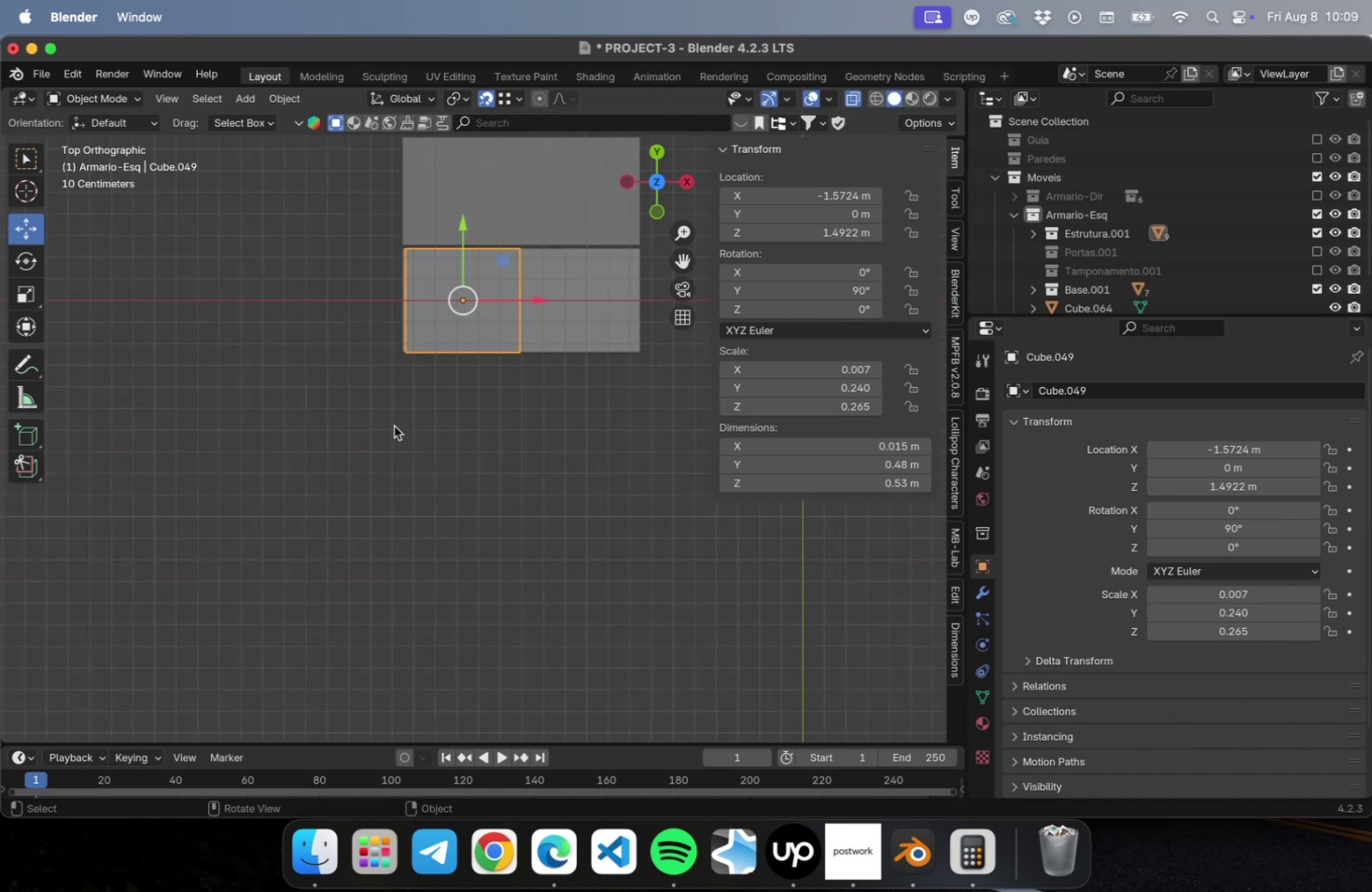 
key(NumLock)
 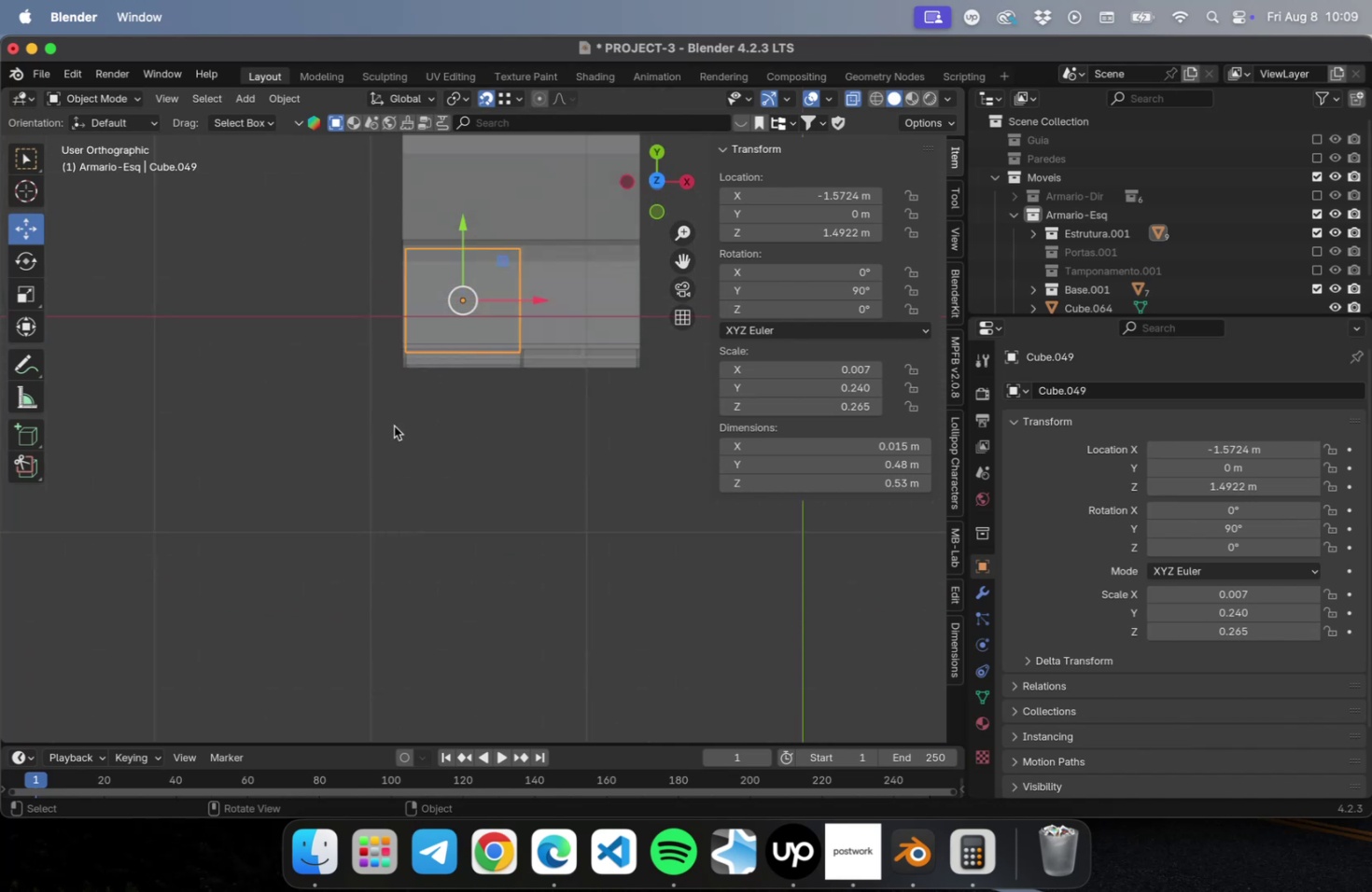 
key(Numpad1)
 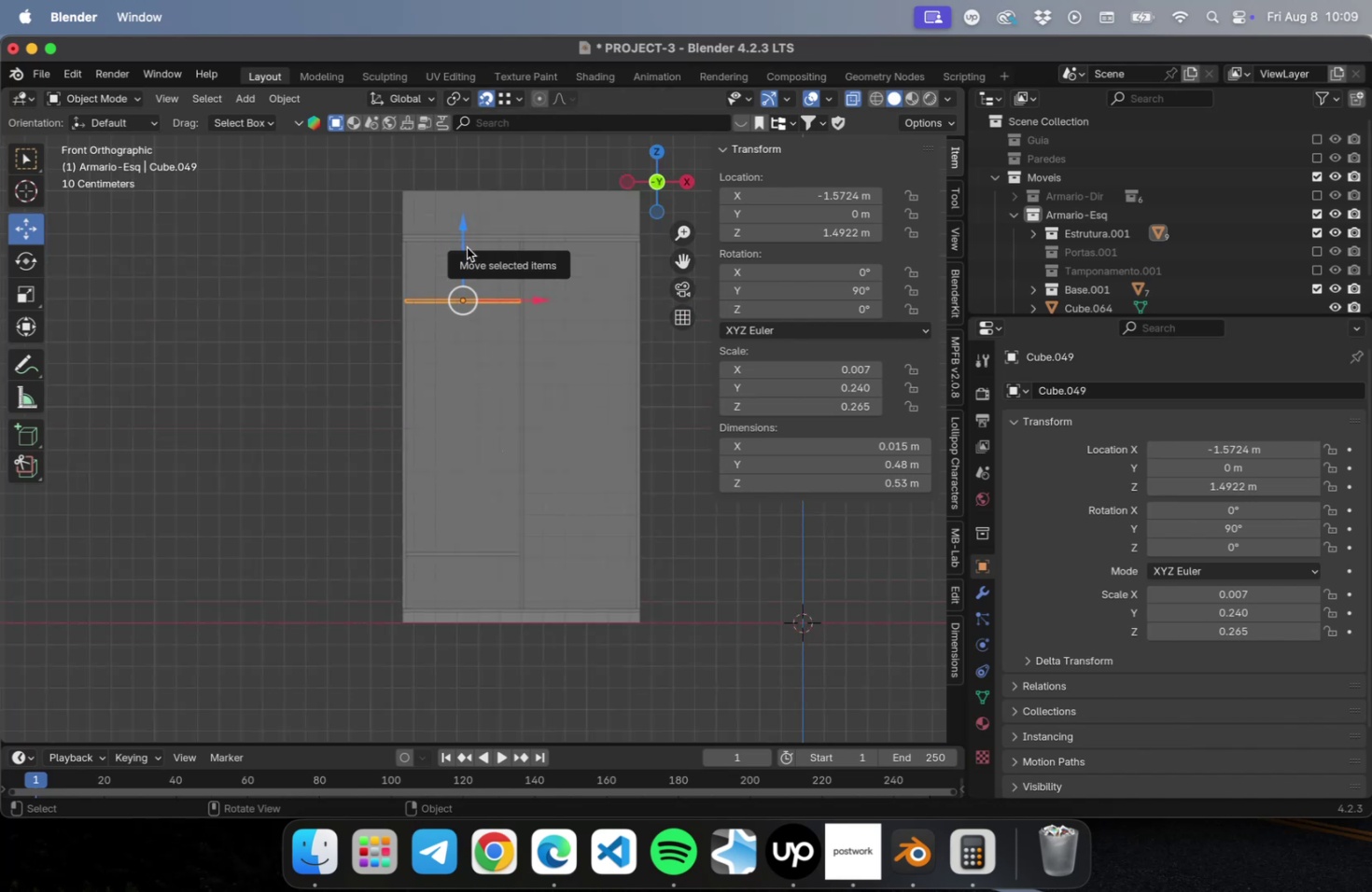 
type(Dz)
 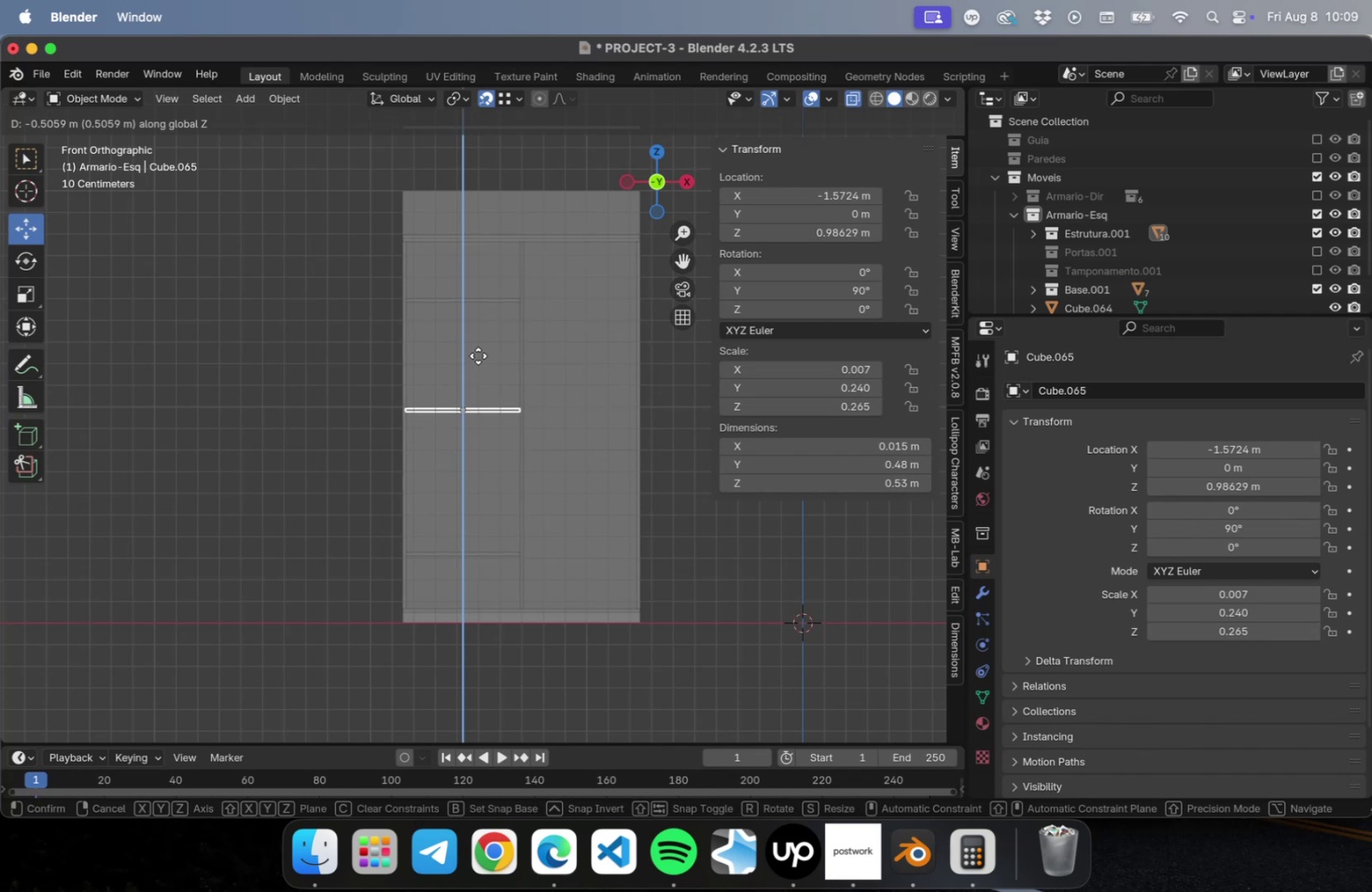 
left_click([478, 355])
 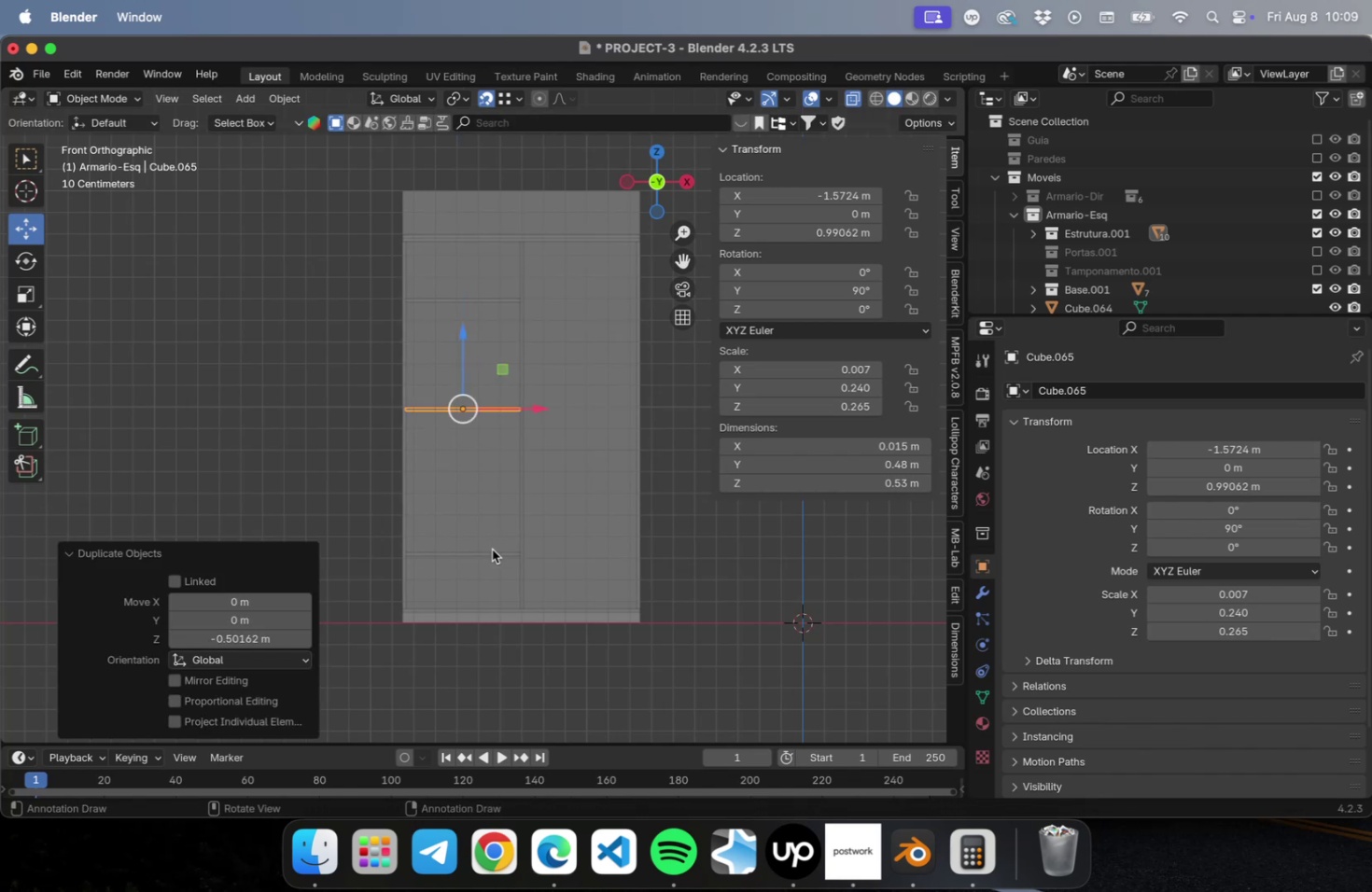 
left_click([491, 551])
 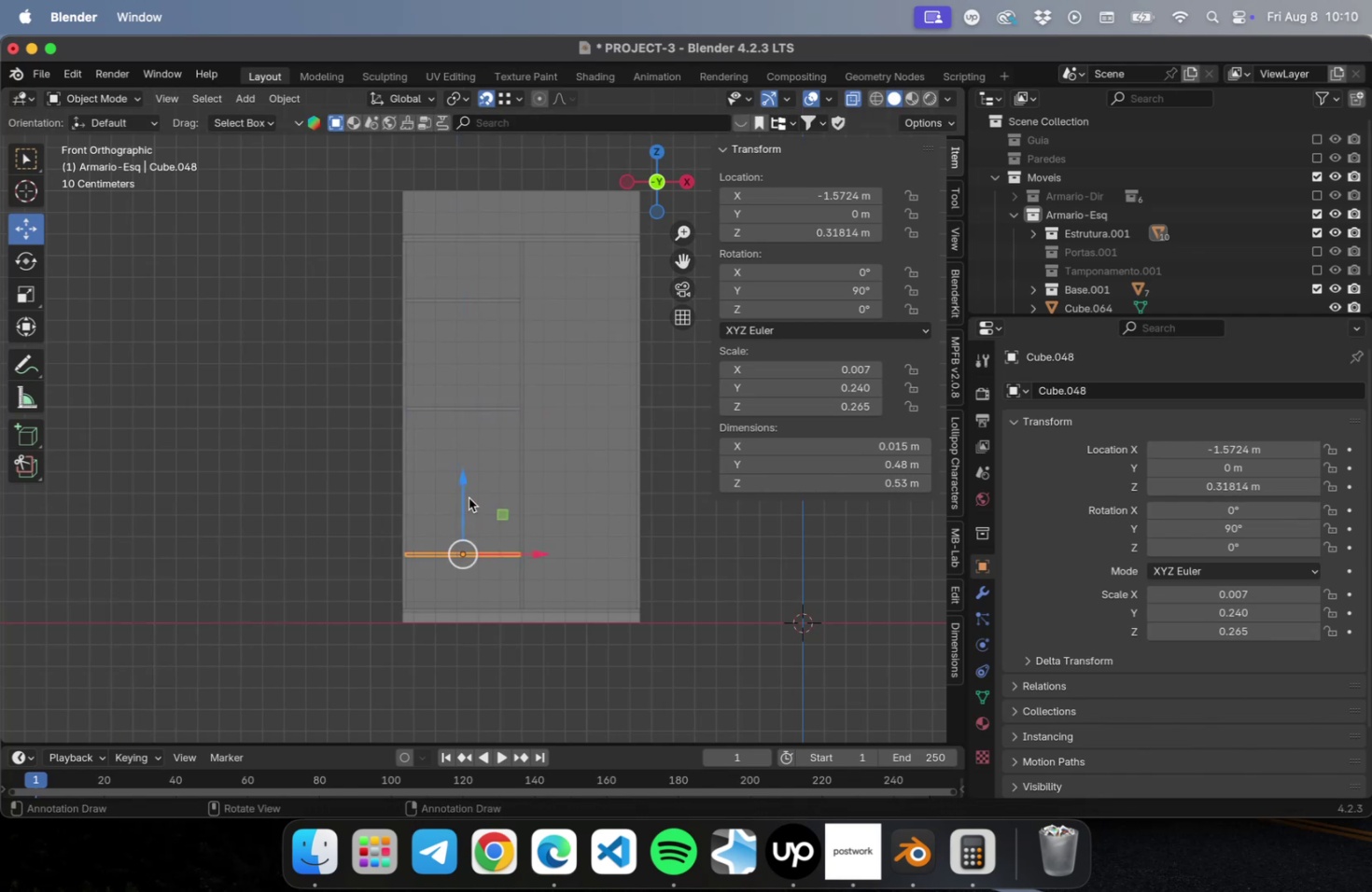 
left_click_drag(start_coordinate=[463, 489], to_coordinate=[465, 450])
 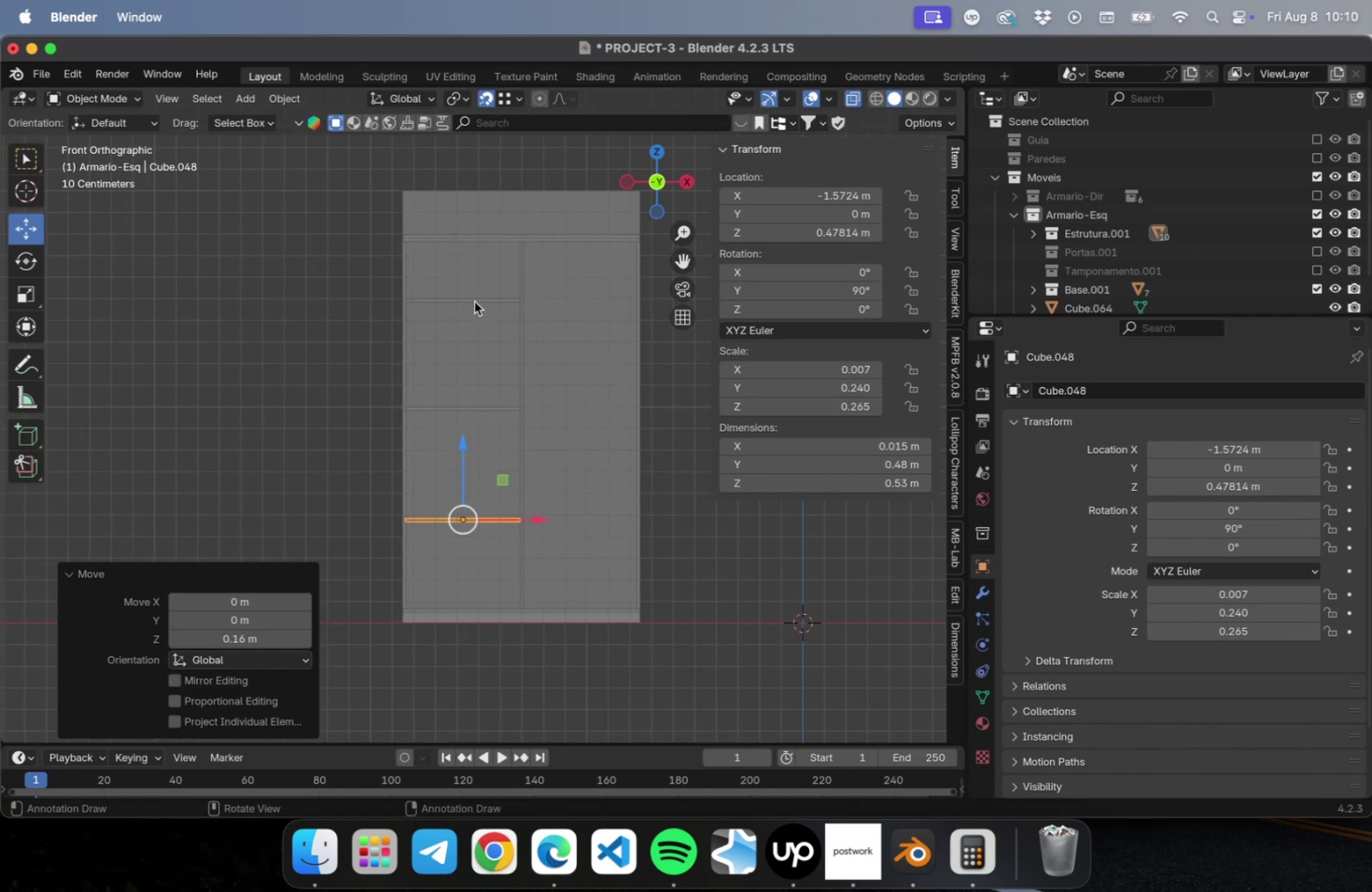 
left_click([474, 301])
 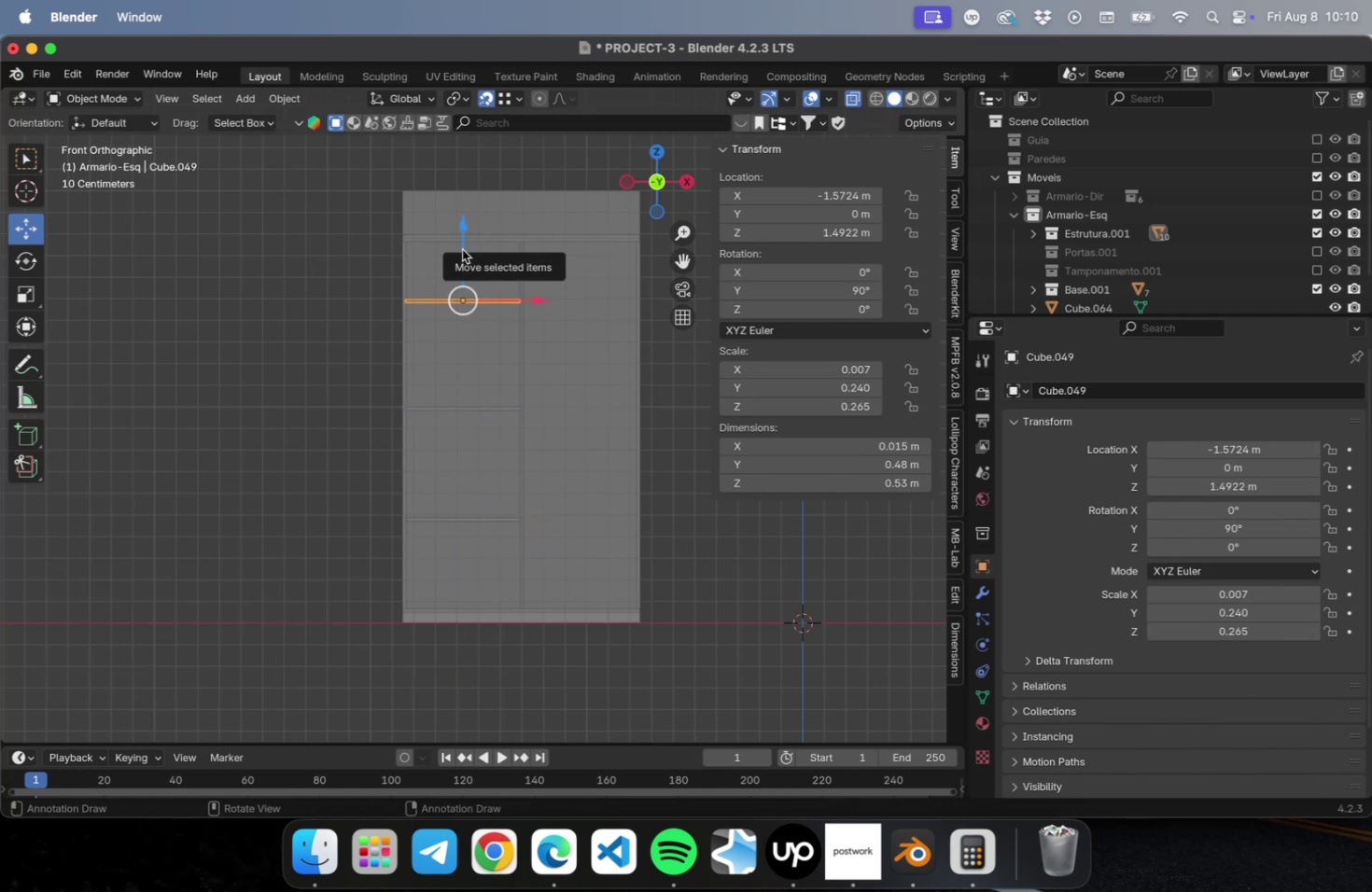 
left_click_drag(start_coordinate=[462, 249], to_coordinate=[463, 270])
 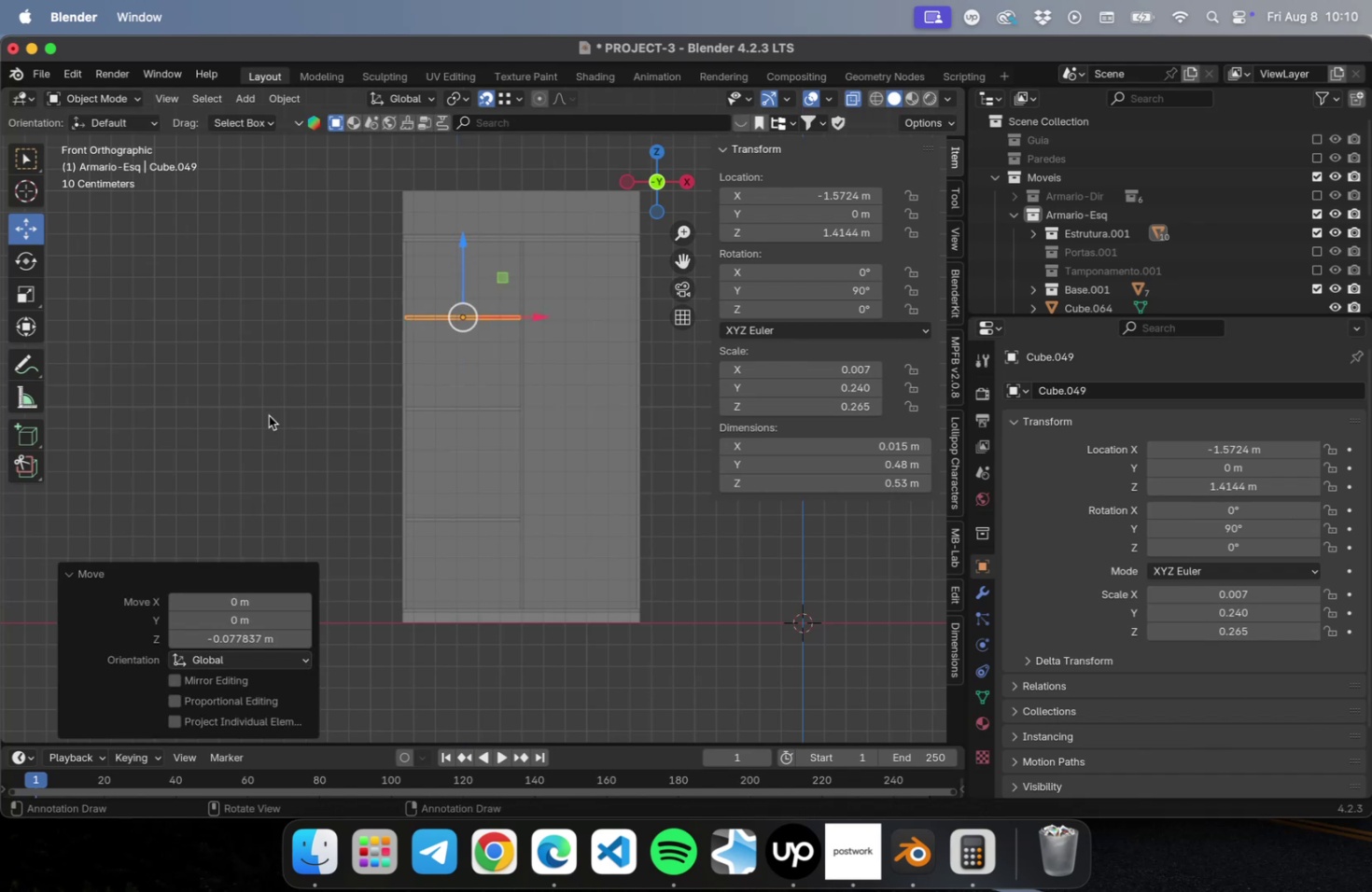 
left_click([269, 415])
 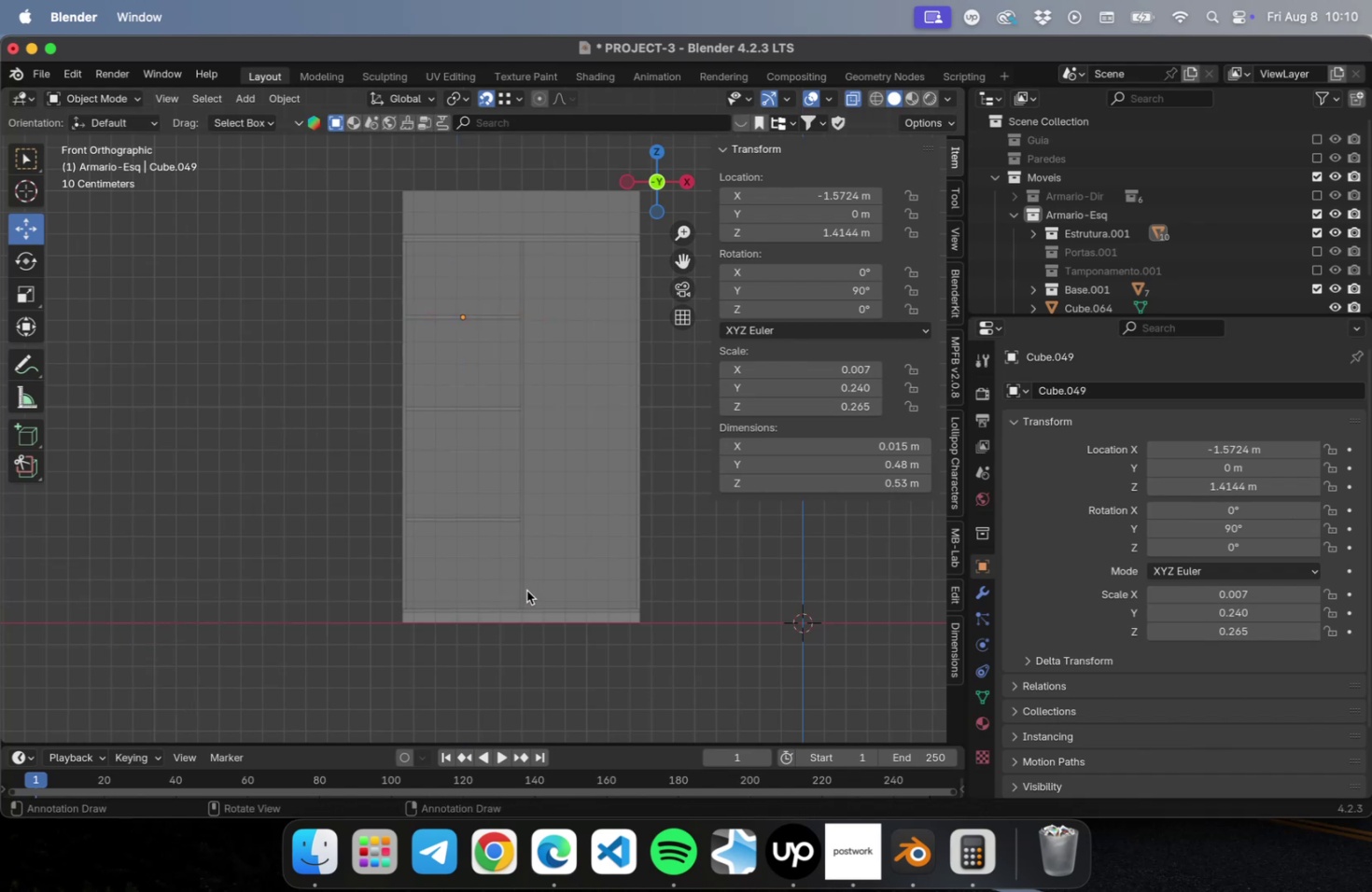 
left_click([525, 589])
 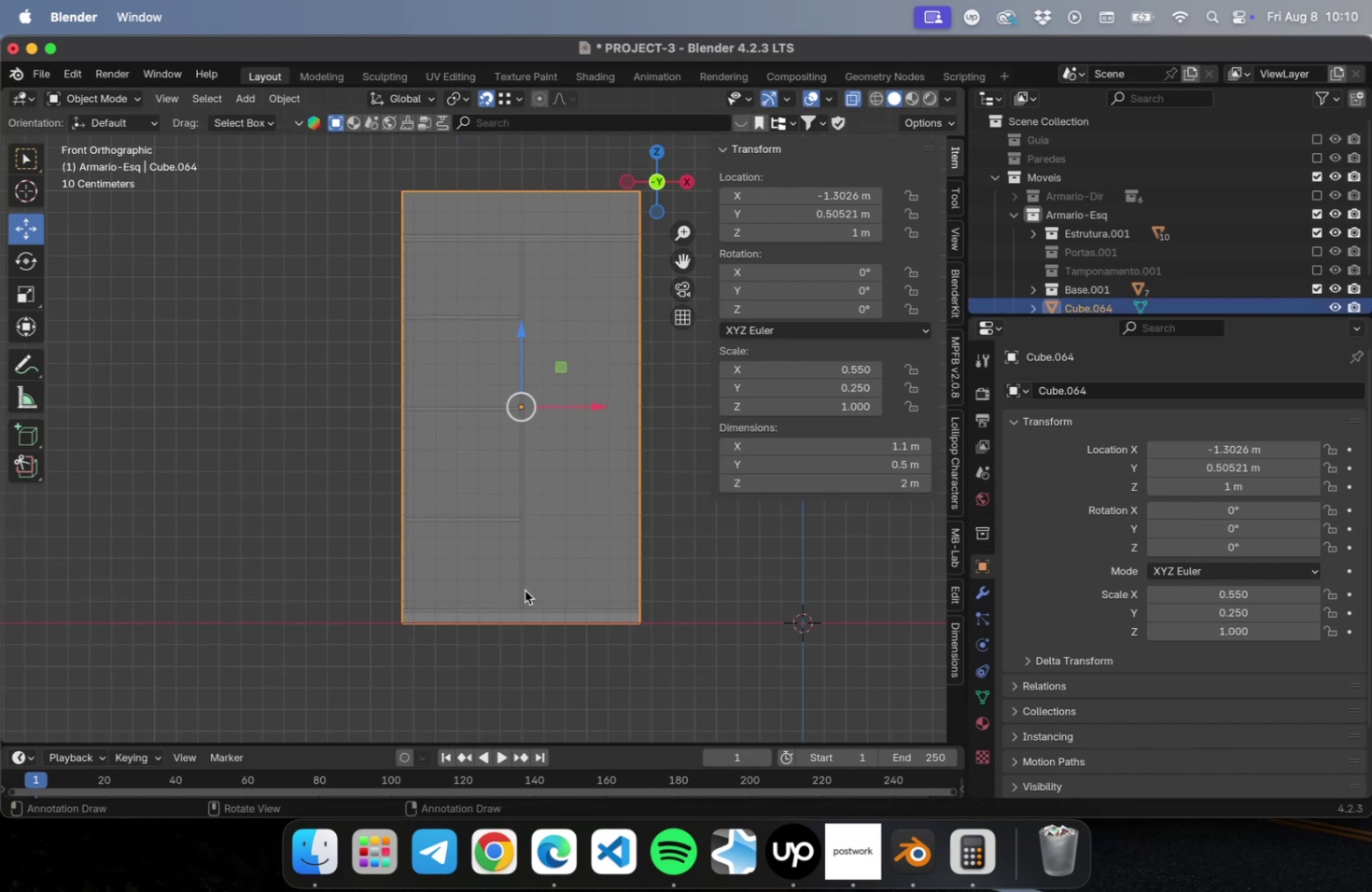 
left_click([522, 592])
 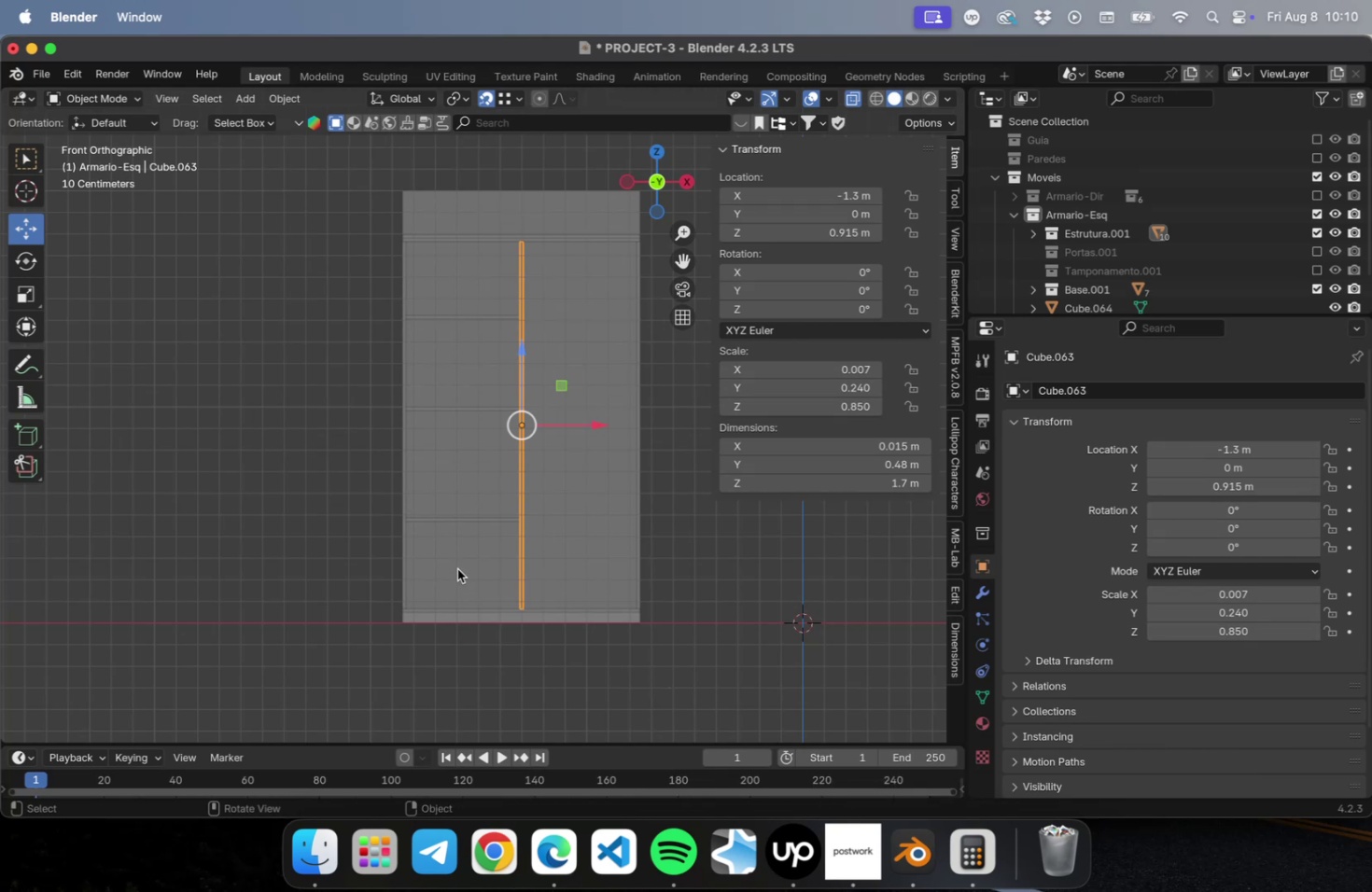 
wait(17.83)
 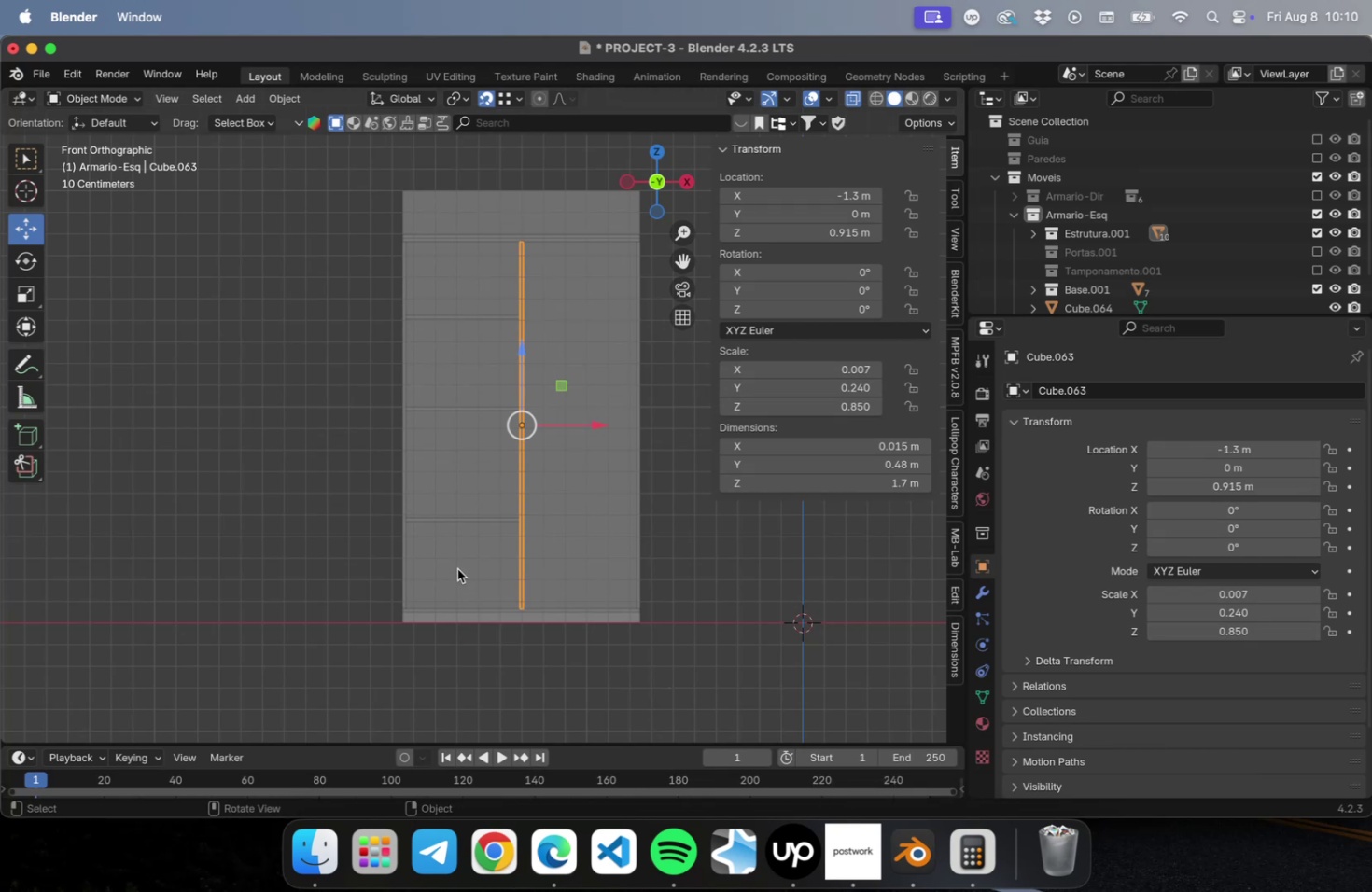 
left_click([977, 871])
 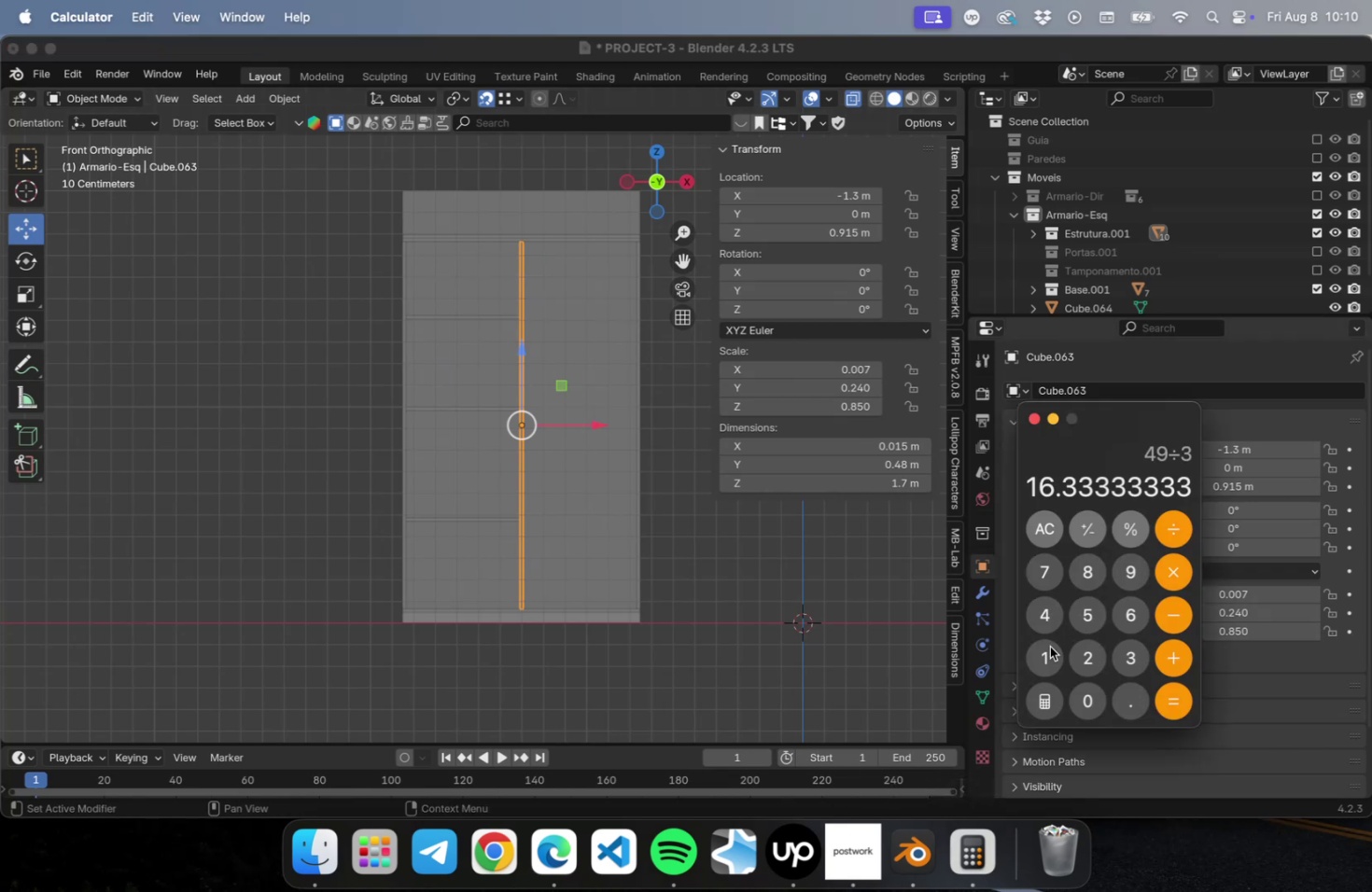 
left_click([1046, 656])
 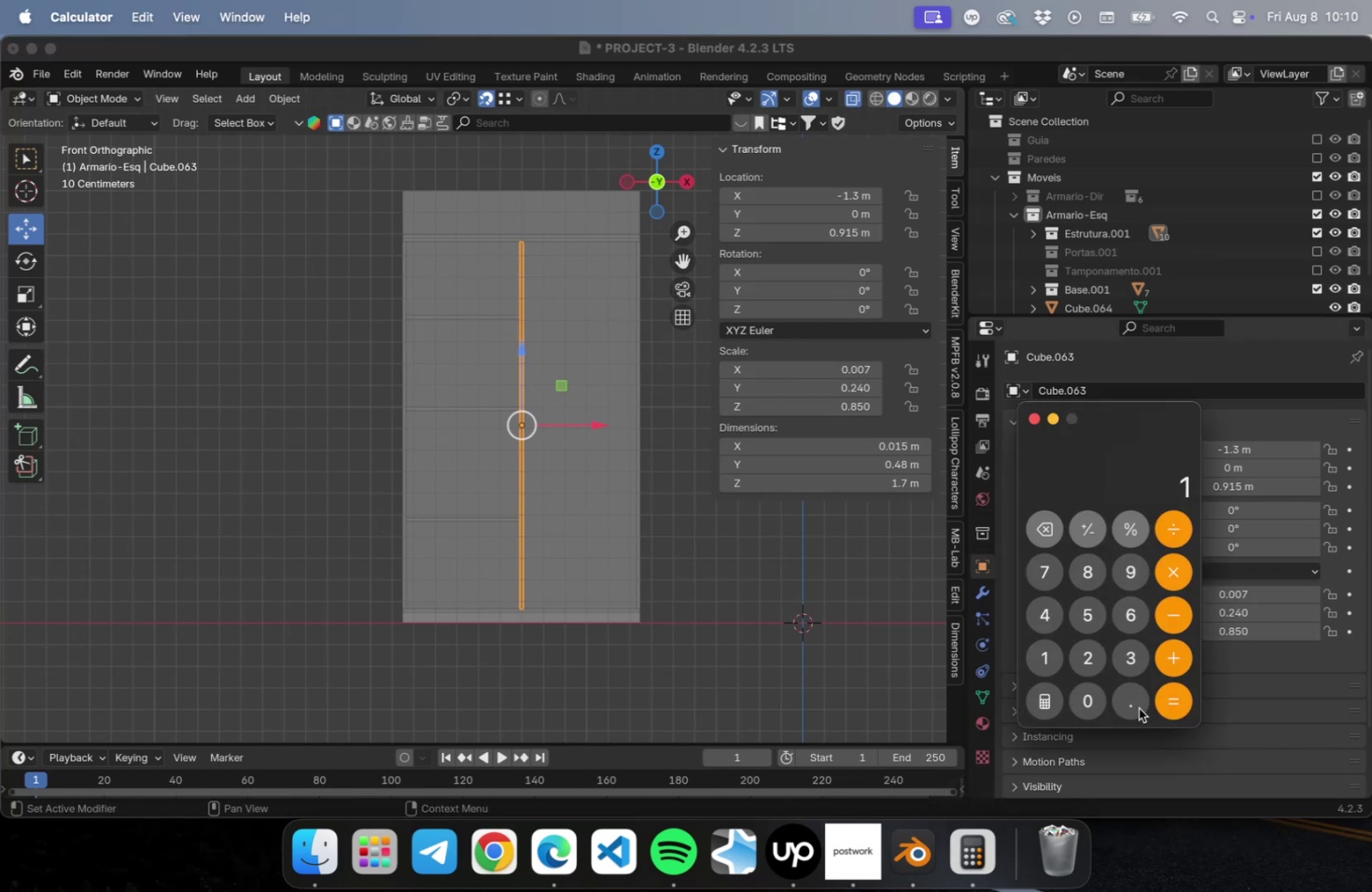 
left_click([1136, 705])
 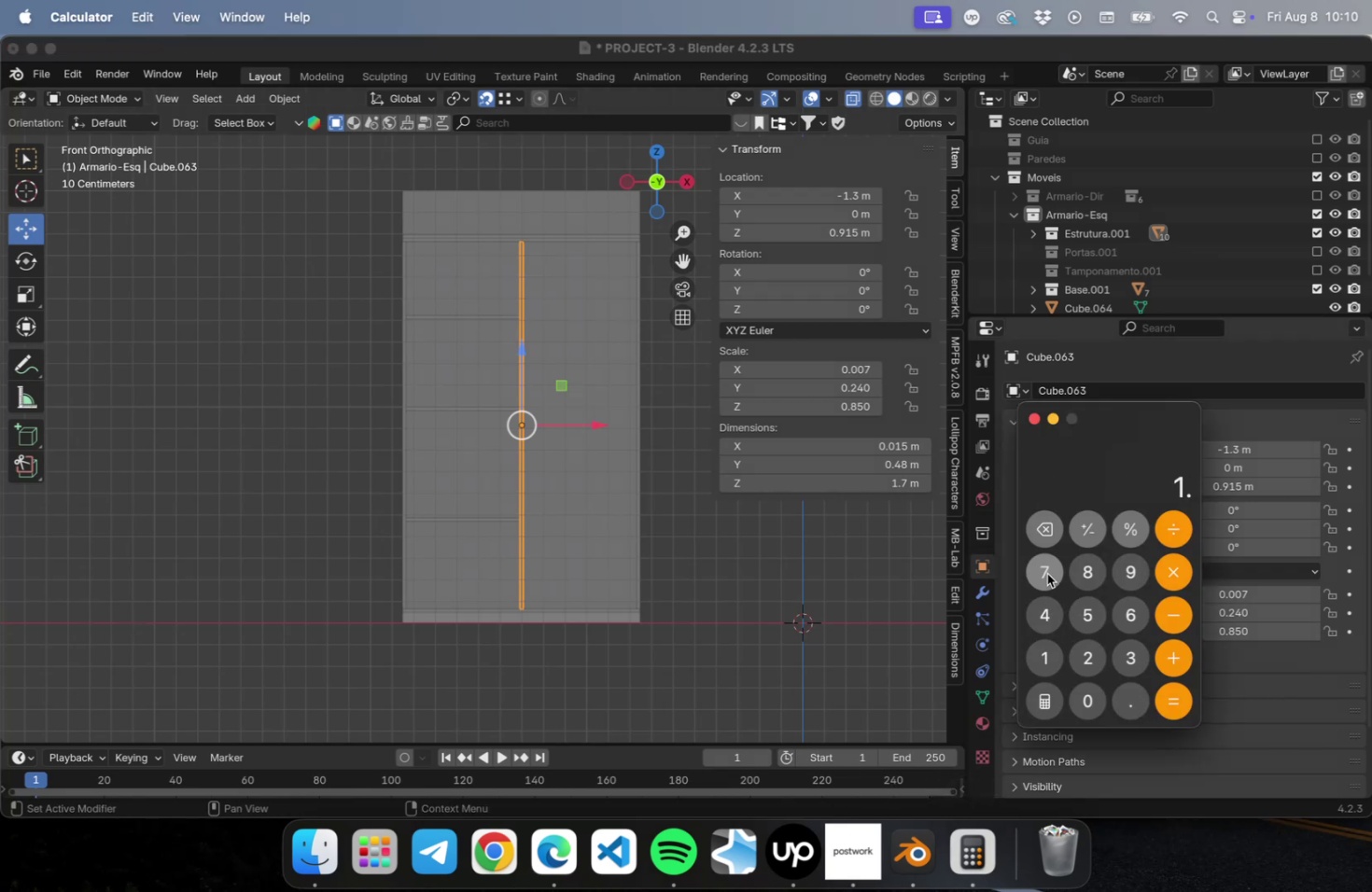 
double_click([1046, 573])
 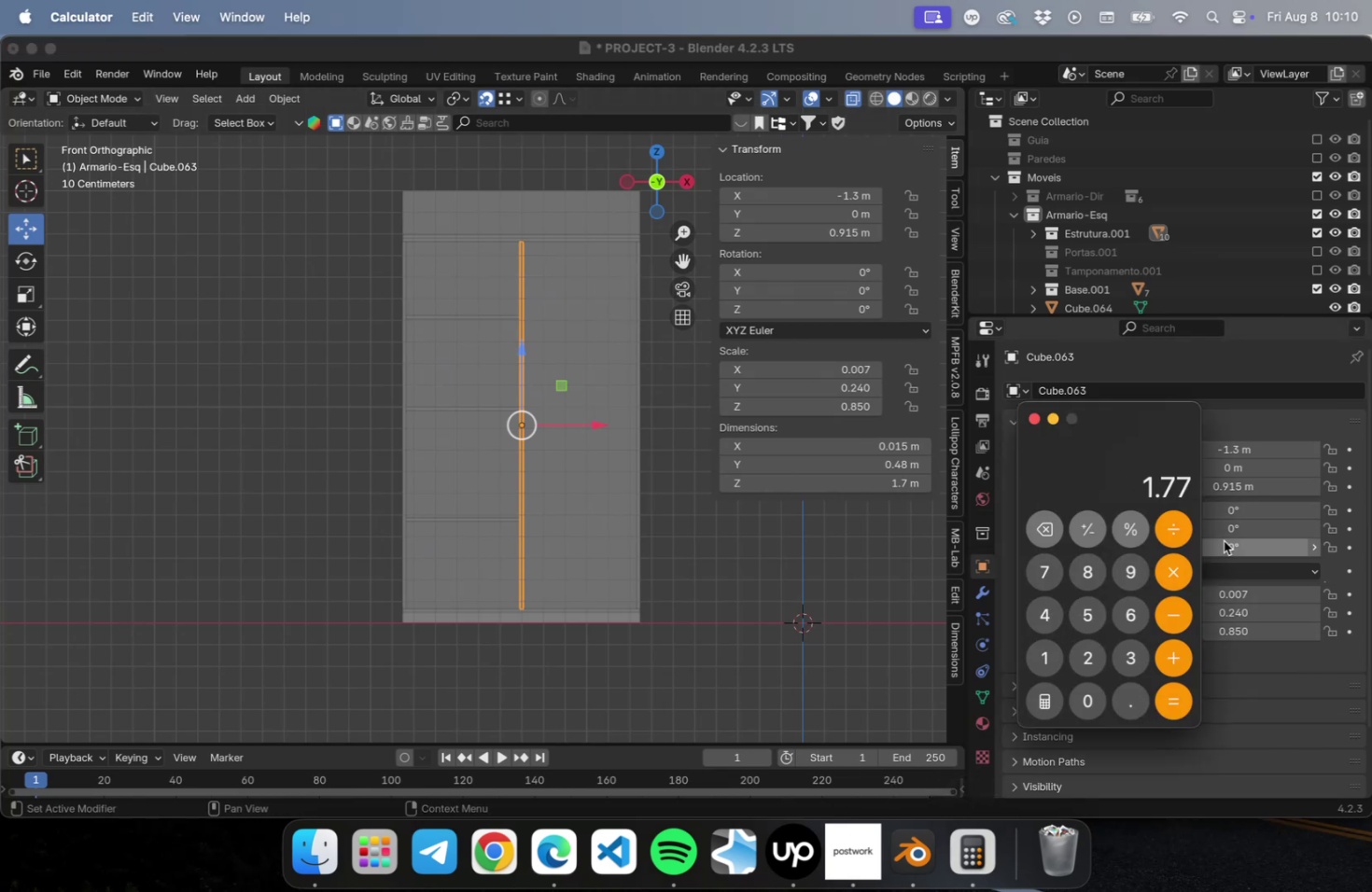 
left_click([1180, 518])
 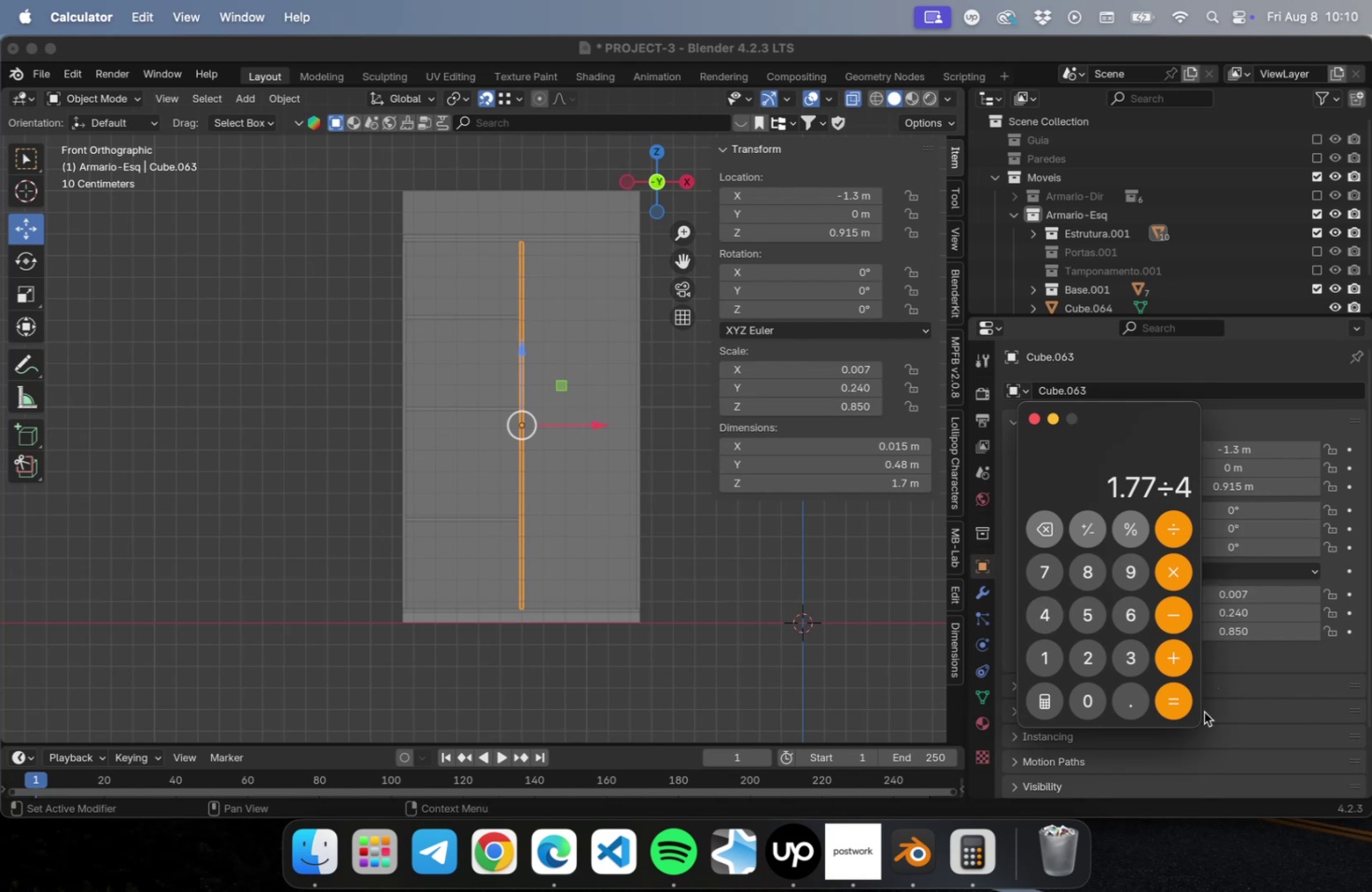 
left_click([1179, 698])
 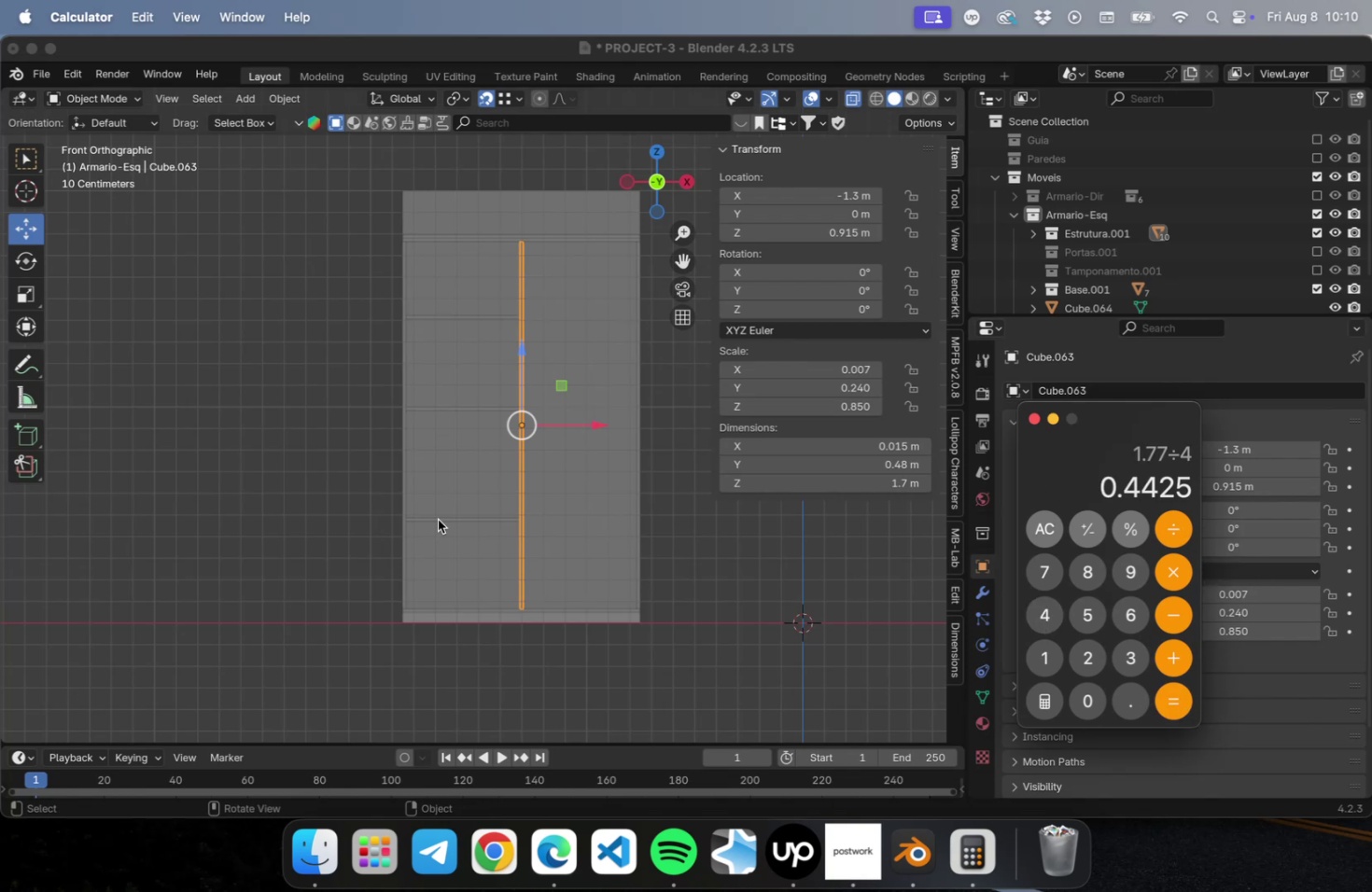 
left_click([335, 530])
 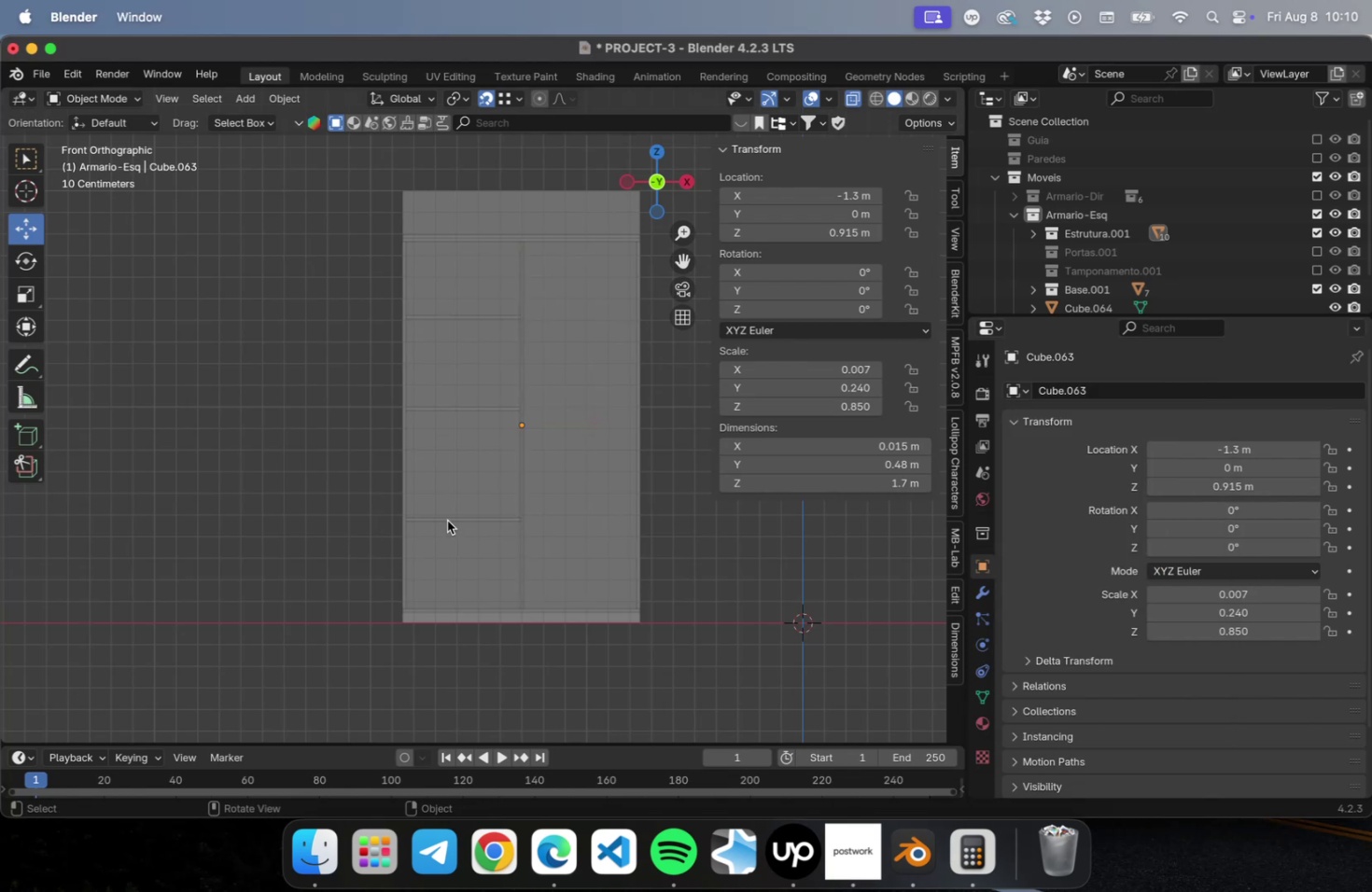 
left_click([447, 520])
 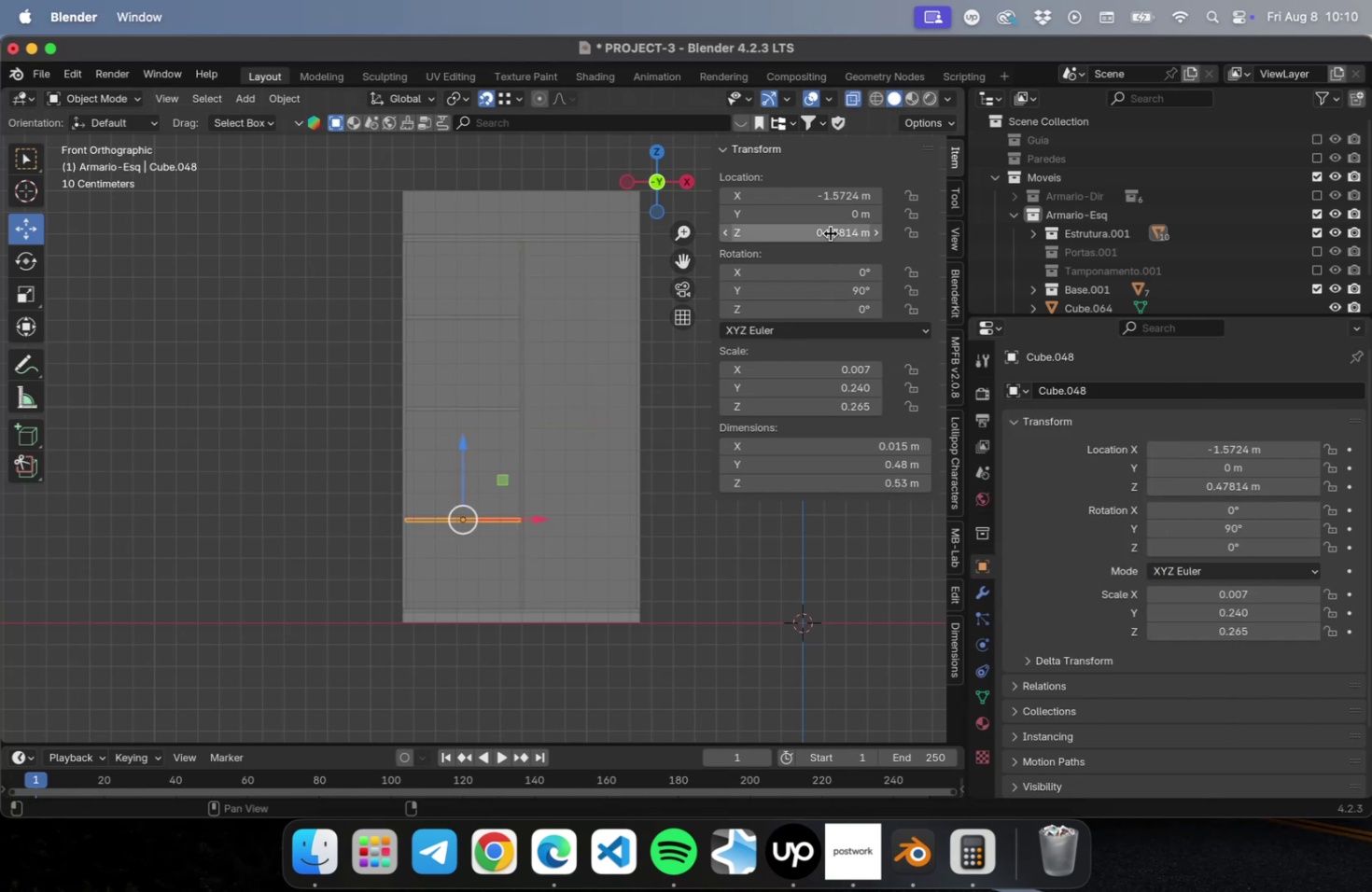 
double_click([825, 233])
 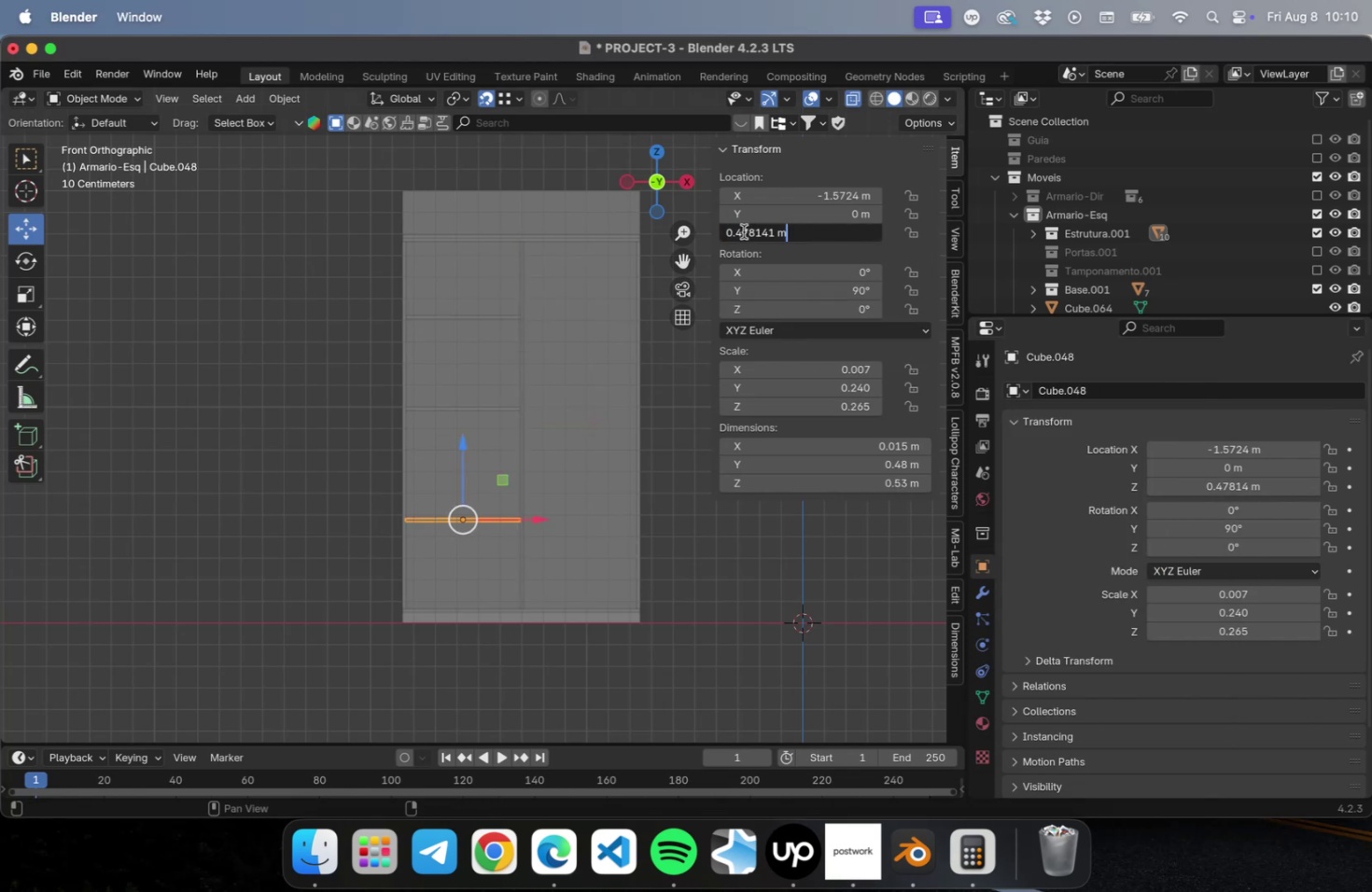 
left_click_drag(start_coordinate=[741, 232], to_coordinate=[845, 232])
 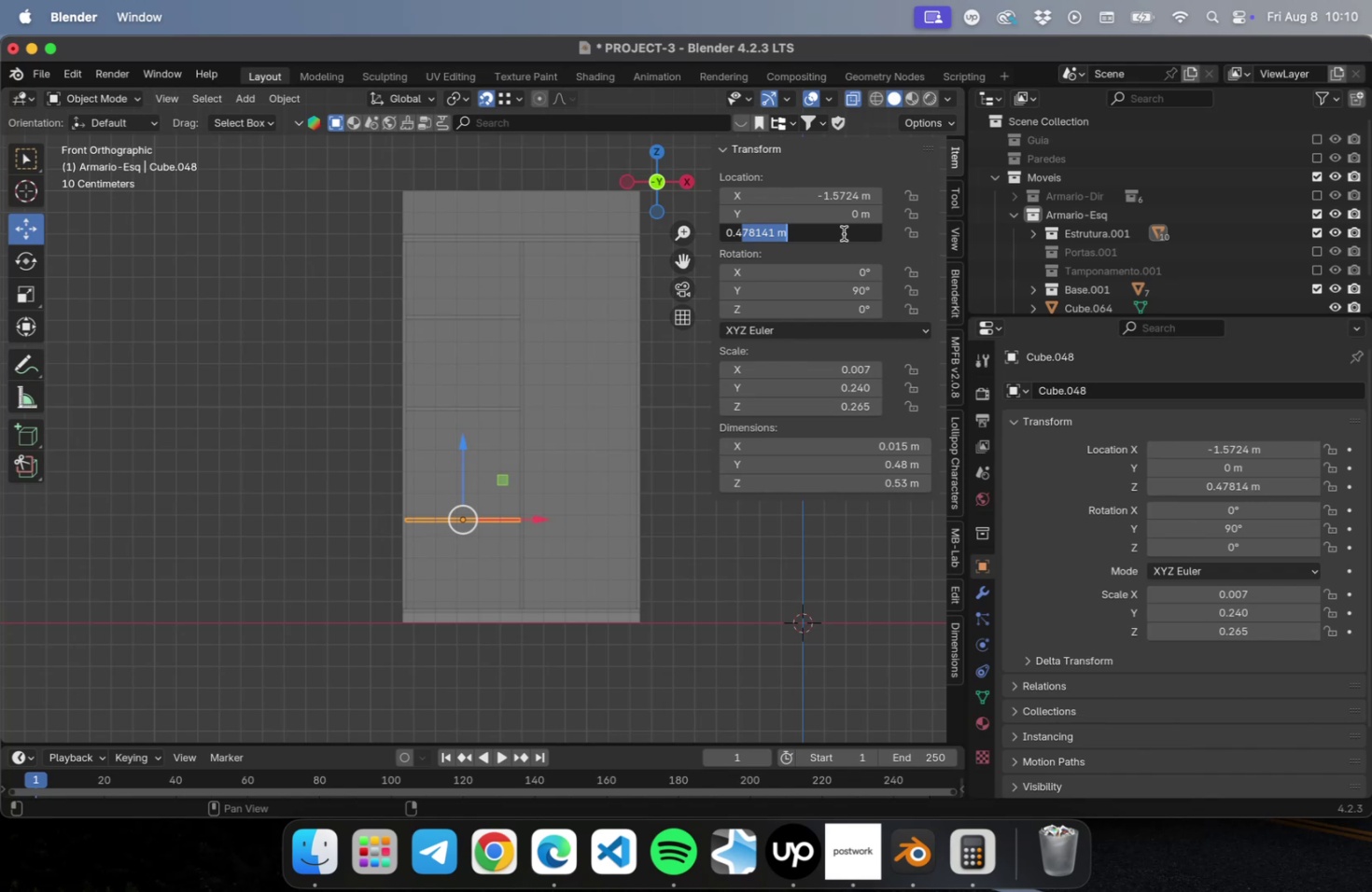 
type(5)
key(Backspace)
key(Backspace)
type(505)
 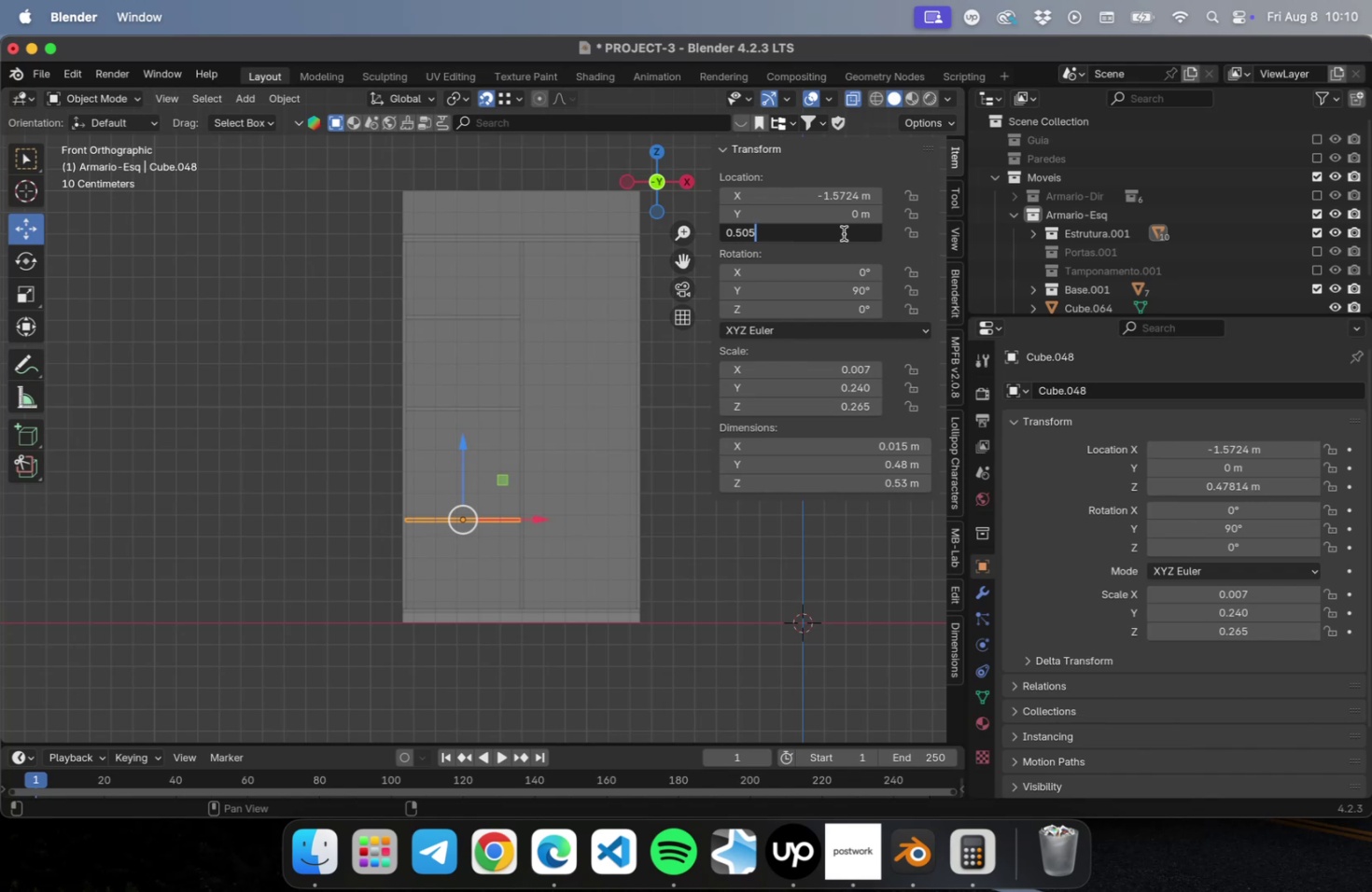 
key(Enter)
 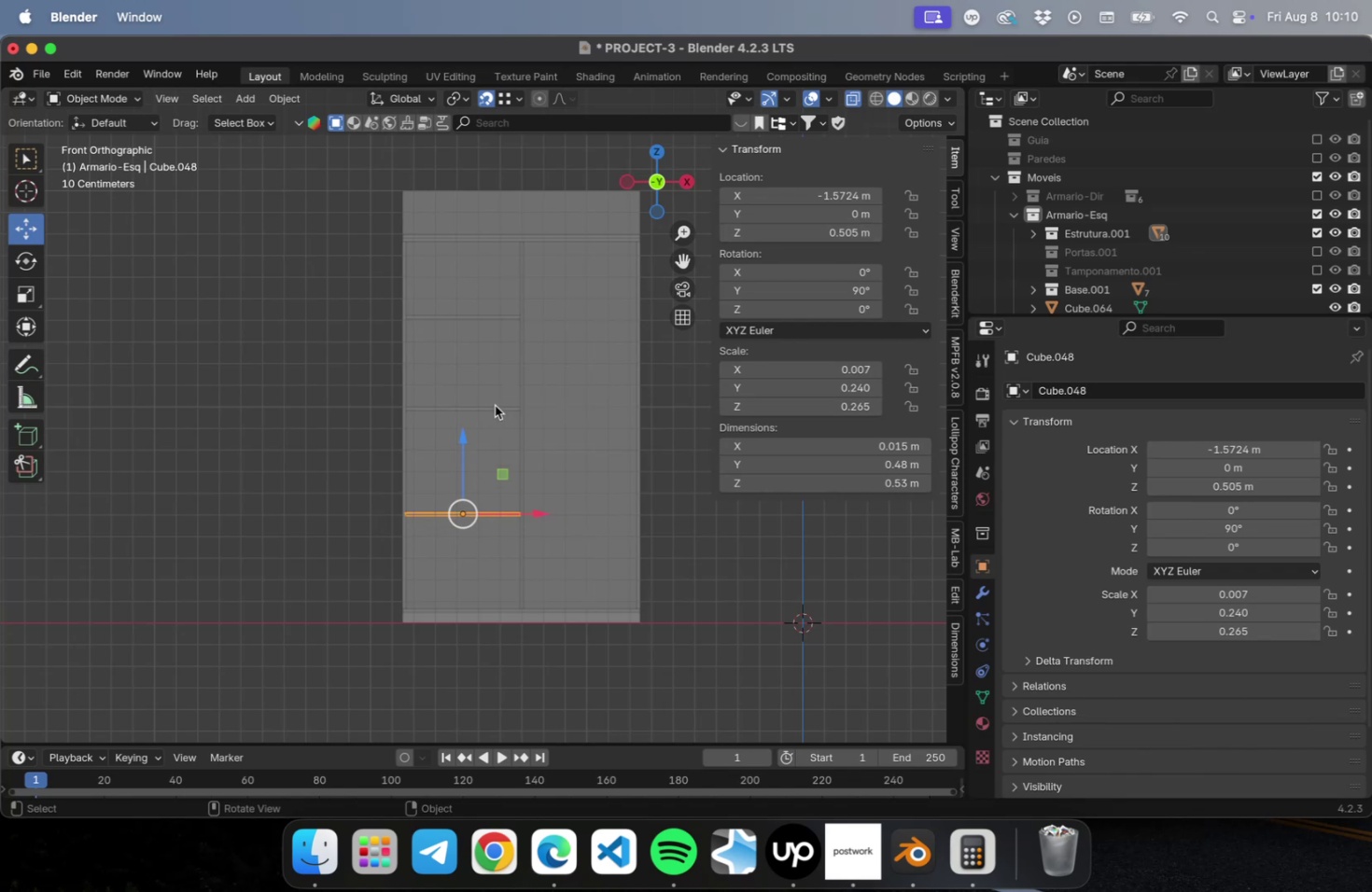 
left_click([800, 239])
 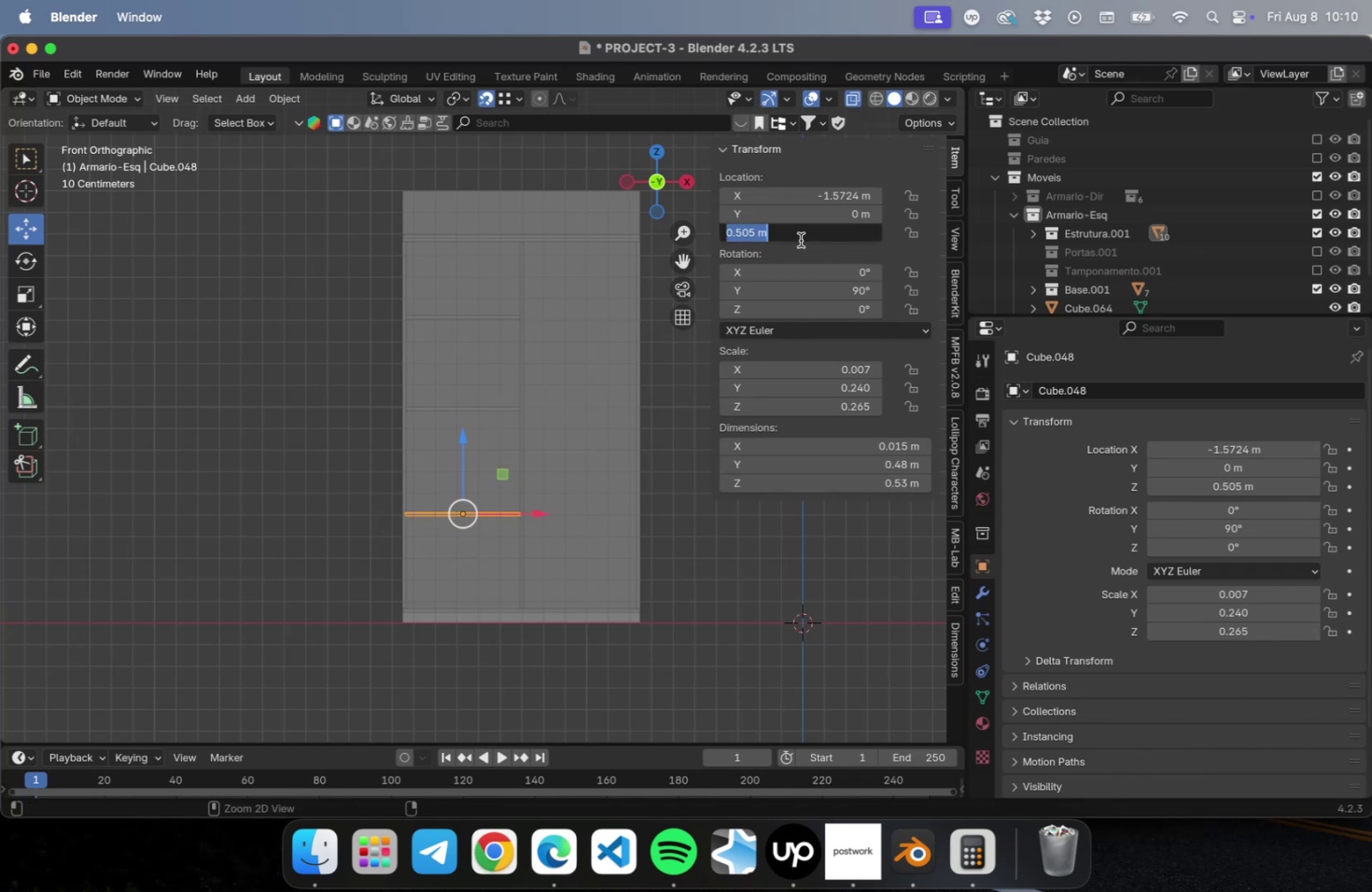 
key(Meta+C)
 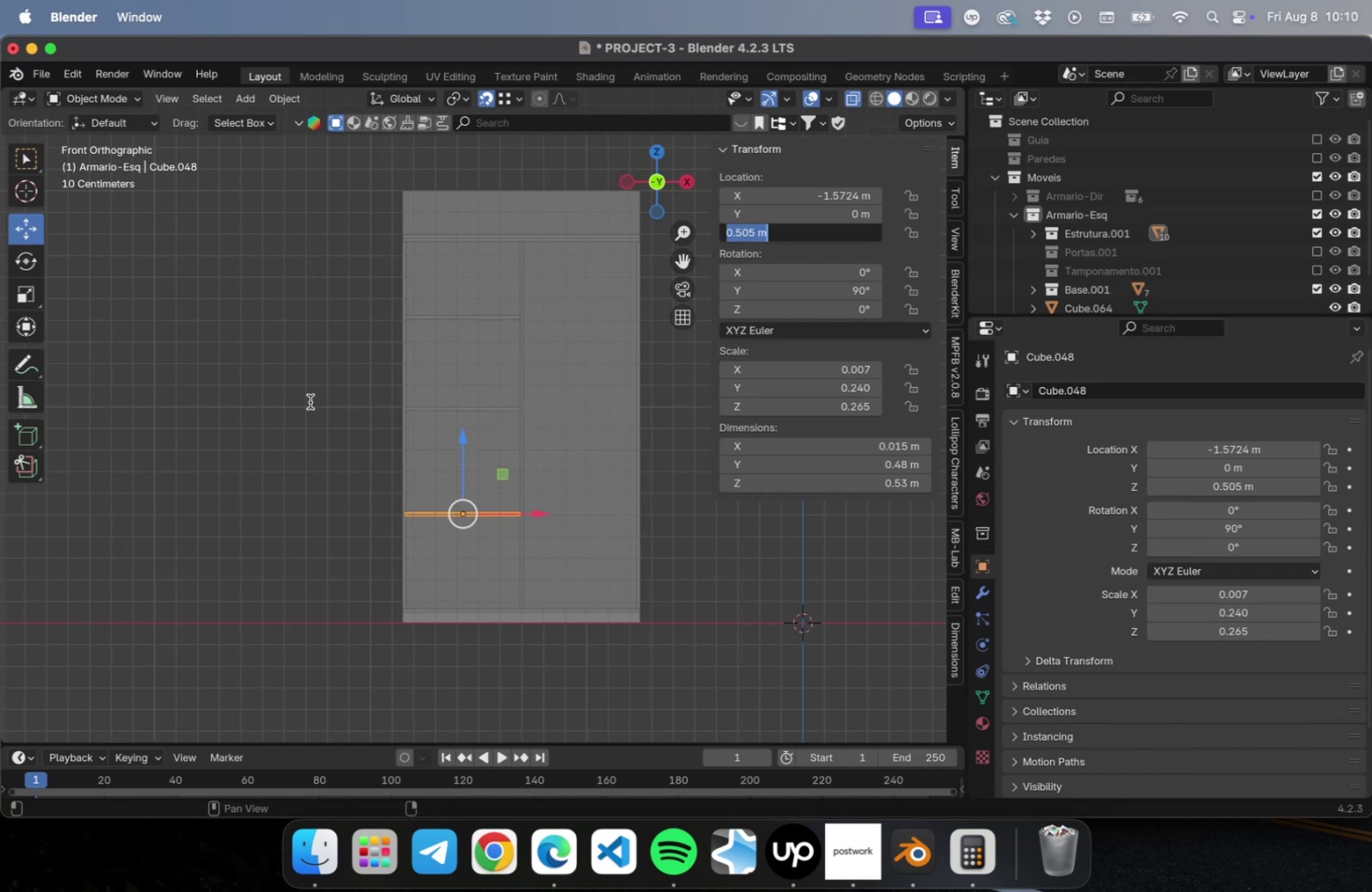 
left_click([310, 401])
 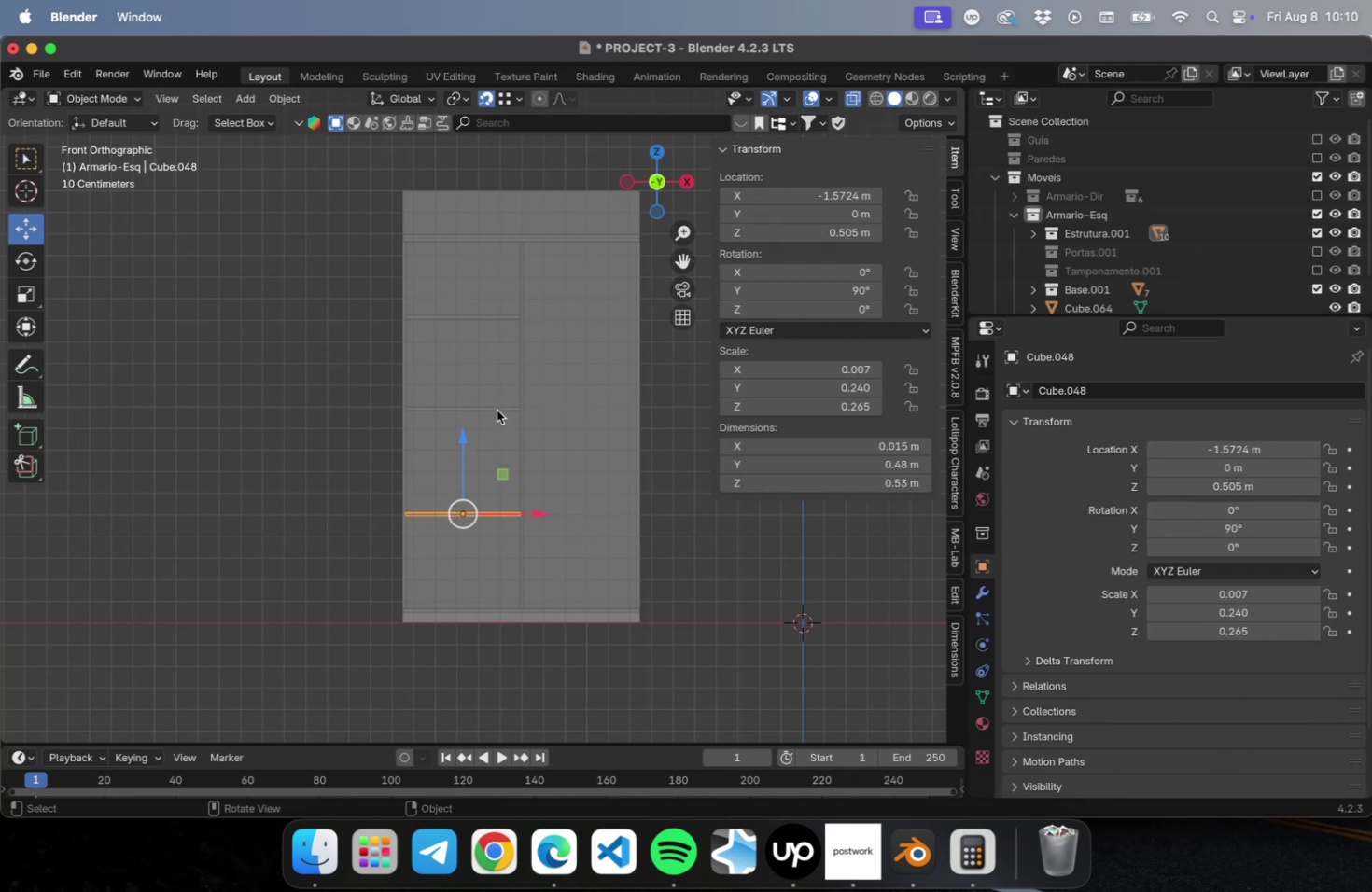 
left_click([496, 411])
 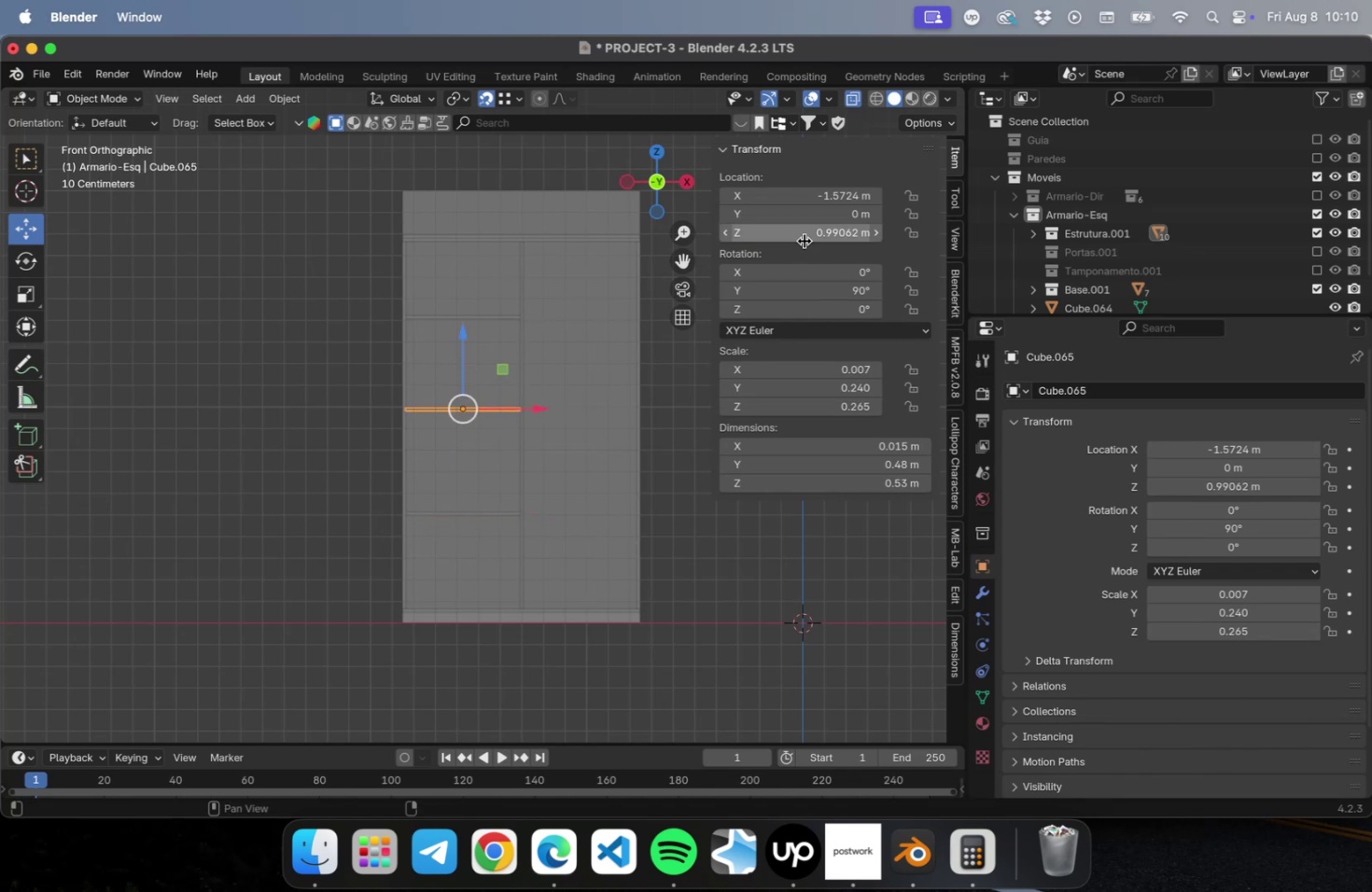 
left_click([803, 239])
 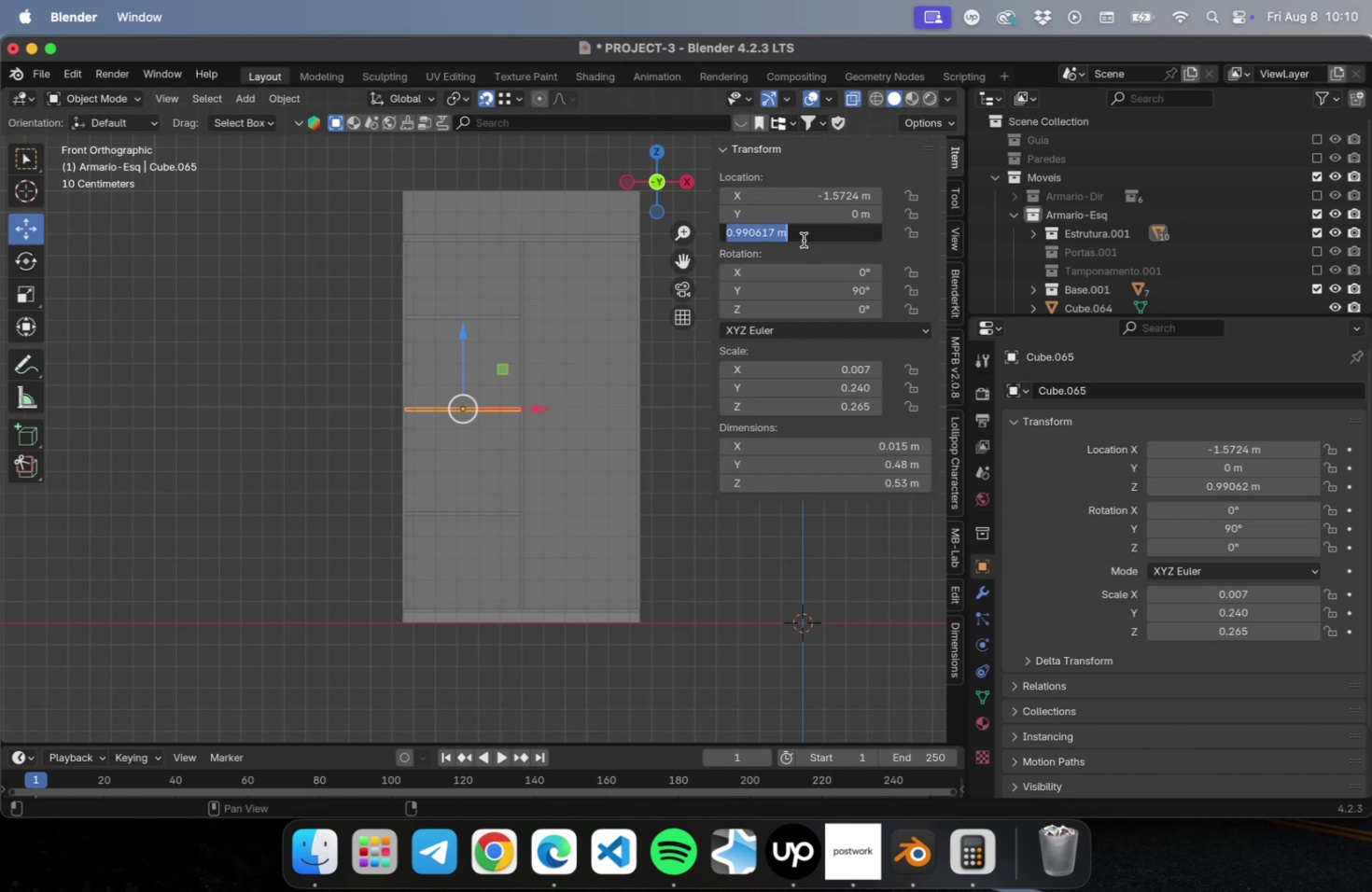 
key(Meta+V)
 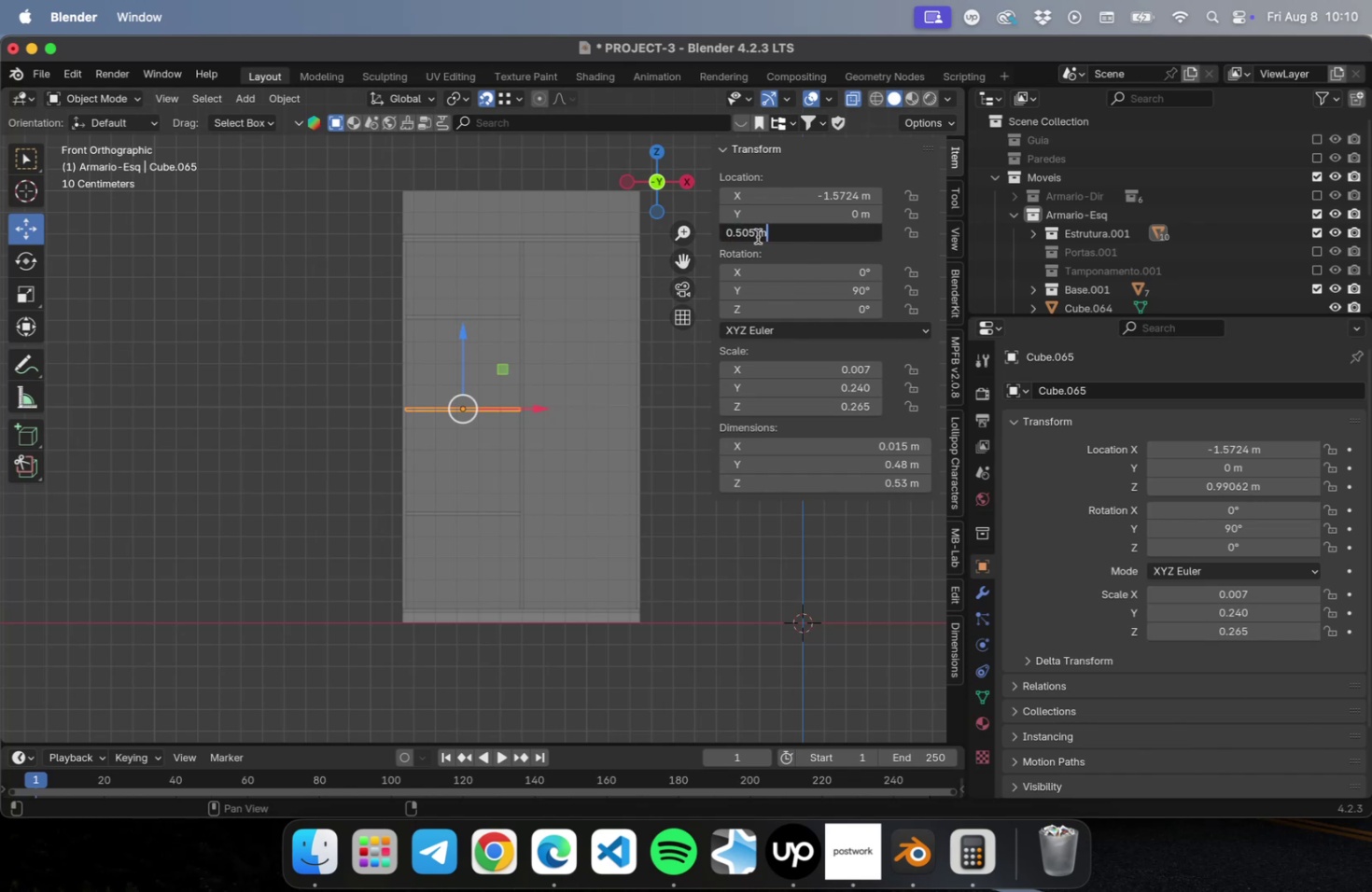 
left_click([755, 232])
 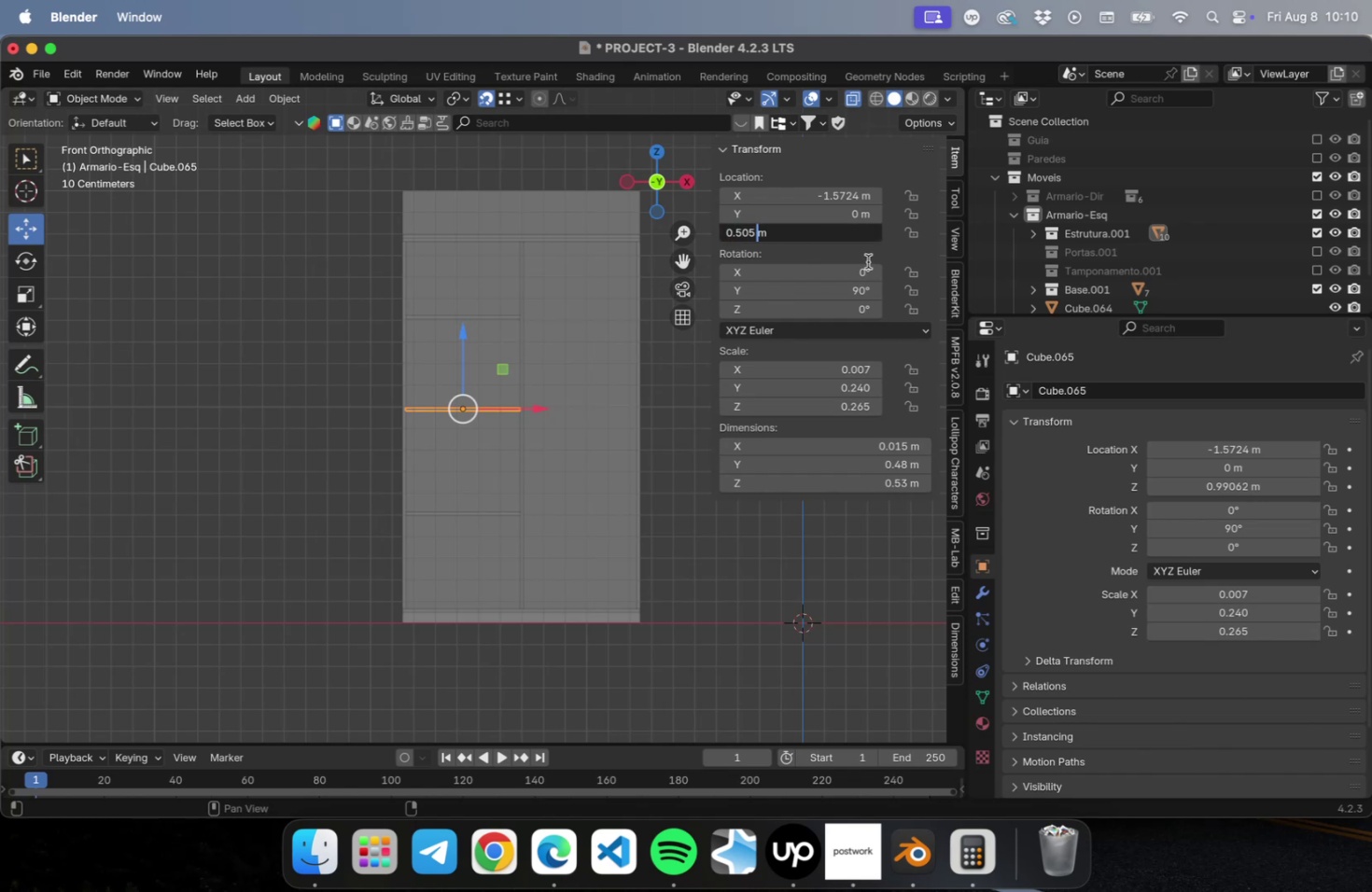 
key(Backspace)
 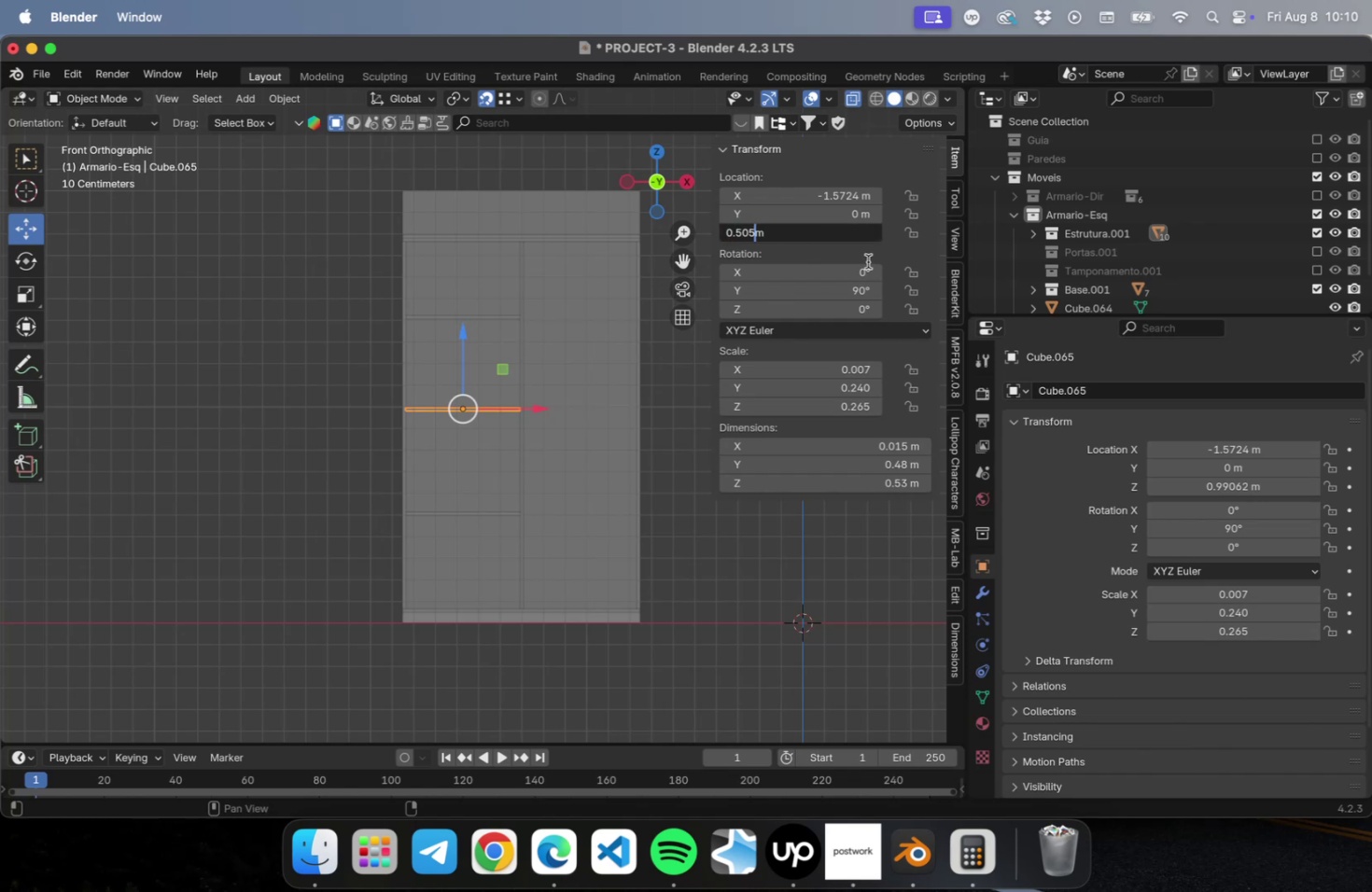 
key(Shift+Equal)
 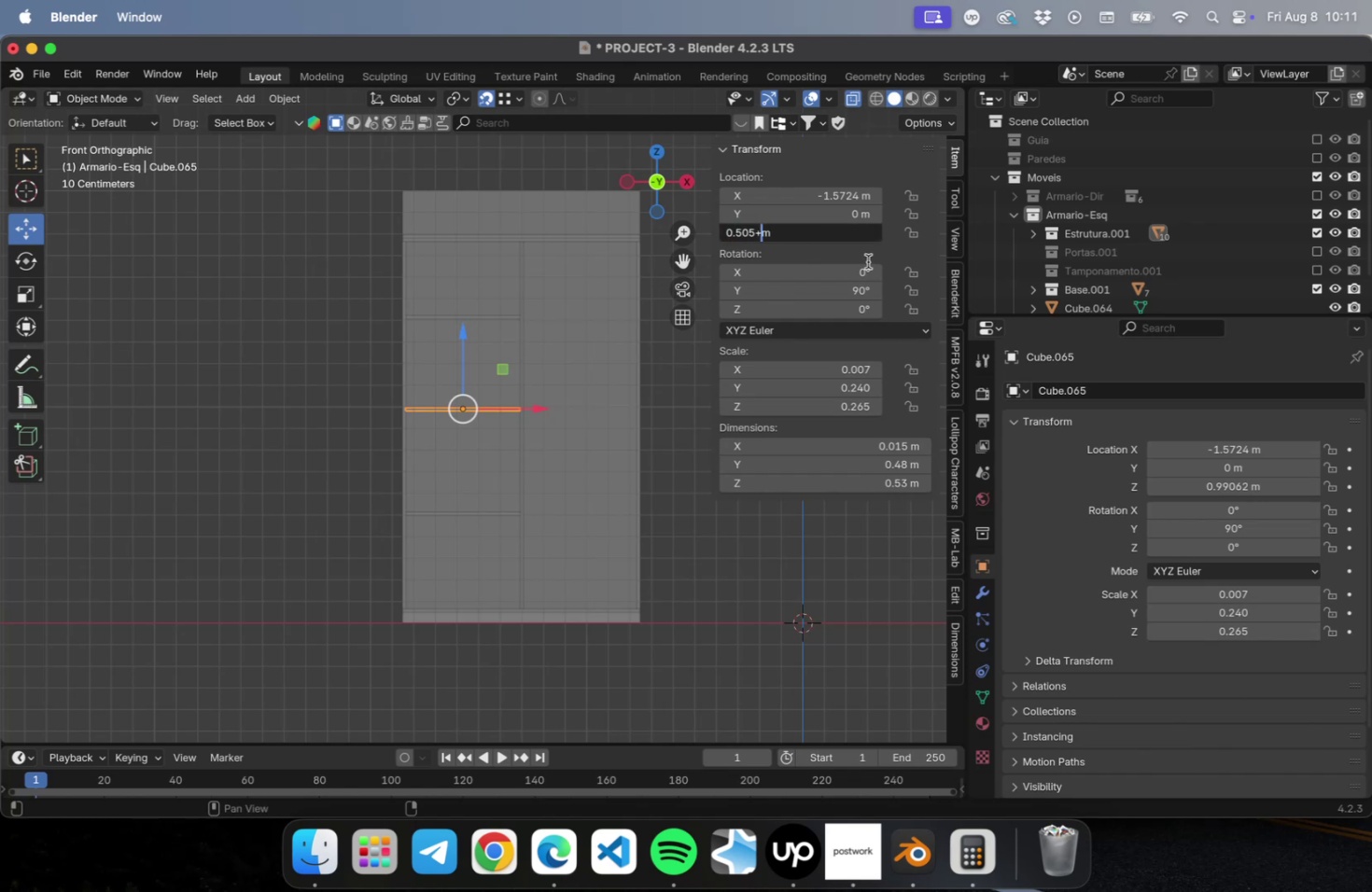 
key(Meta+V)
 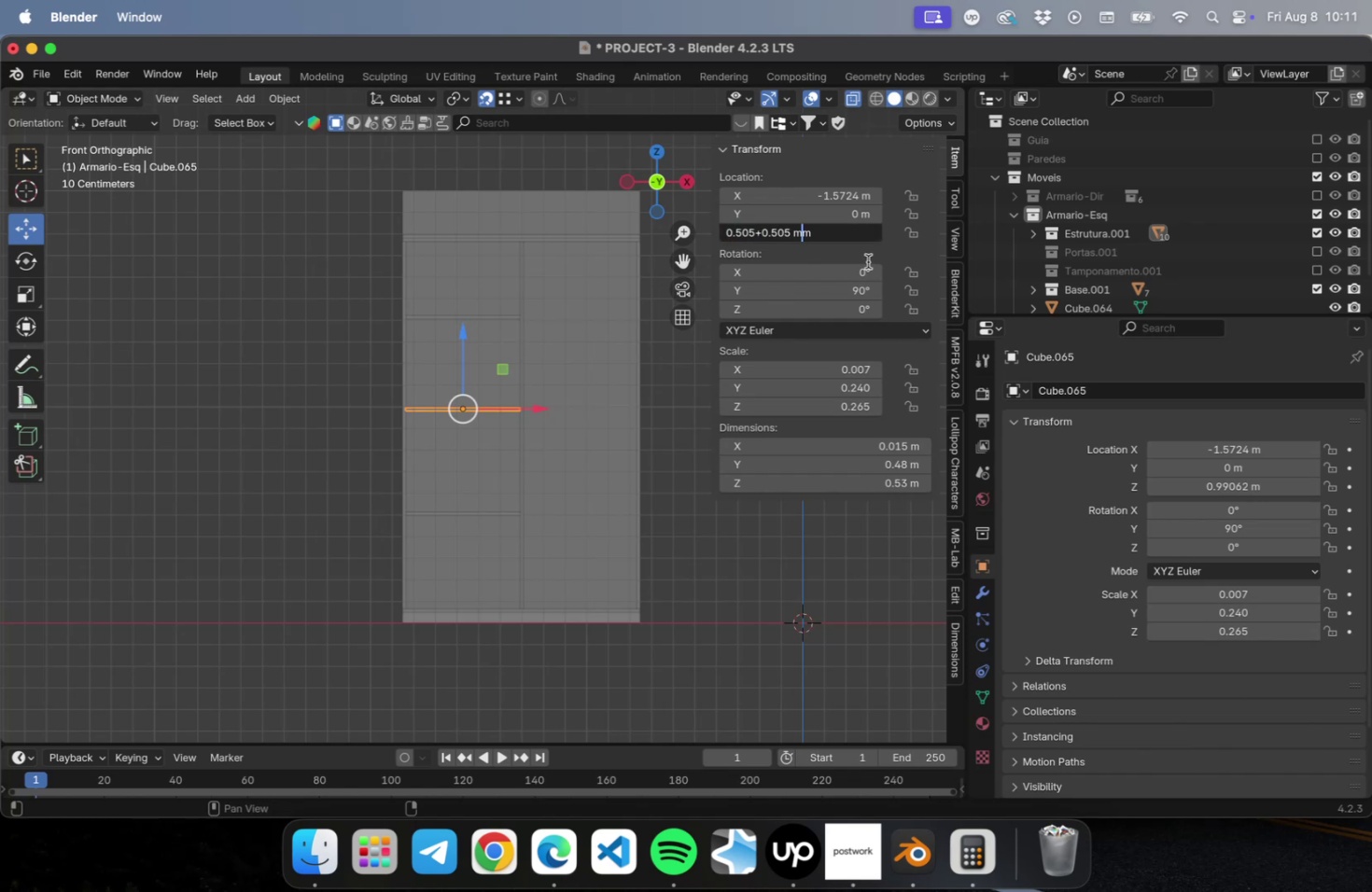 
key(Backspace)
 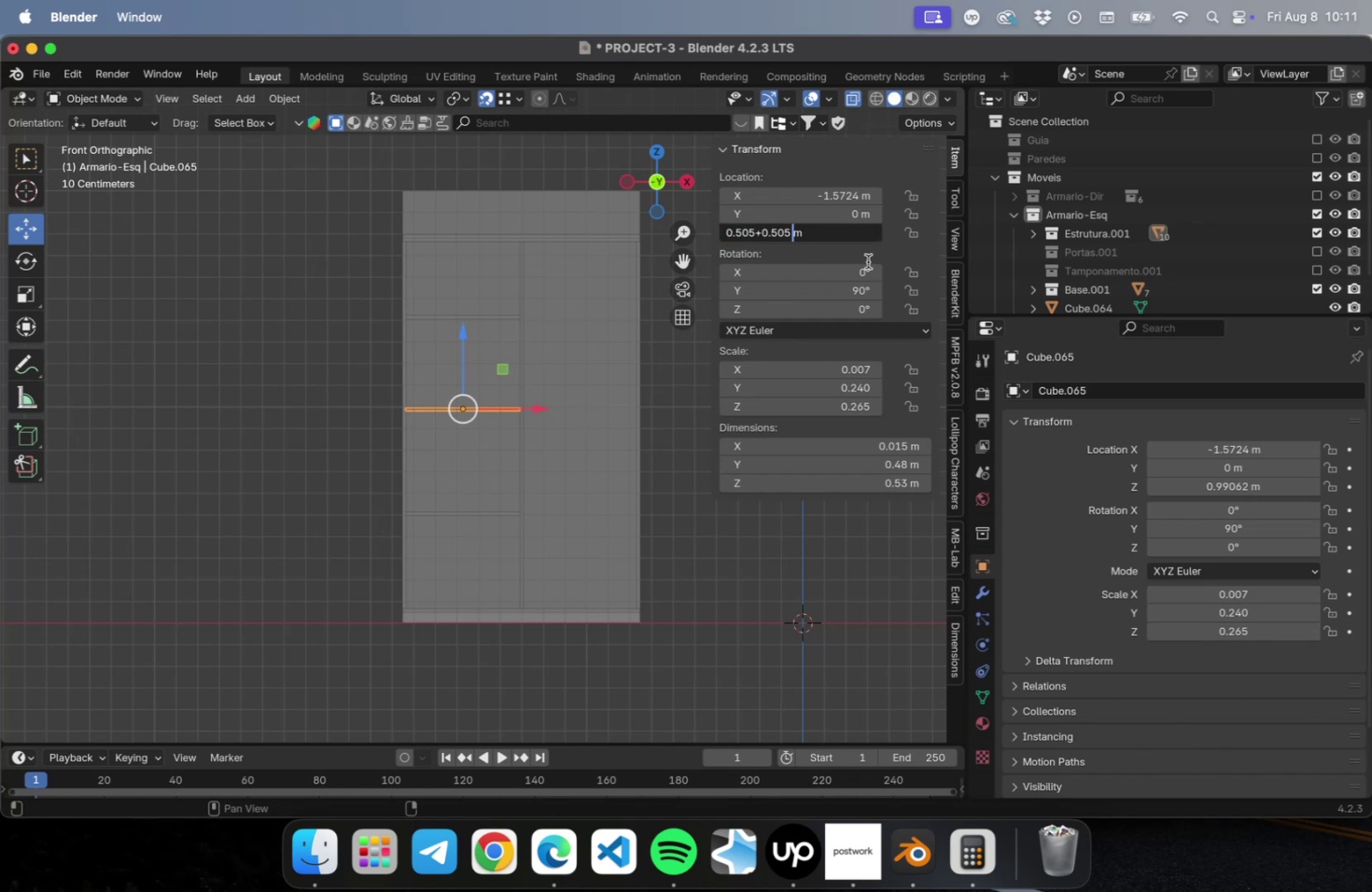 
key(Enter)
 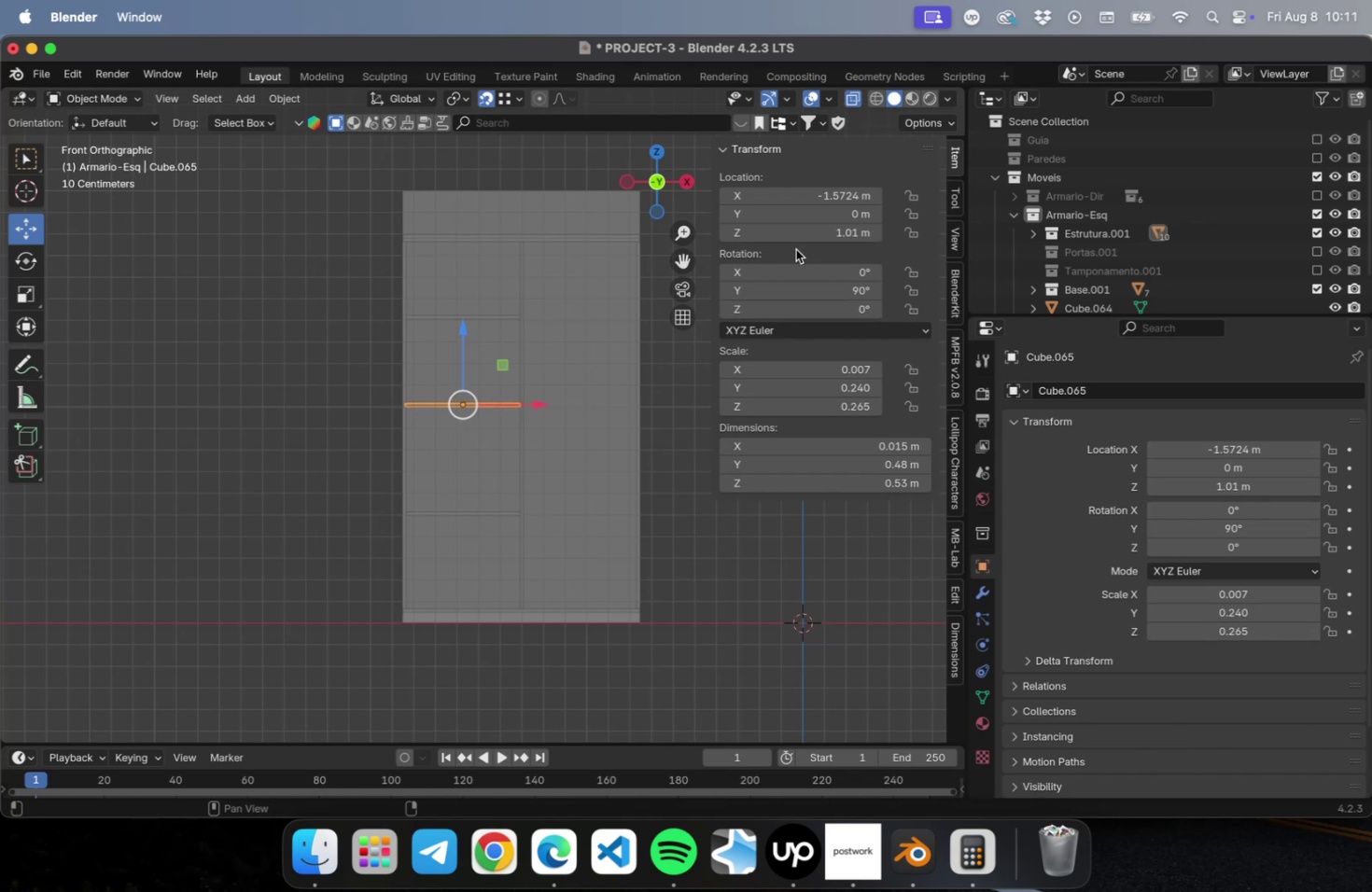 
left_click([798, 234])
 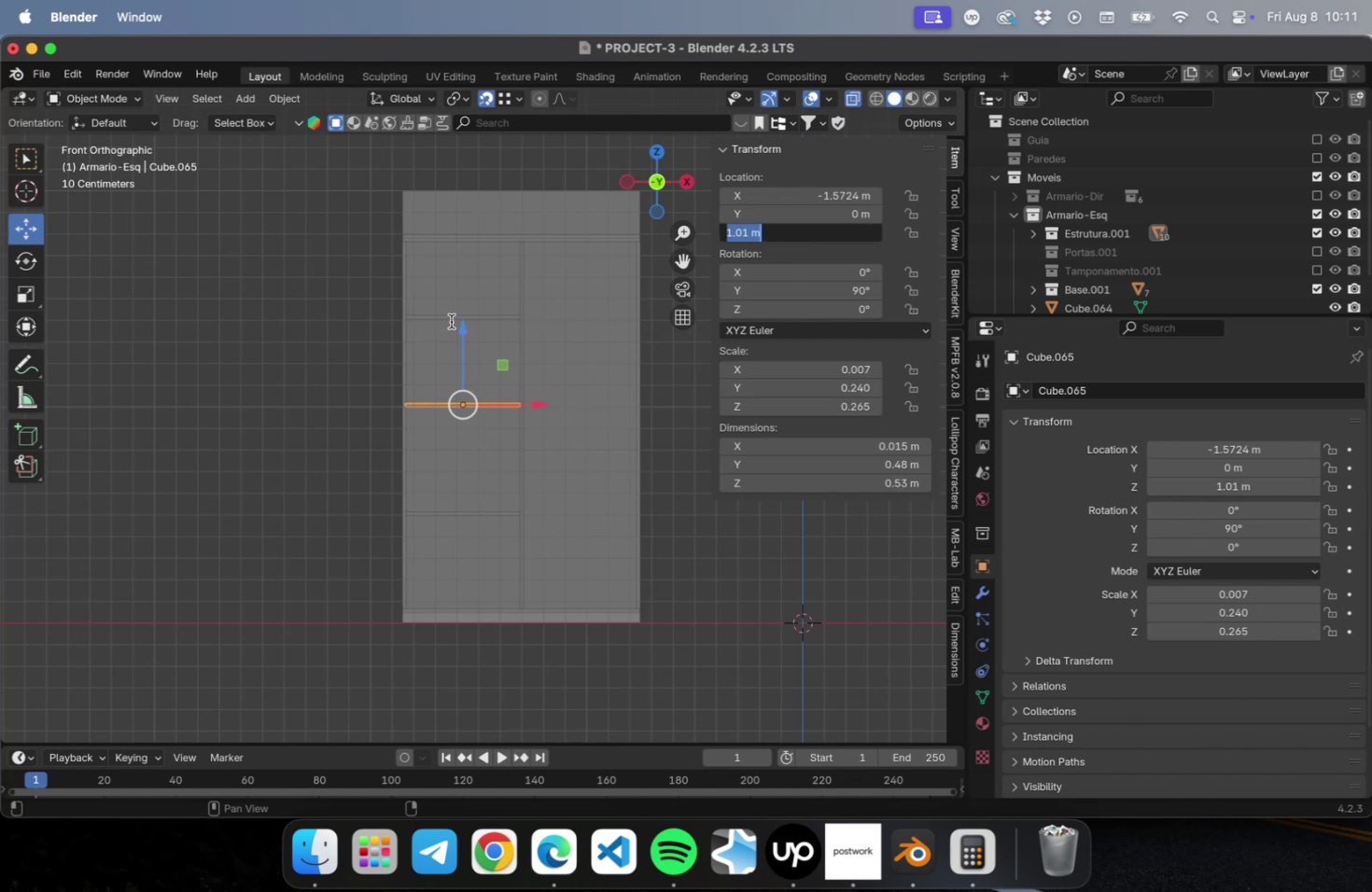 
left_click([370, 313])
 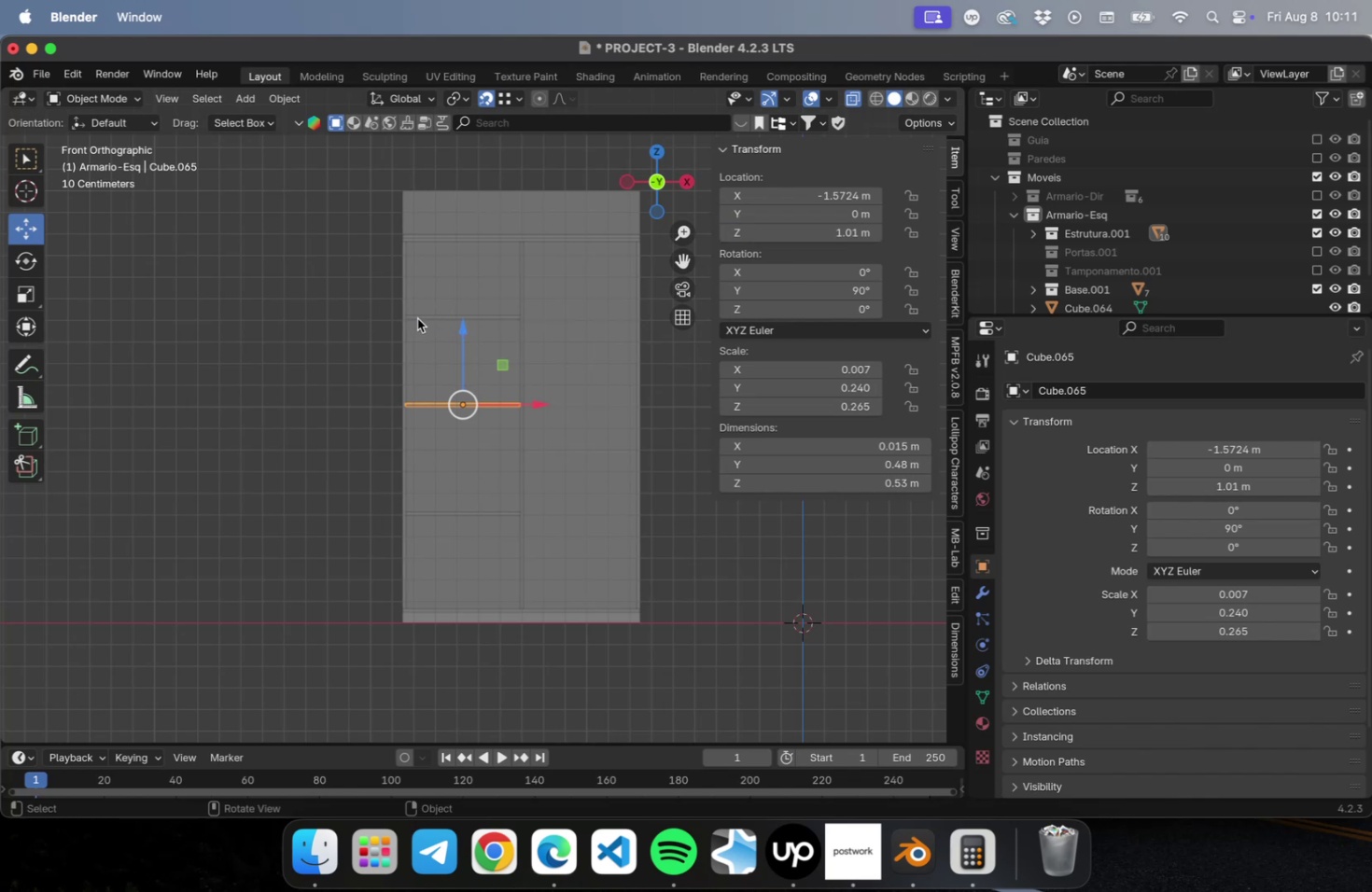 
left_click([417, 319])
 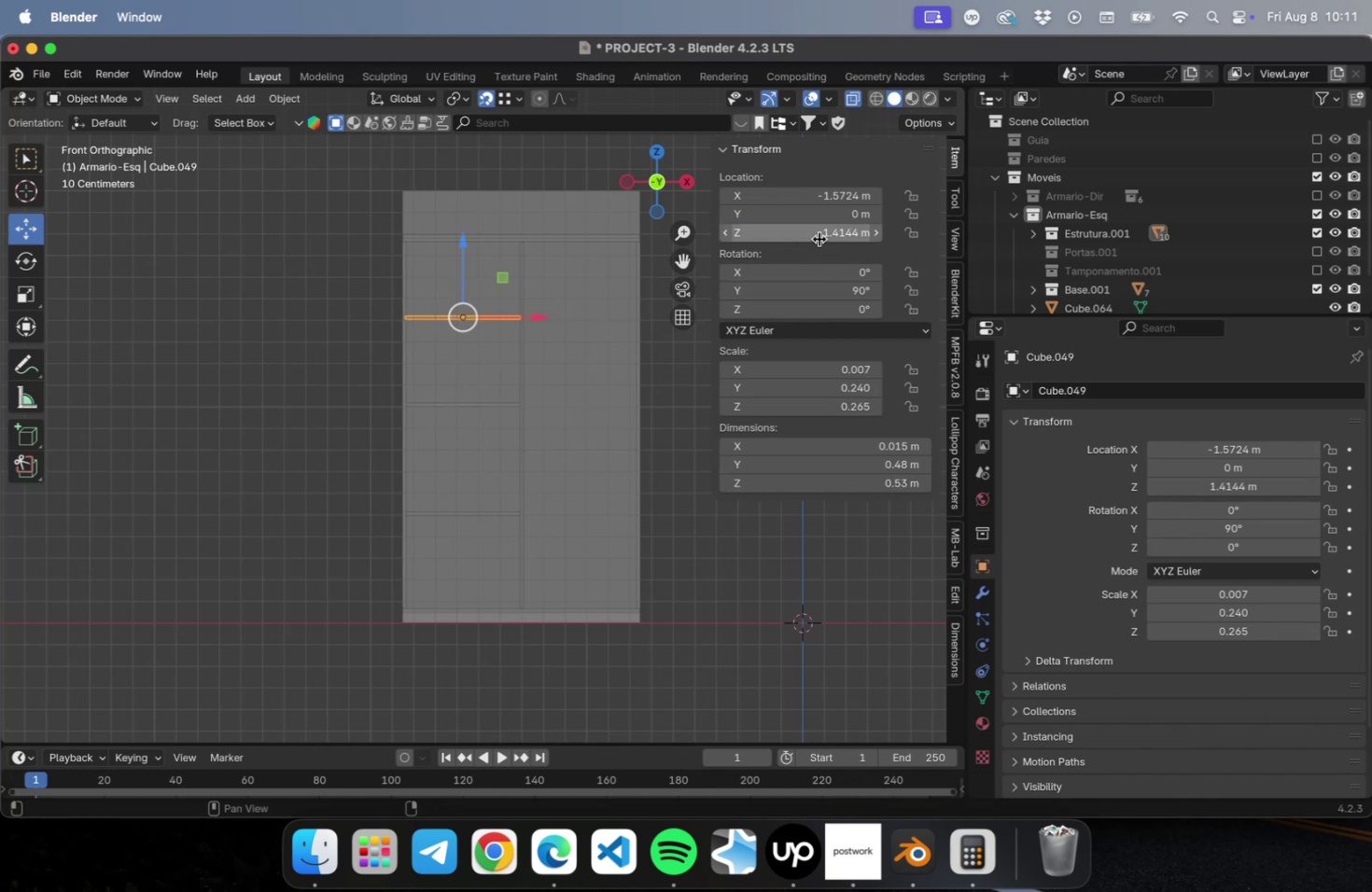 
key(Meta+CommandLeft)
 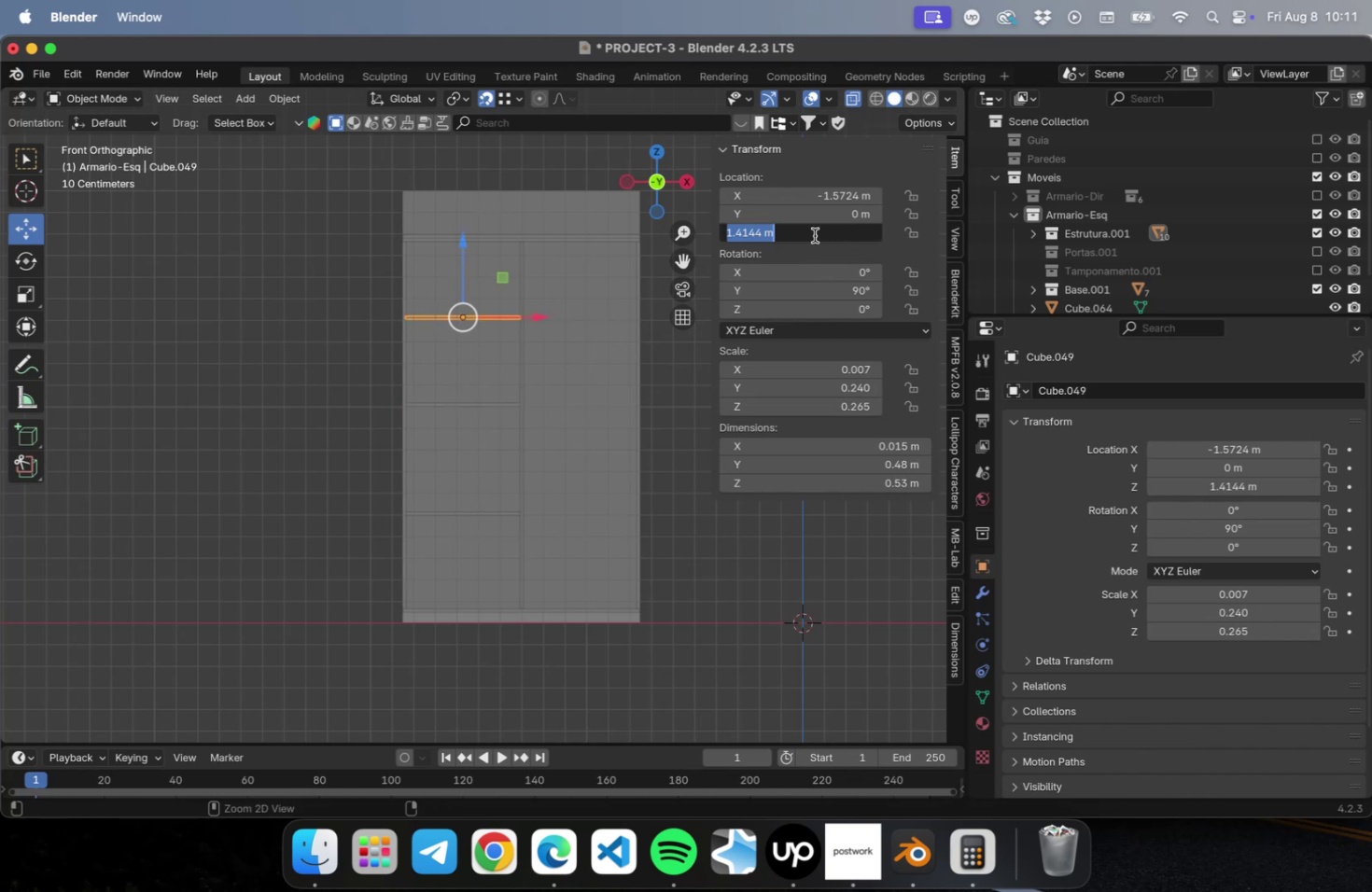 
key(Meta+V)
 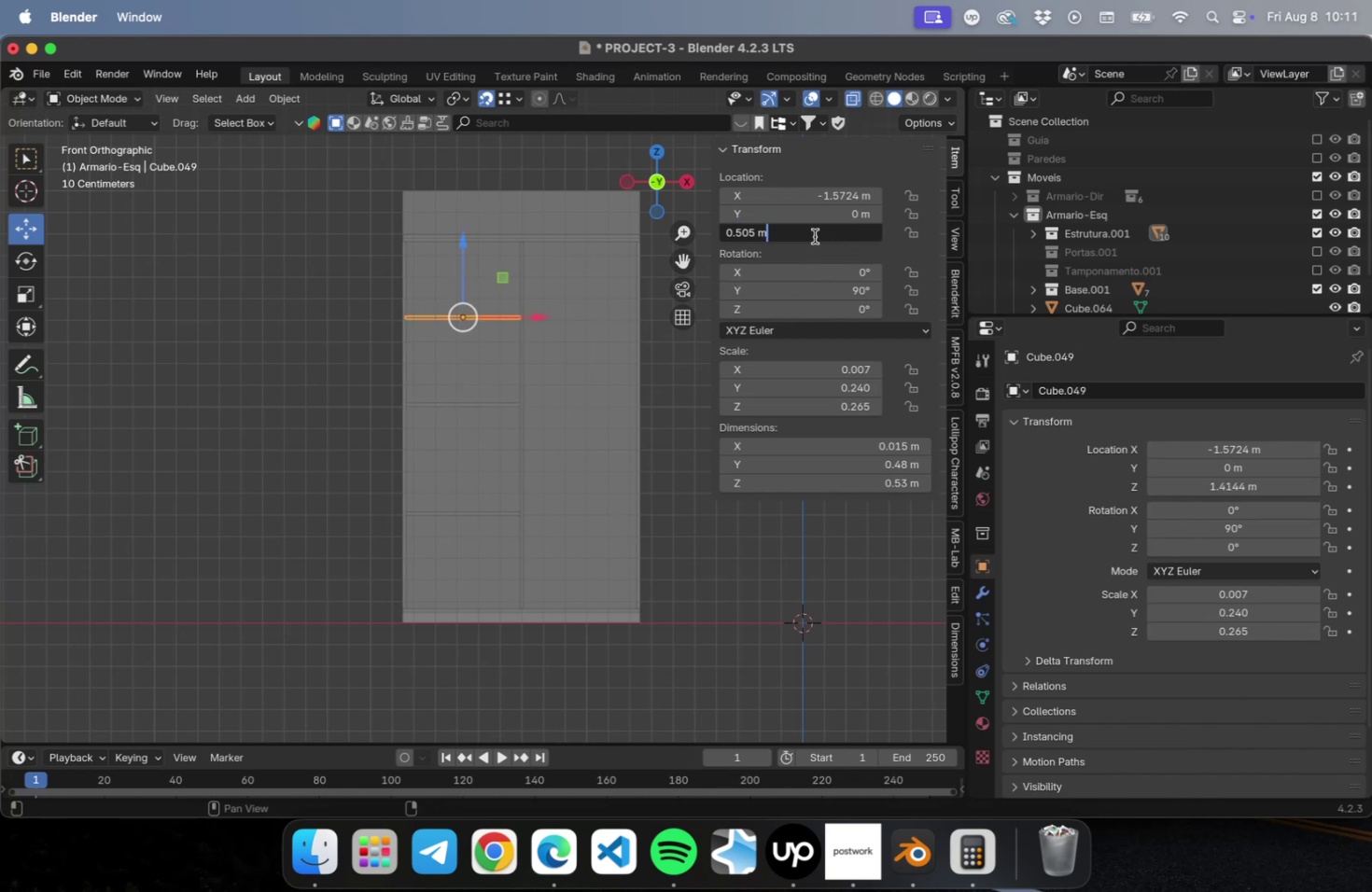 
type(*3)
 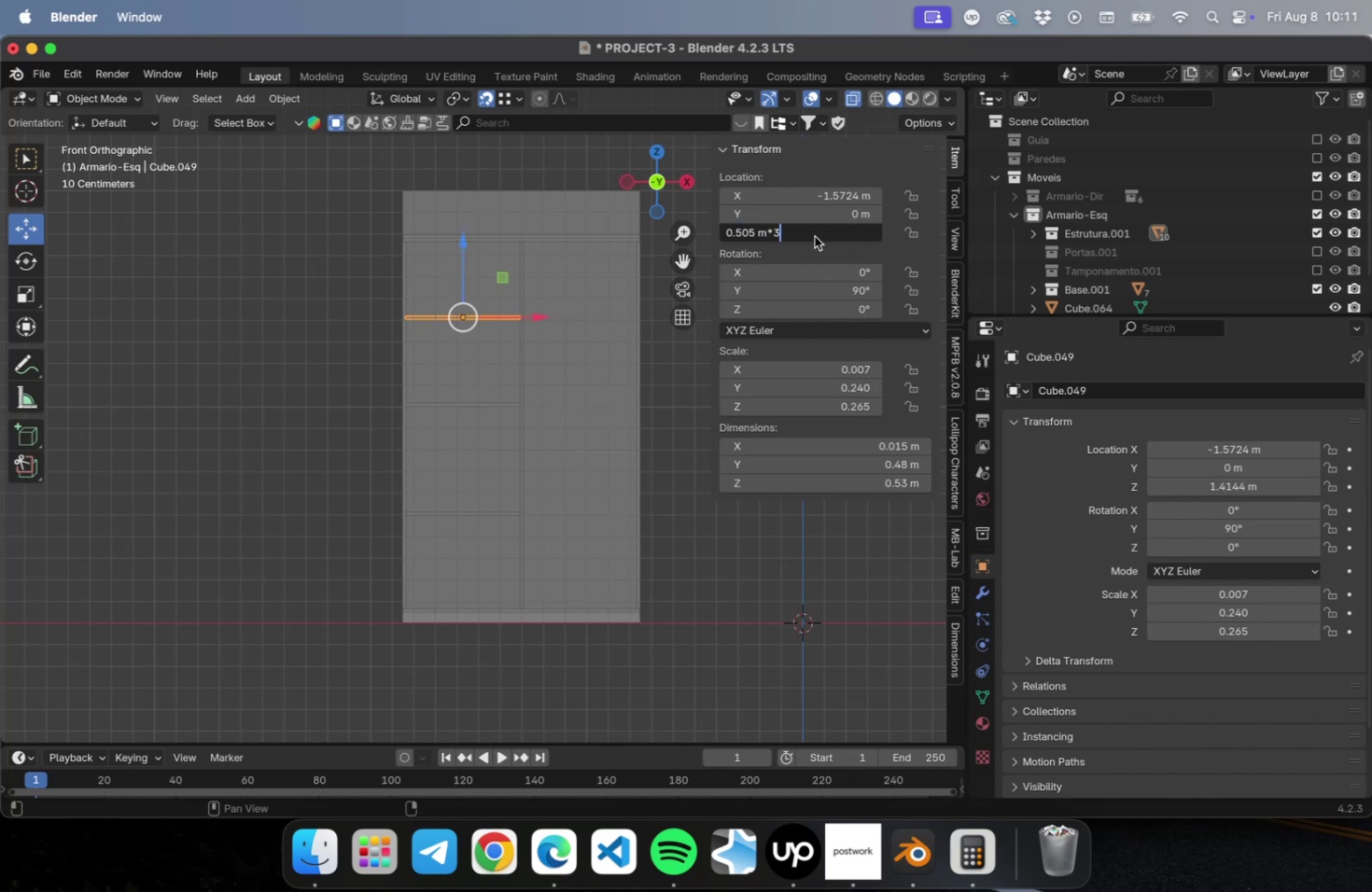 
key(Enter)
 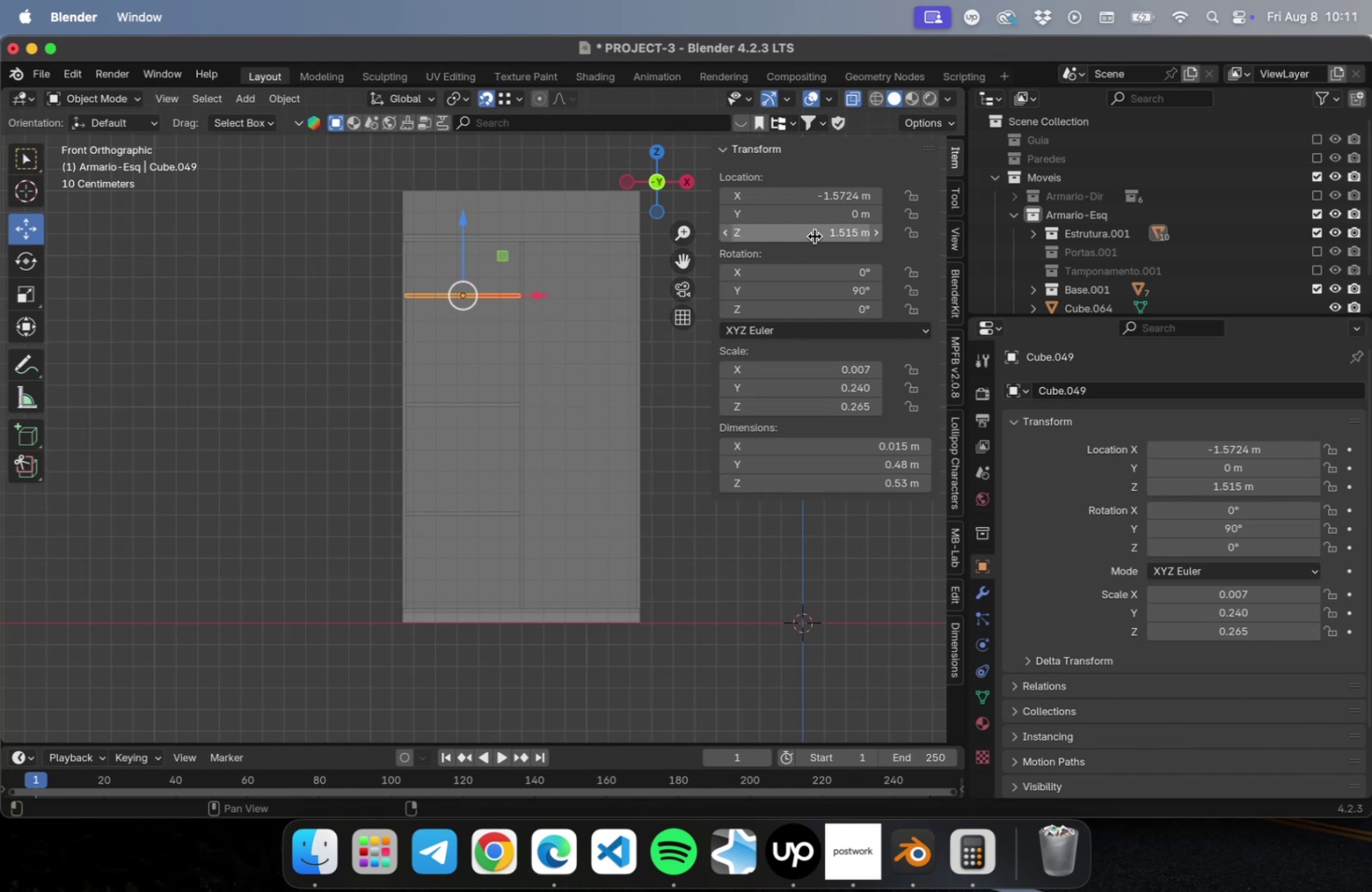 
left_click([294, 390])
 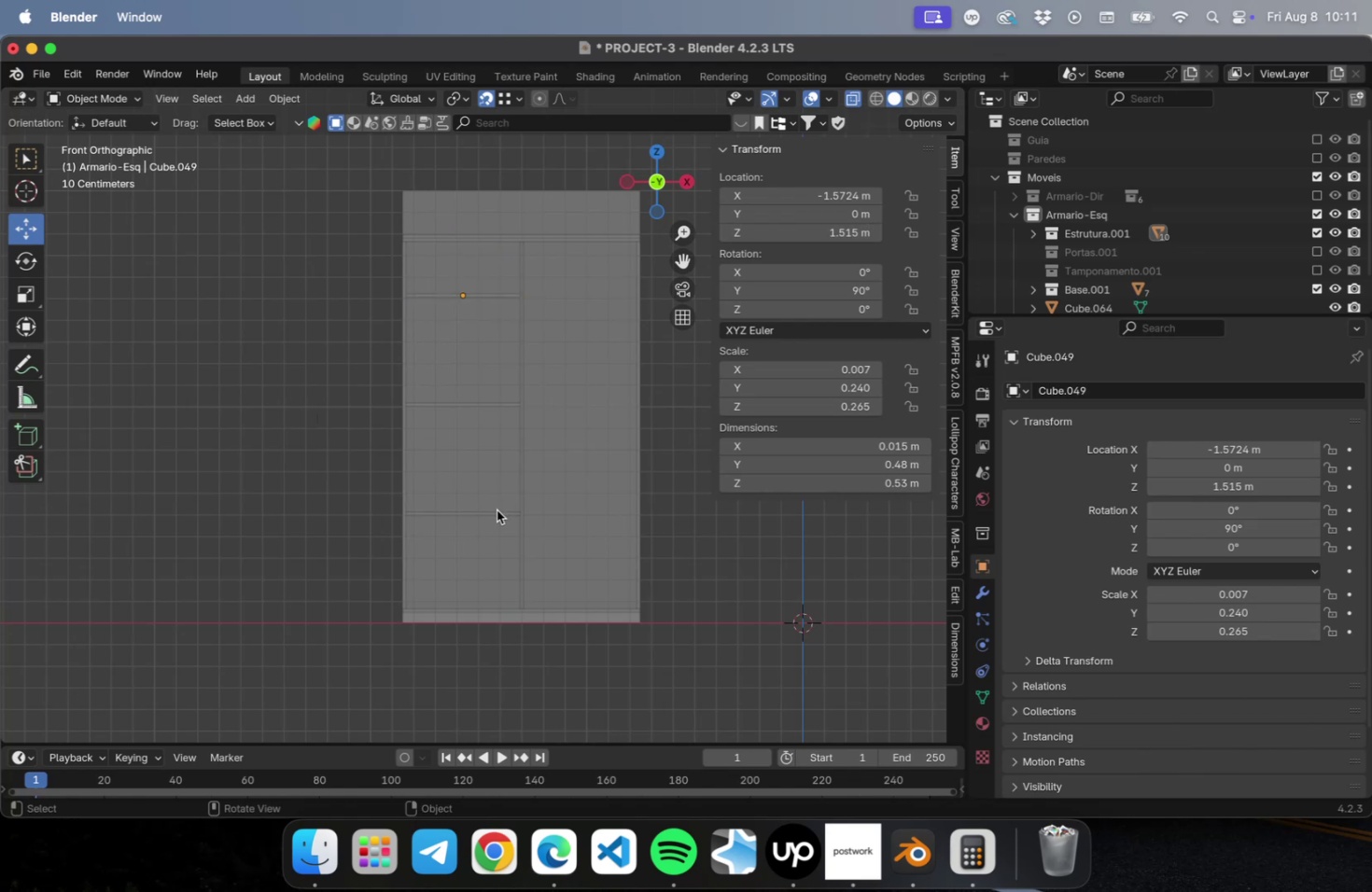 
left_click([495, 514])
 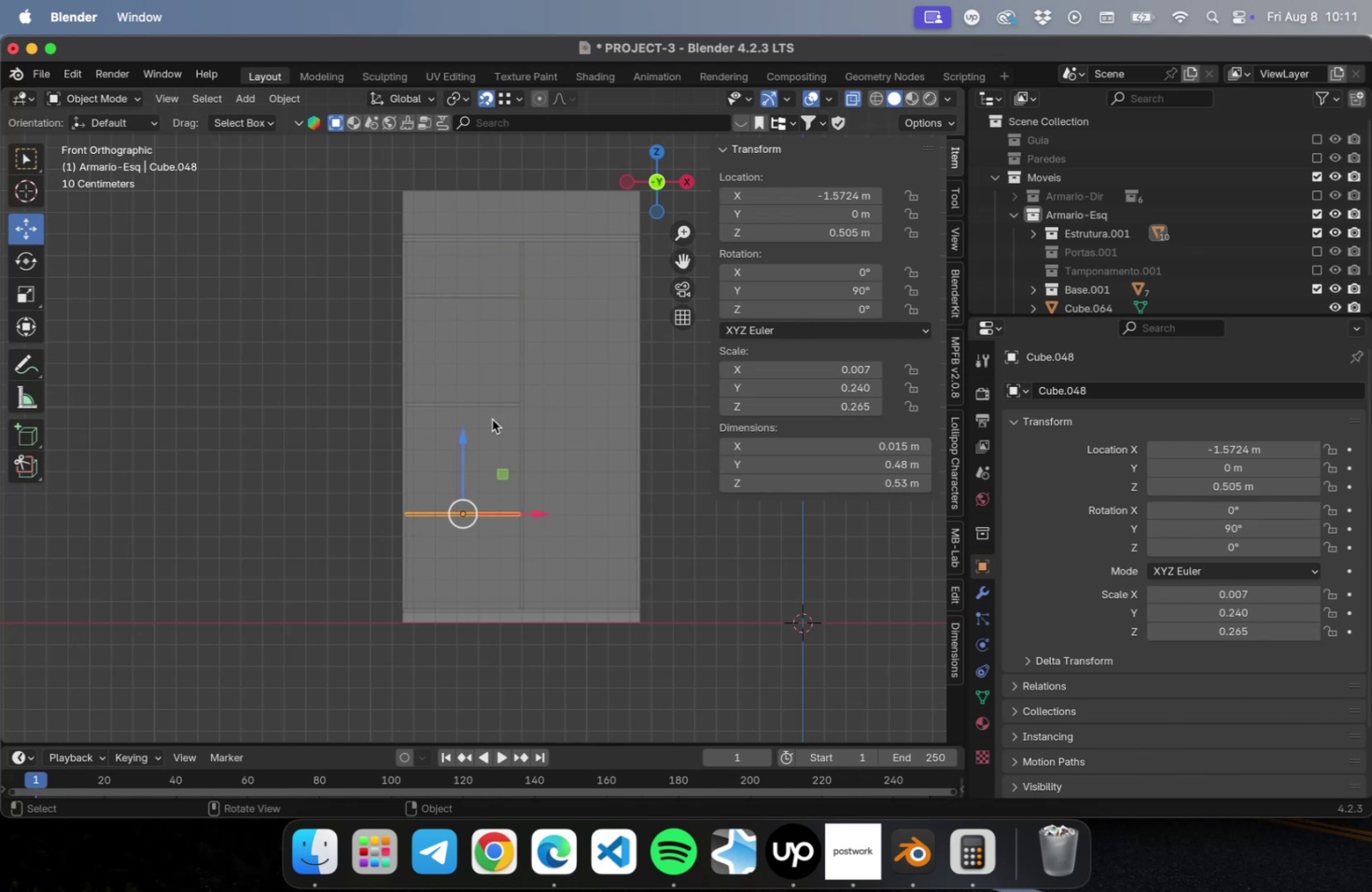 
hold_key(key=ShiftLeft, duration=1.54)
left_click([489, 402])
 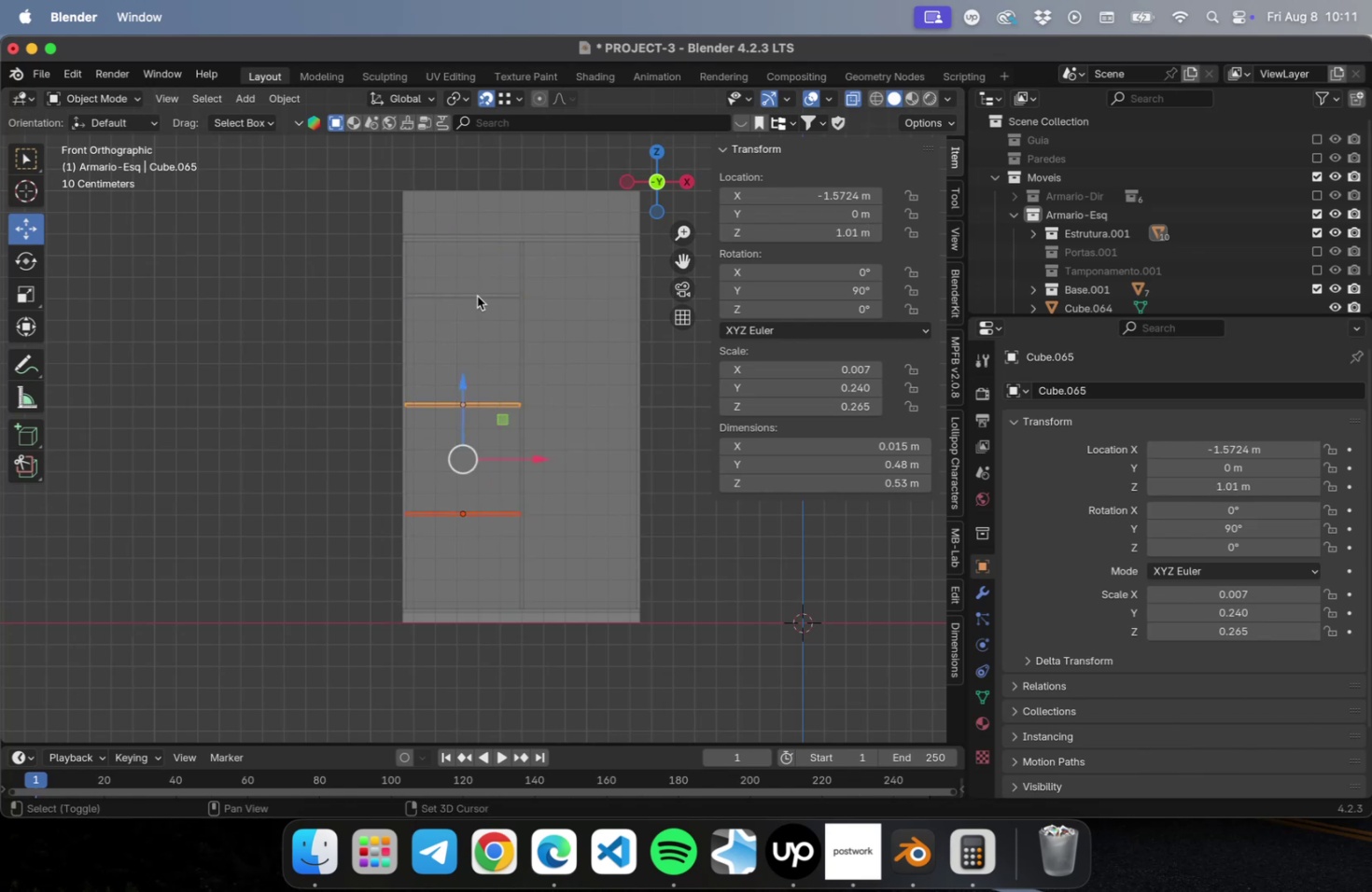 
left_click([476, 295])
 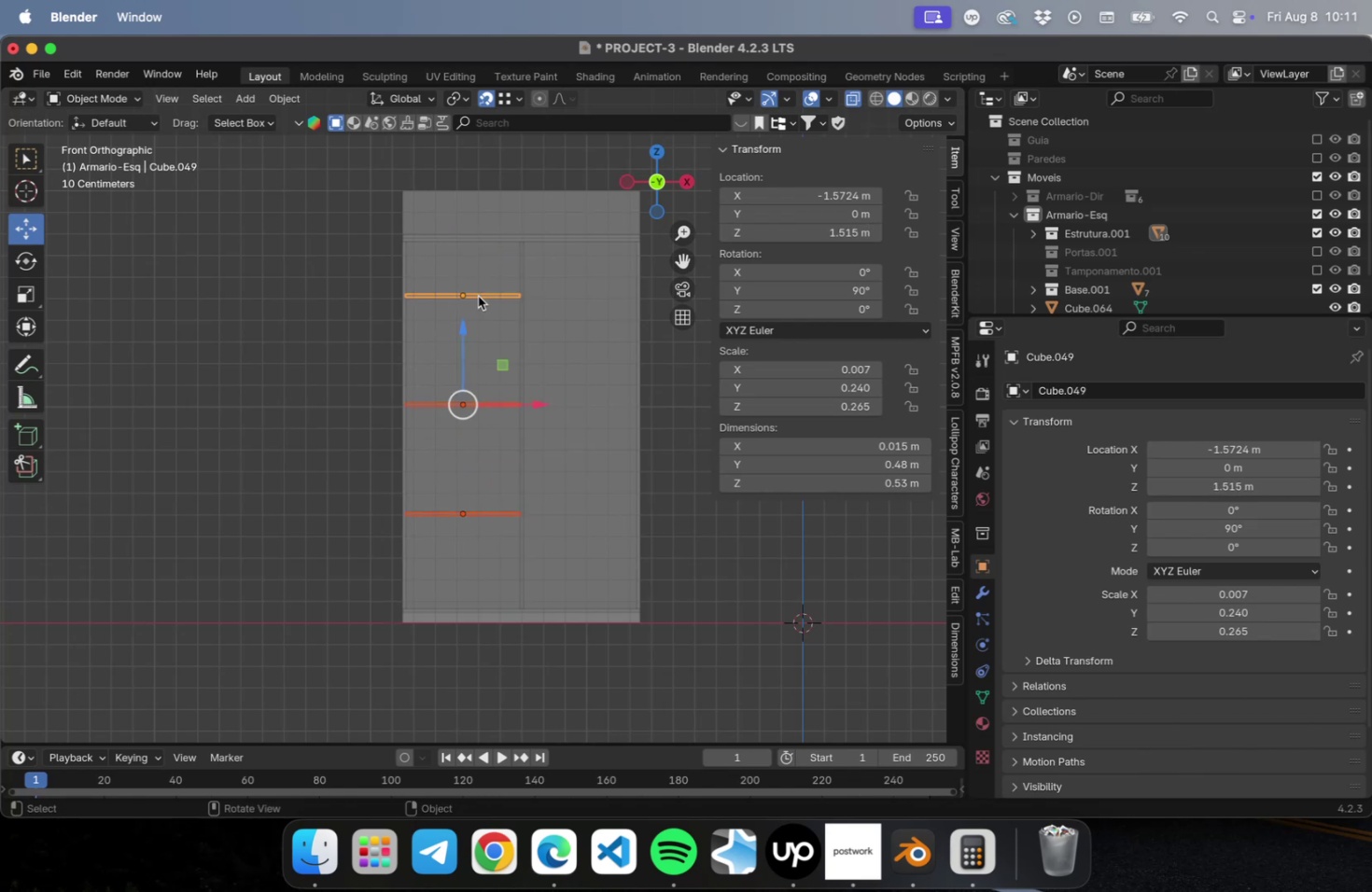 
type(Dyx)
 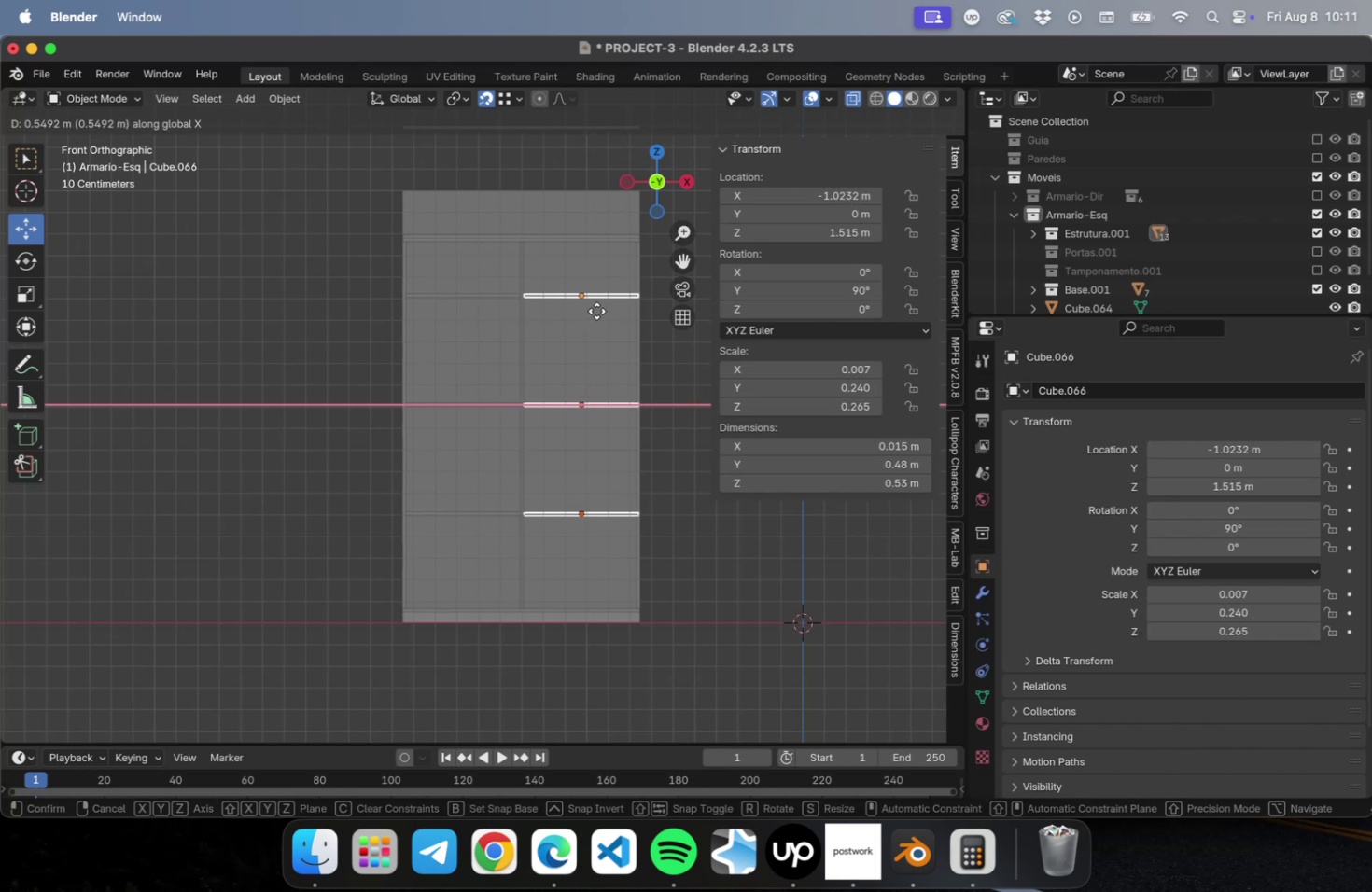 
left_click([596, 311])
 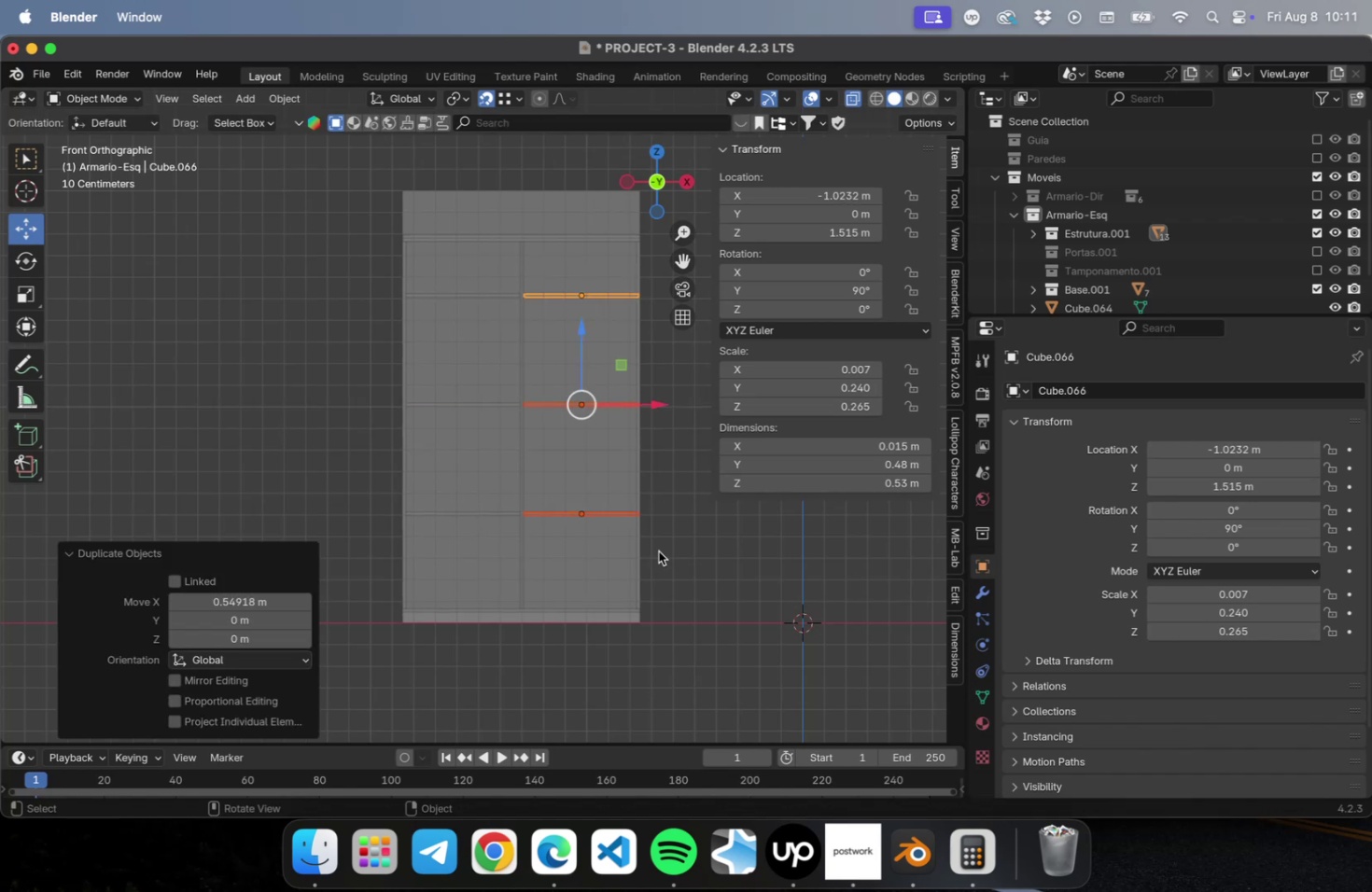 
scroll: coordinate [653, 609], scroll_direction: up, amount: 16.0
 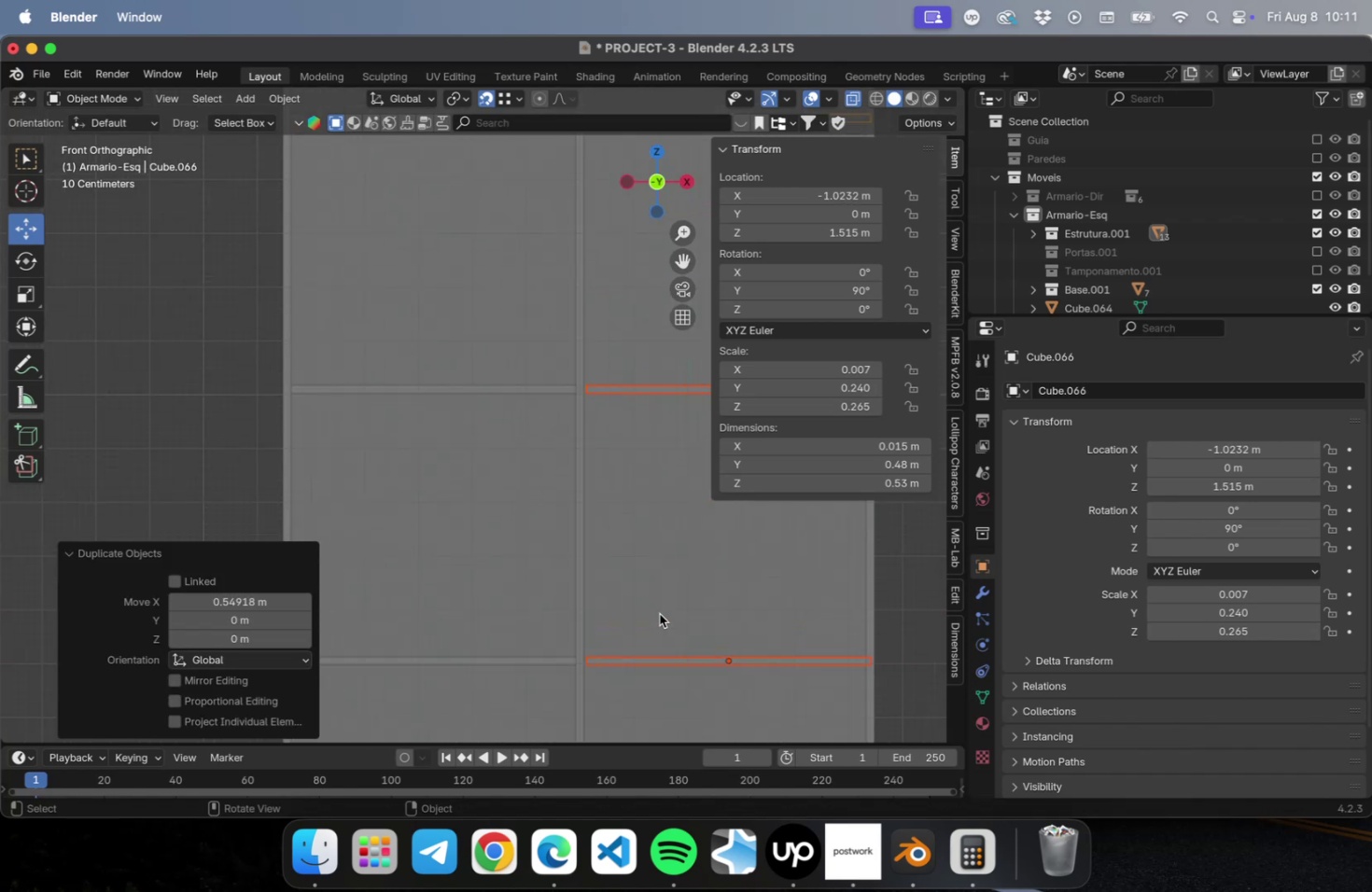 
hold_key(key=ShiftLeft, duration=0.43)
 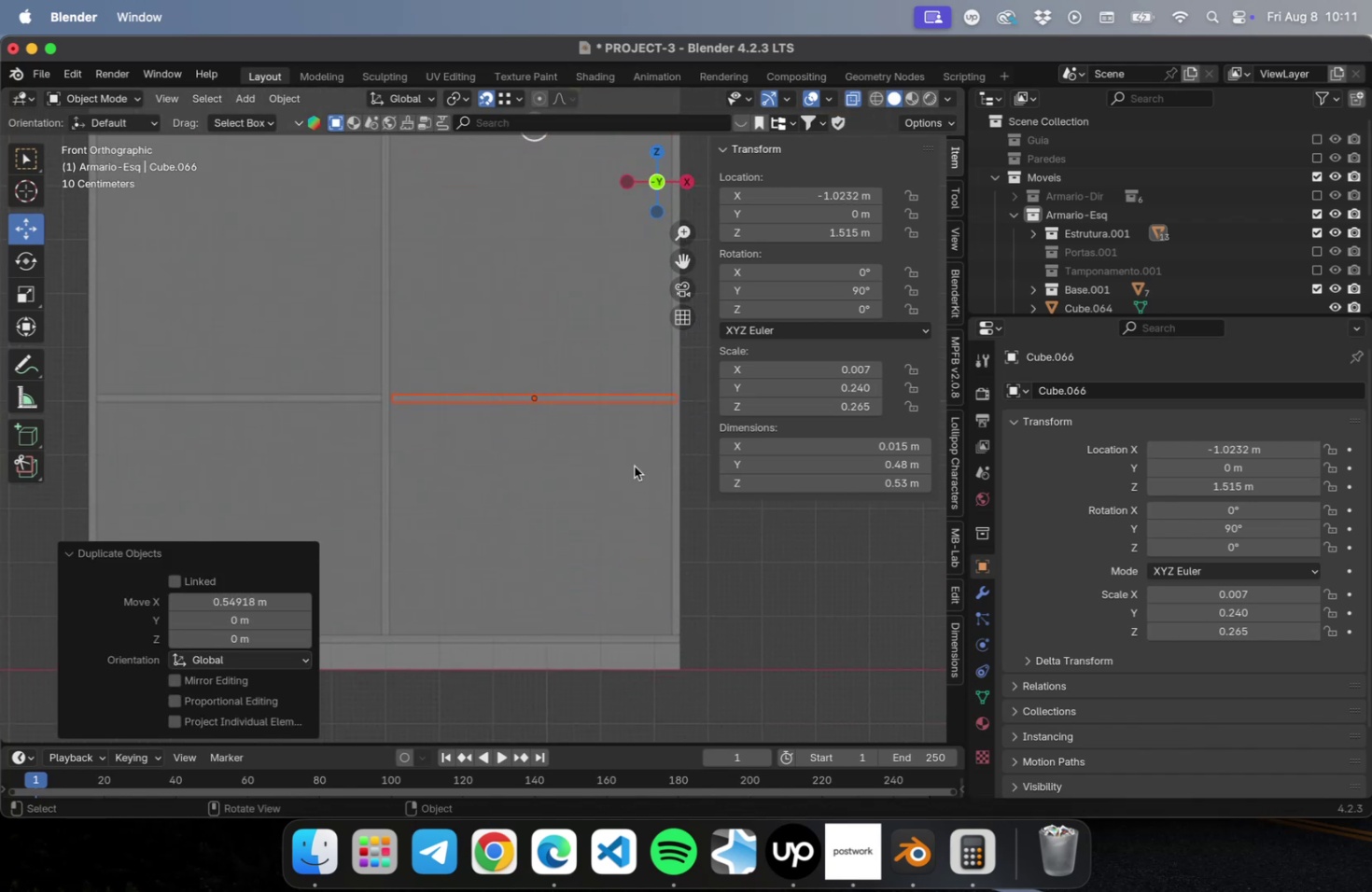 
scroll: coordinate [631, 439], scroll_direction: up, amount: 9.0
 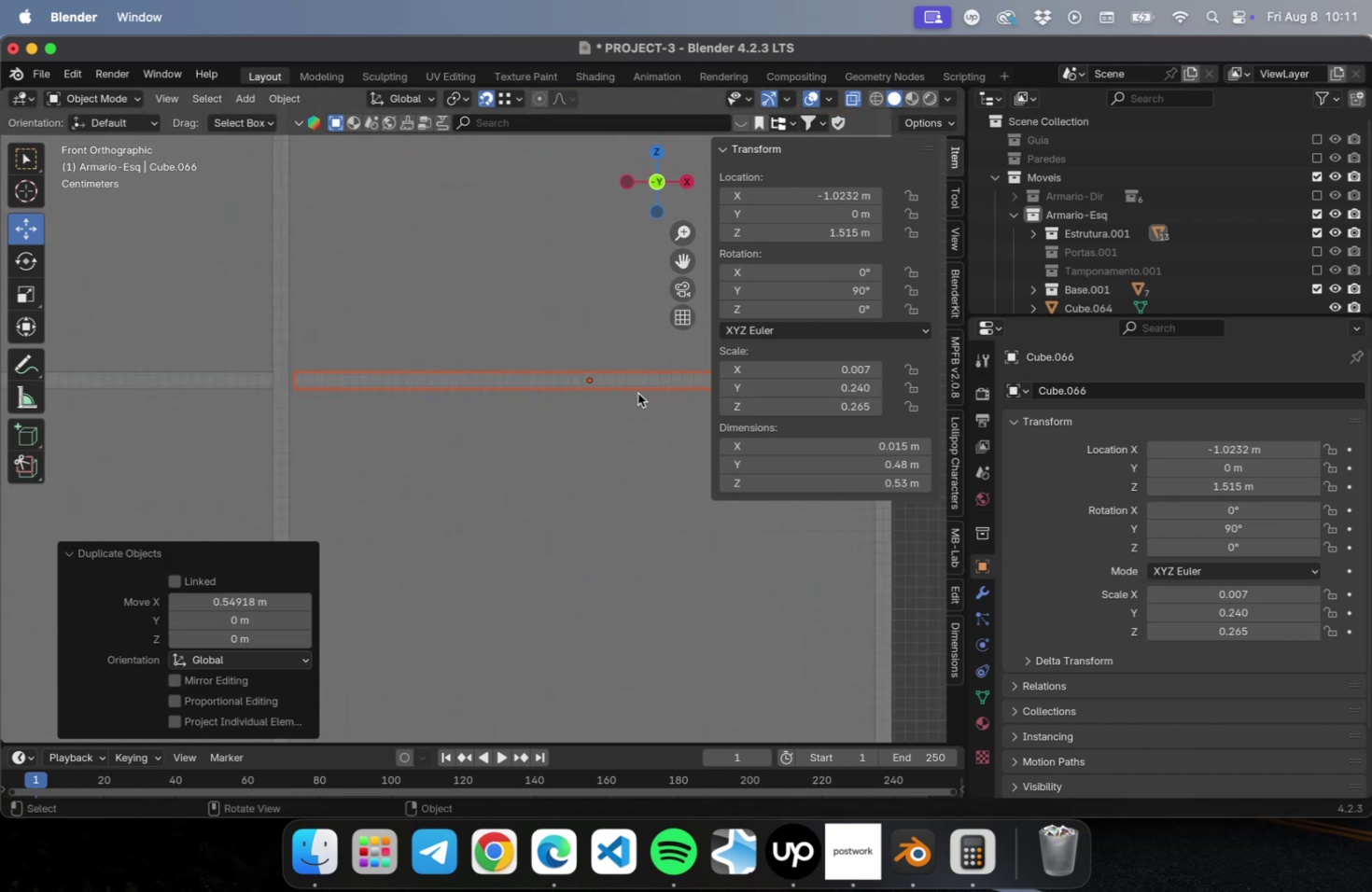 
hold_key(key=ShiftLeft, duration=0.47)
 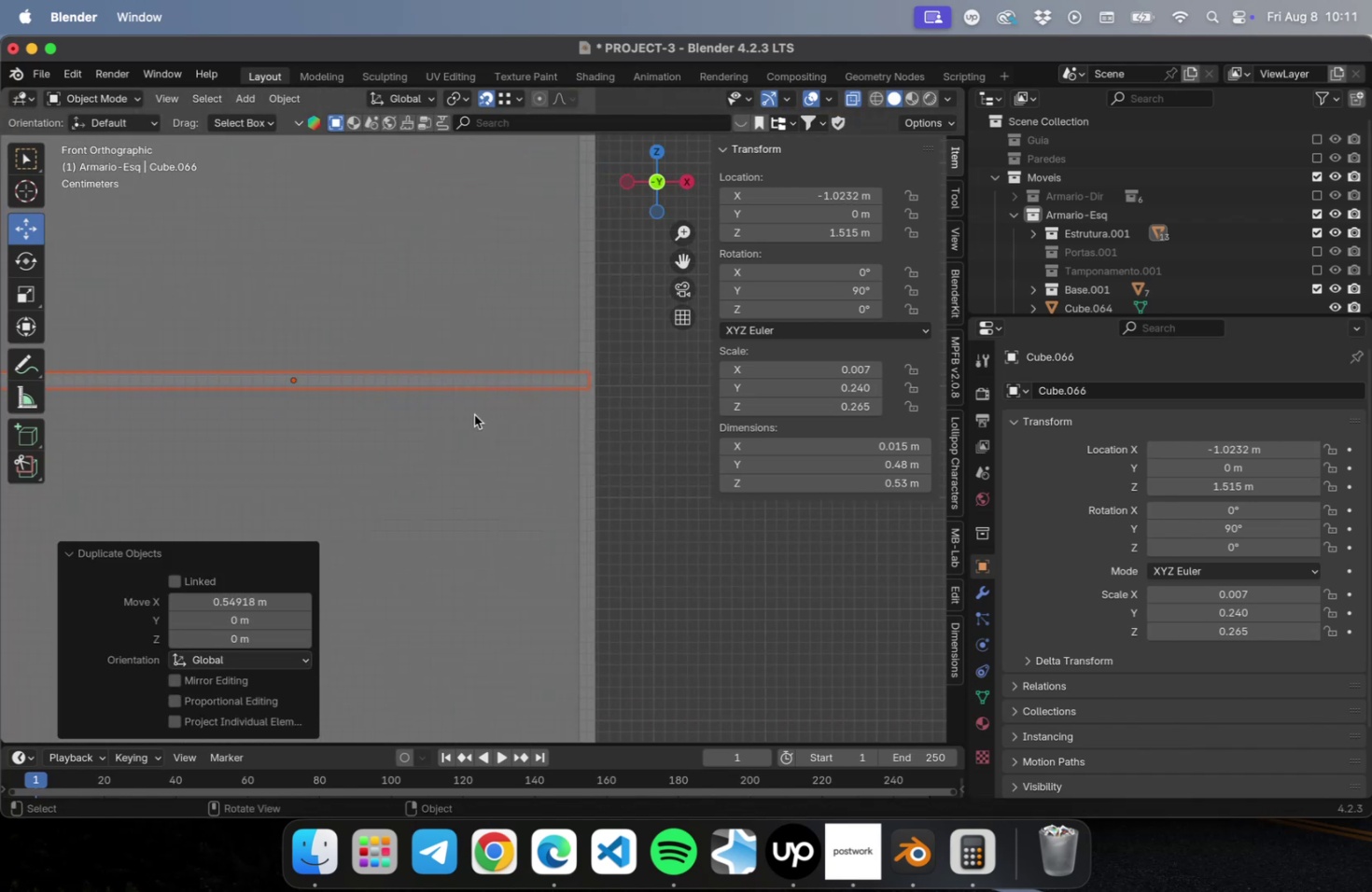 
scroll: coordinate [504, 378], scroll_direction: up, amount: 21.0
 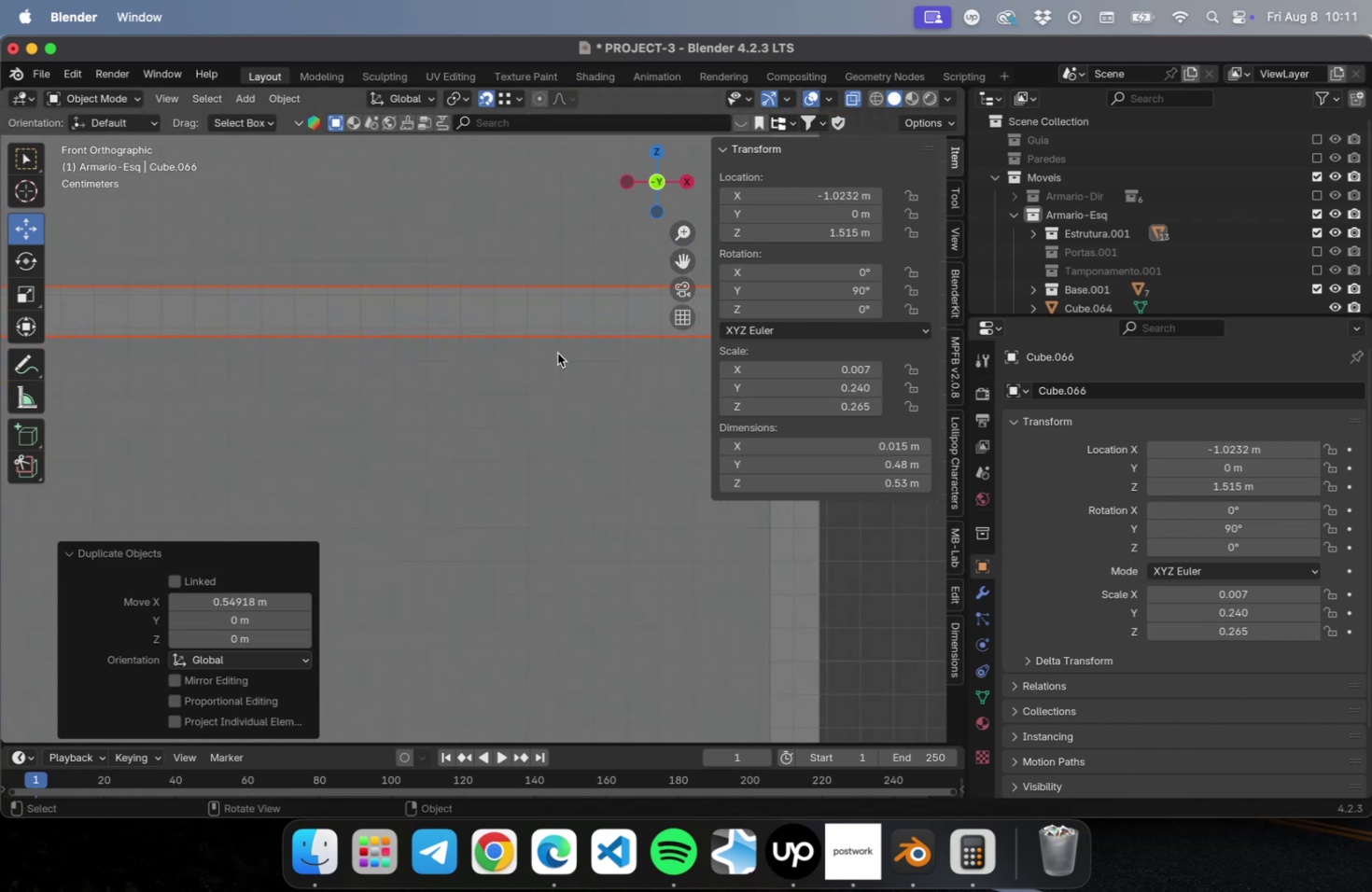 
hold_key(key=ShiftLeft, duration=0.41)
 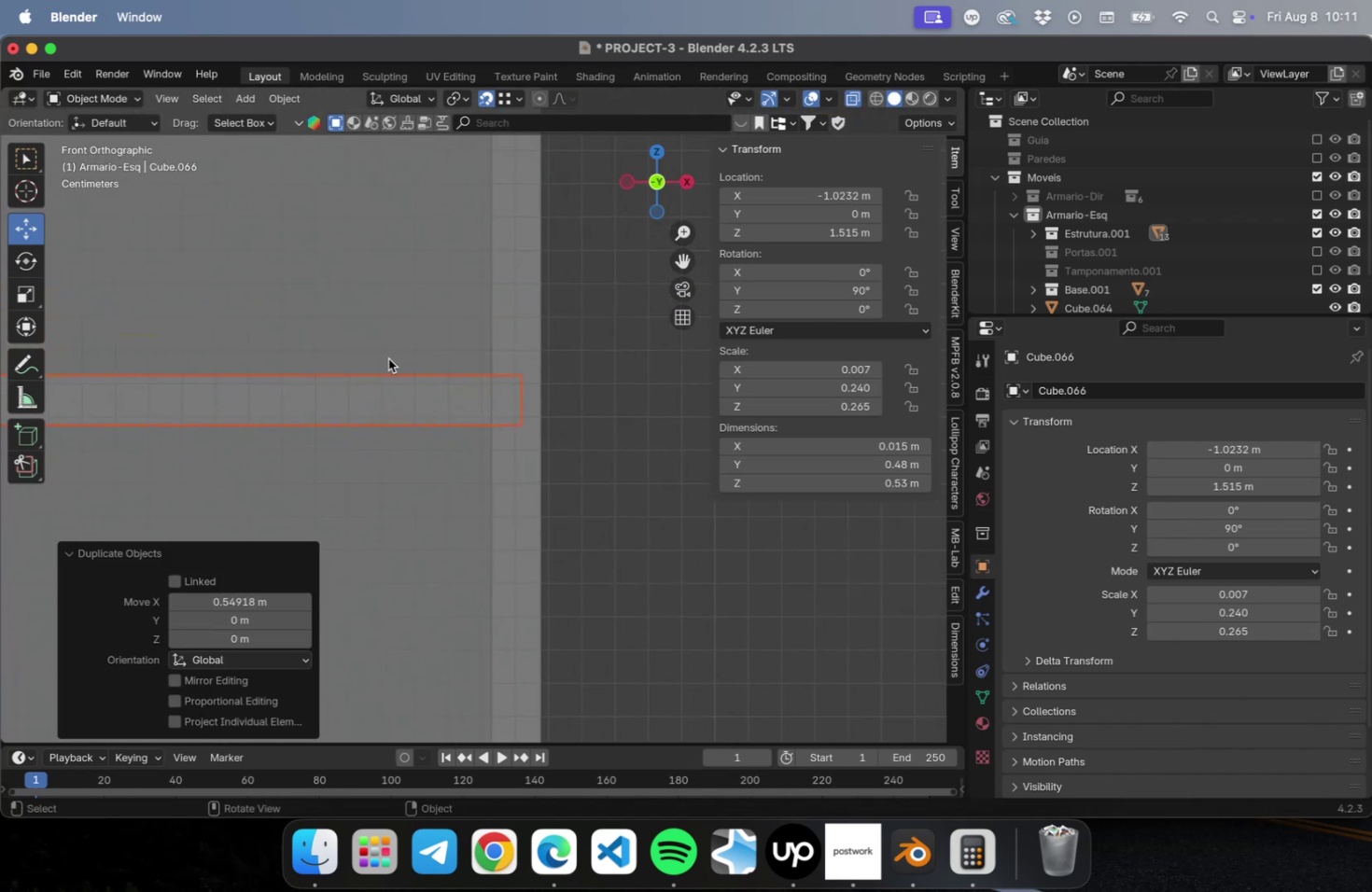 
type(gx)
 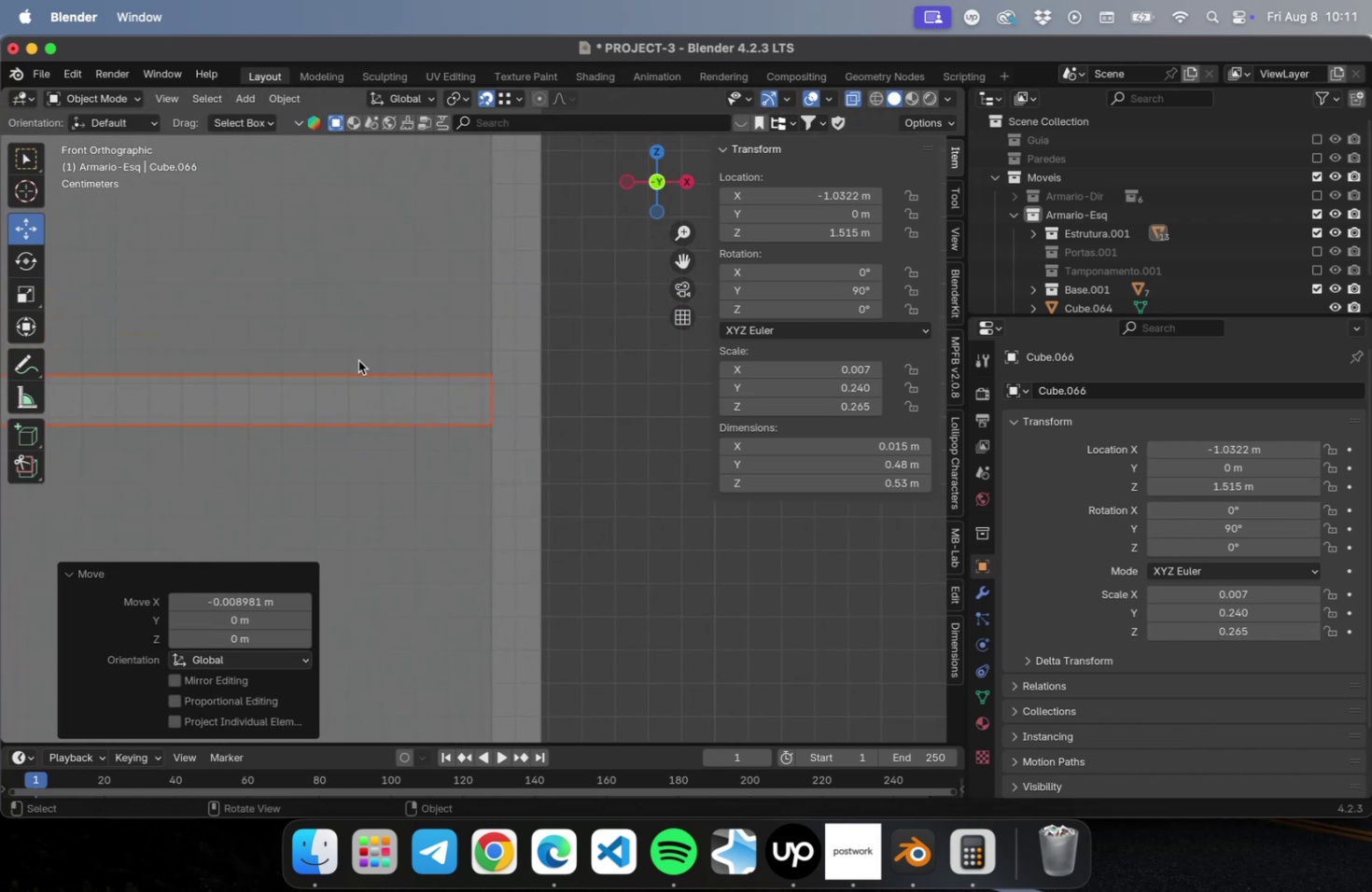 
left_click([632, 548])
 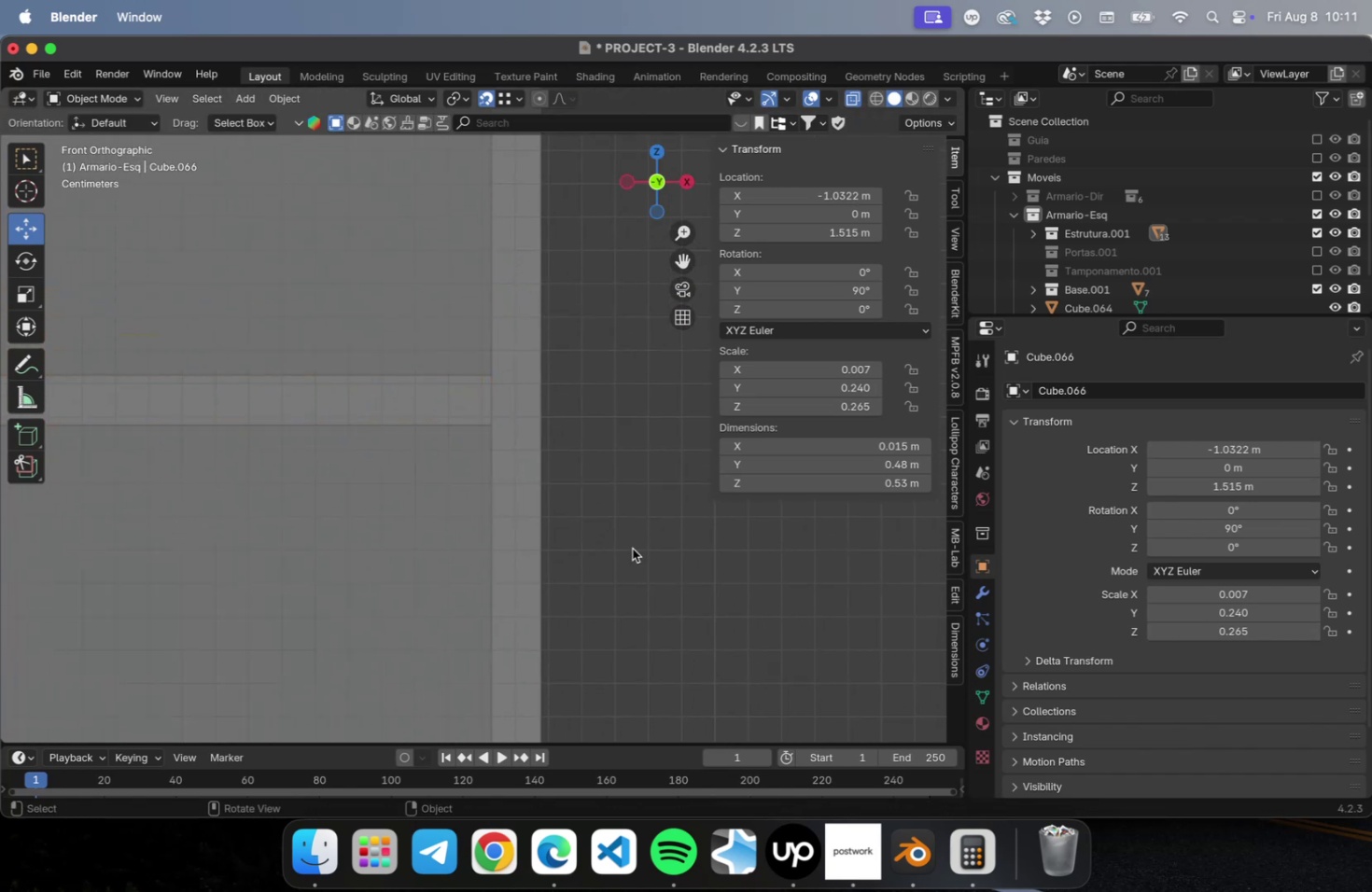 
scroll: coordinate [601, 547], scroll_direction: down, amount: 9.0
 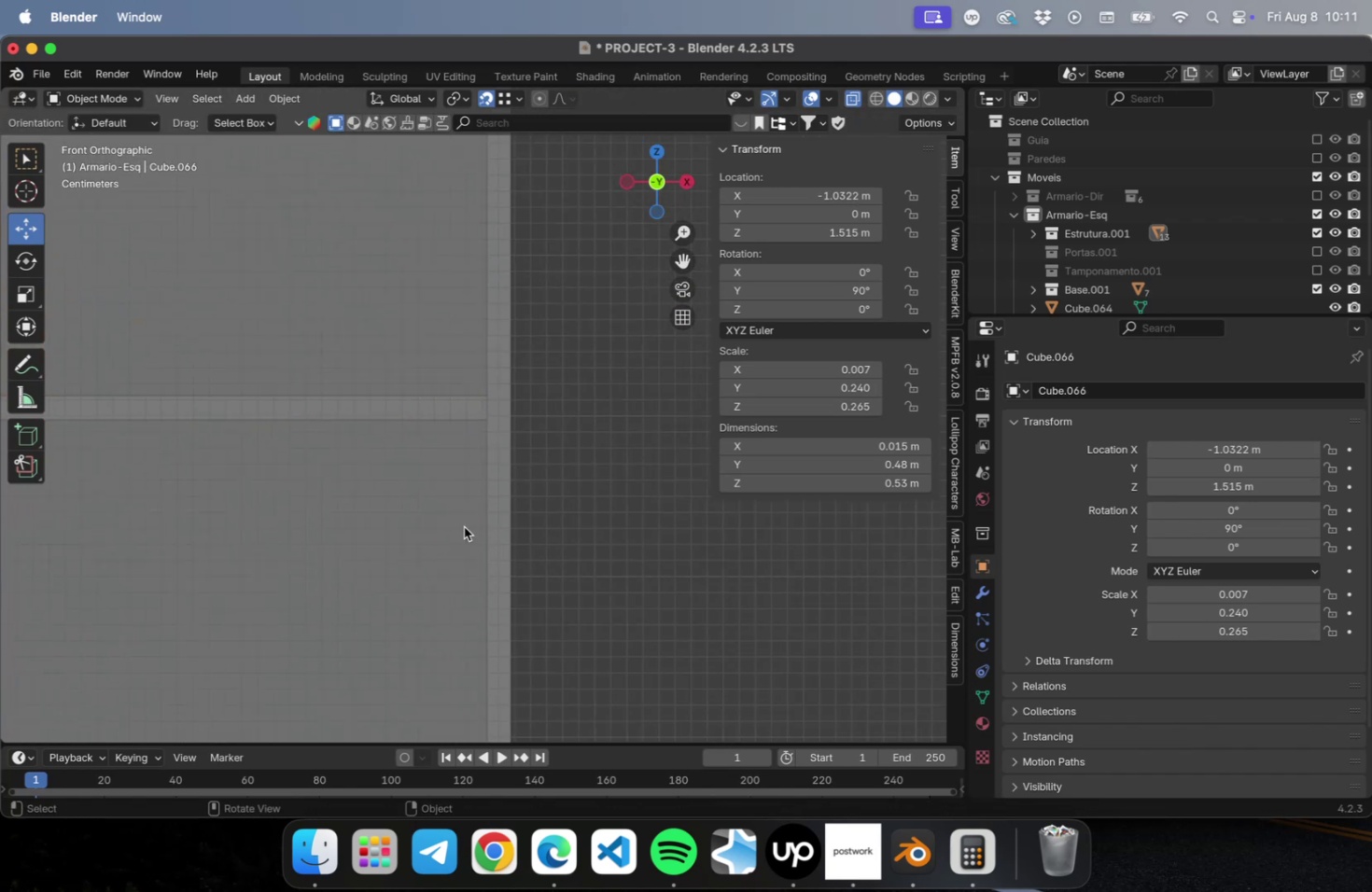 
hold_key(key=ShiftLeft, duration=1.02)
 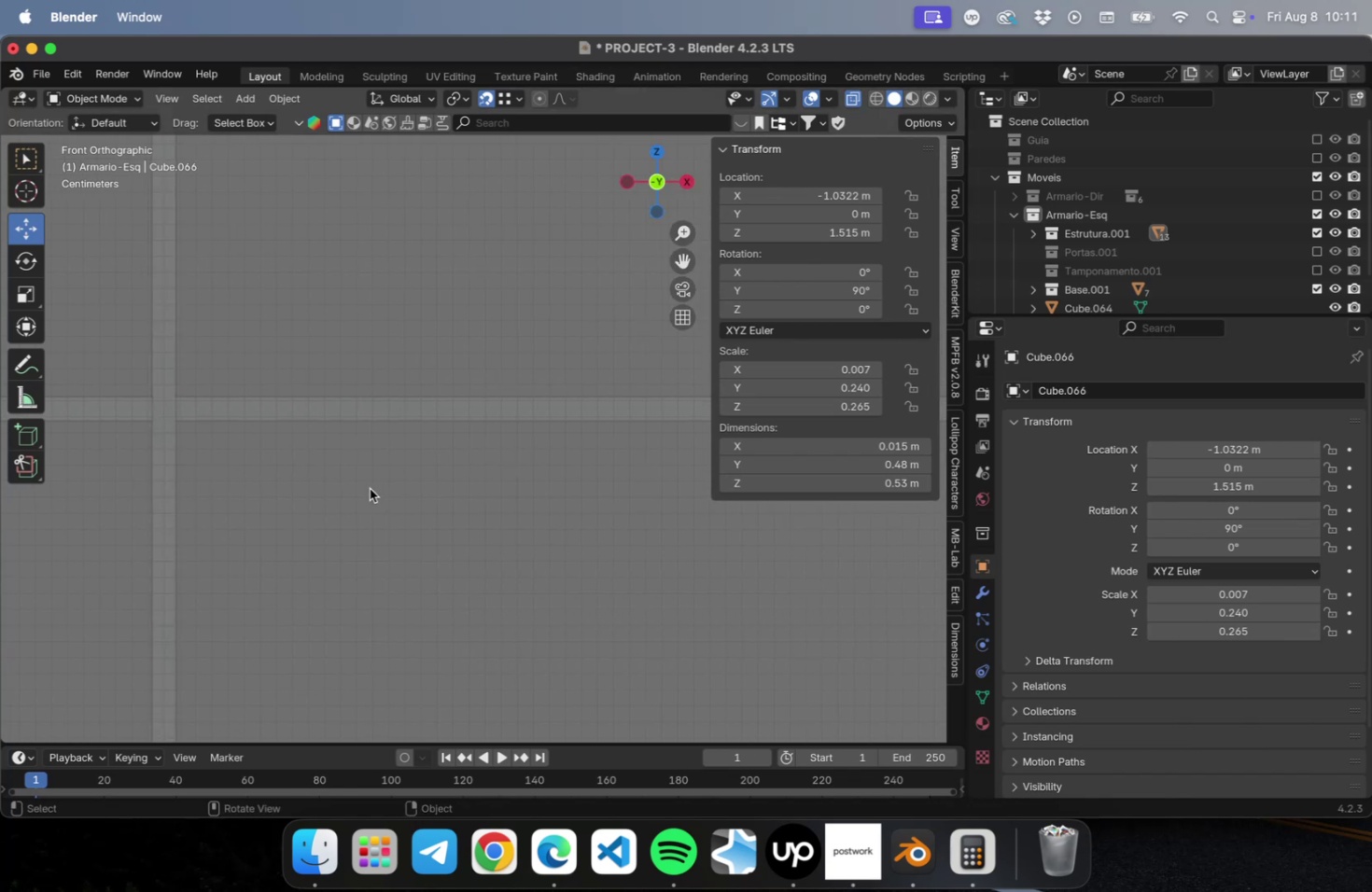 
scroll: coordinate [370, 488], scroll_direction: down, amount: 2.0
 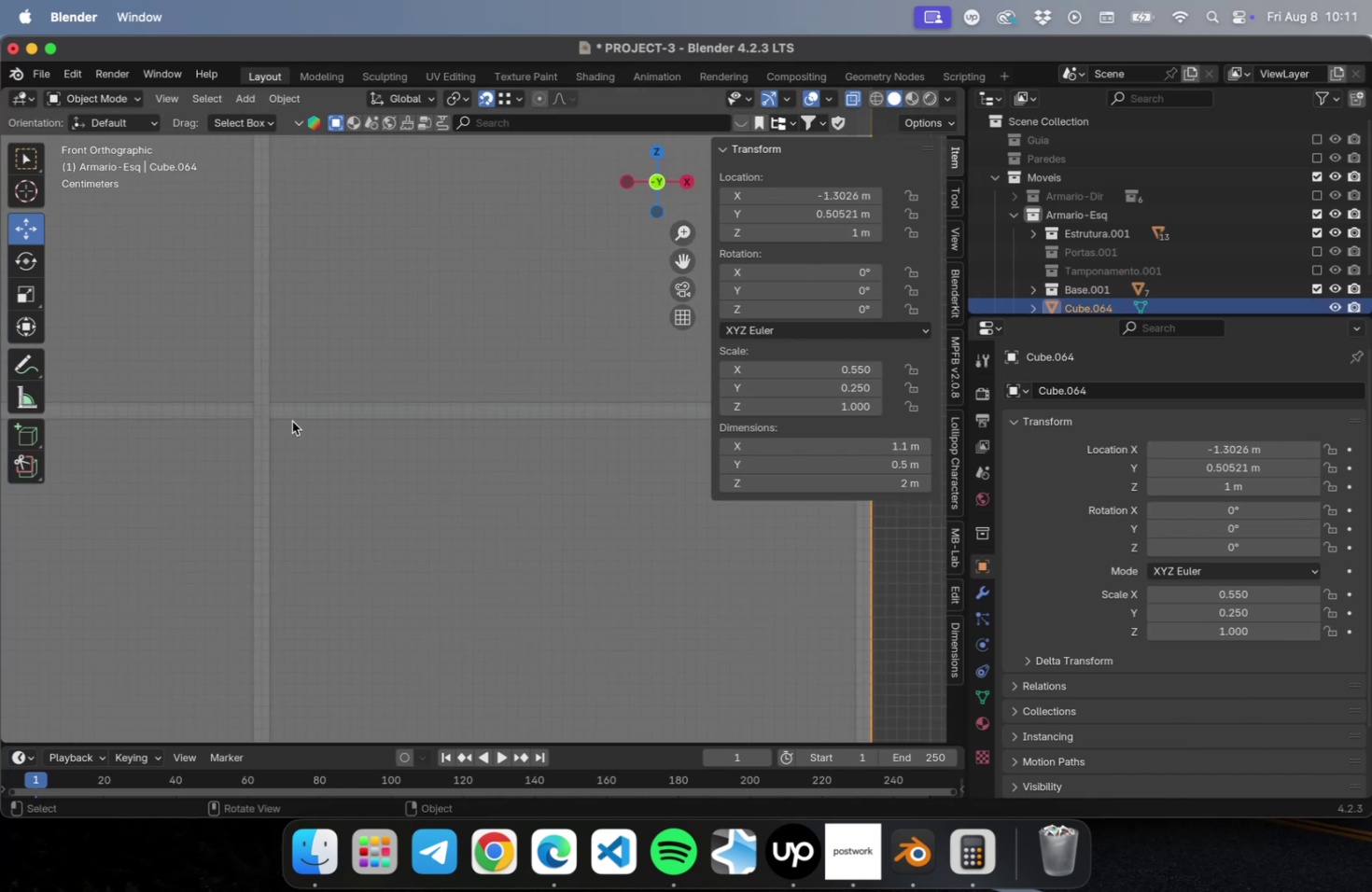 
double_click([290, 415])
 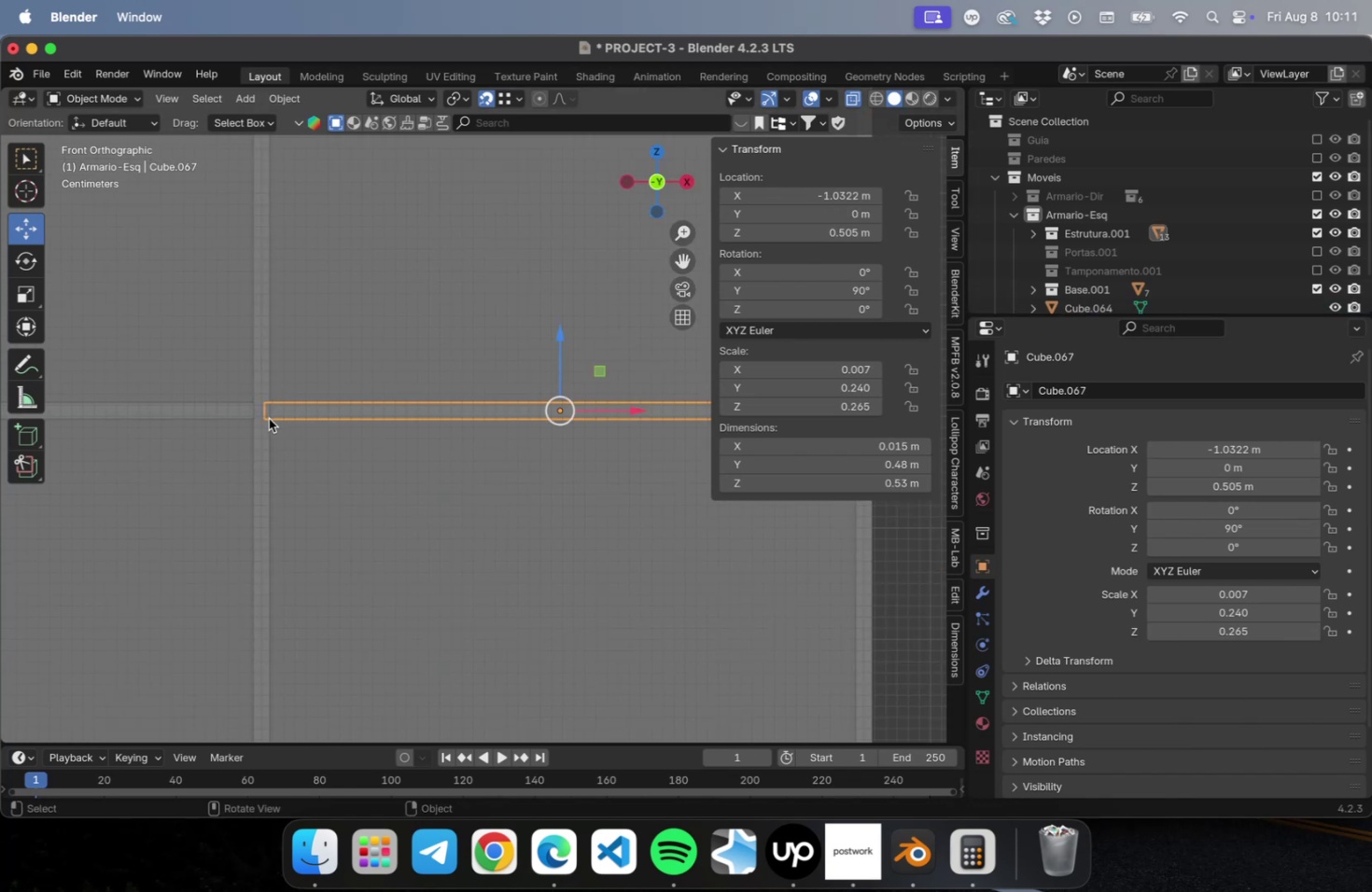 
scroll: coordinate [266, 423], scroll_direction: up, amount: 5.0
 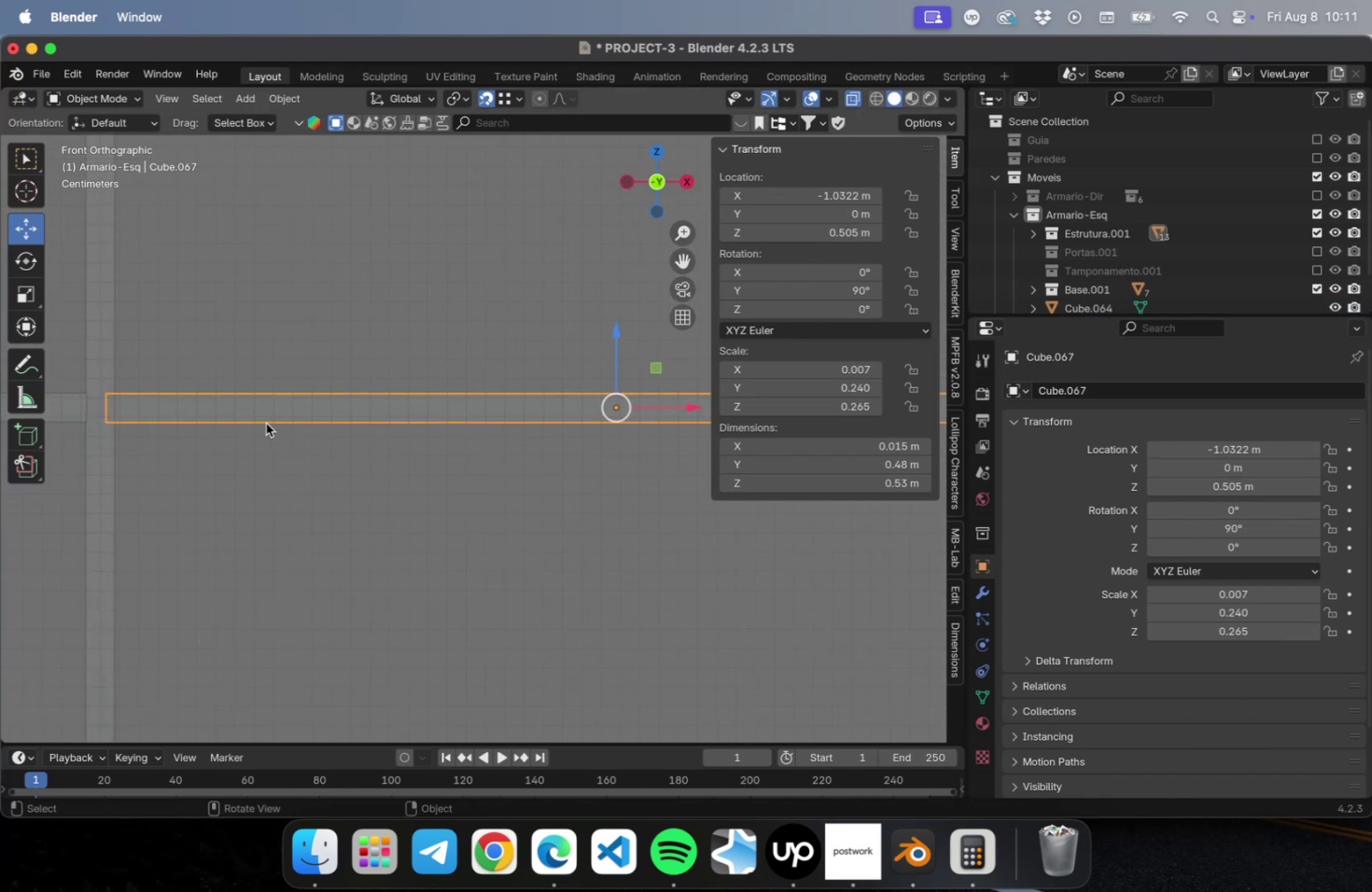 
key(Shift+ShiftLeft)
 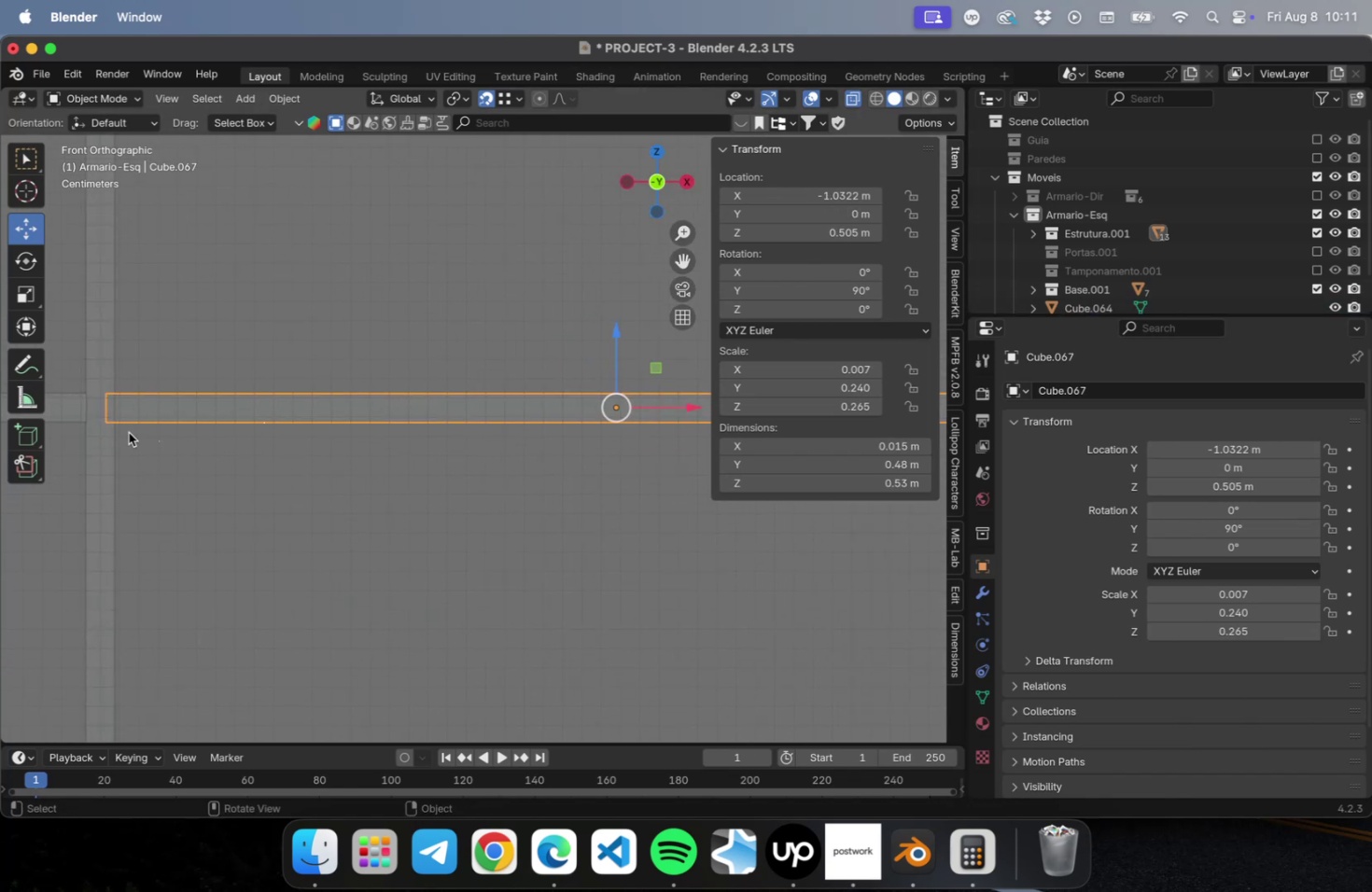 
hold_key(key=ShiftLeft, duration=0.54)
scroll: coordinate [127, 417], scroll_direction: up, amount: 1.0
 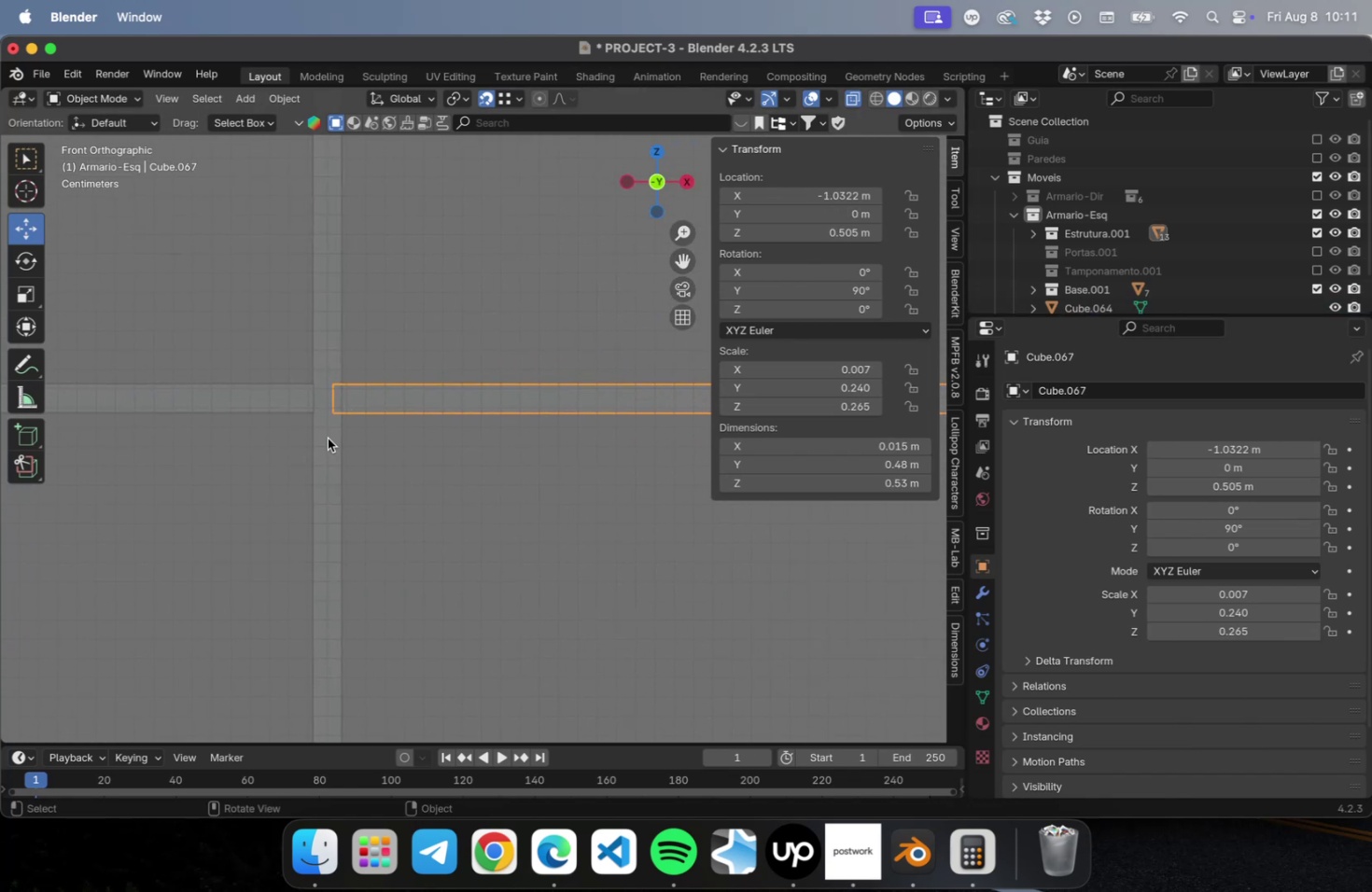 
left_click([328, 438])
 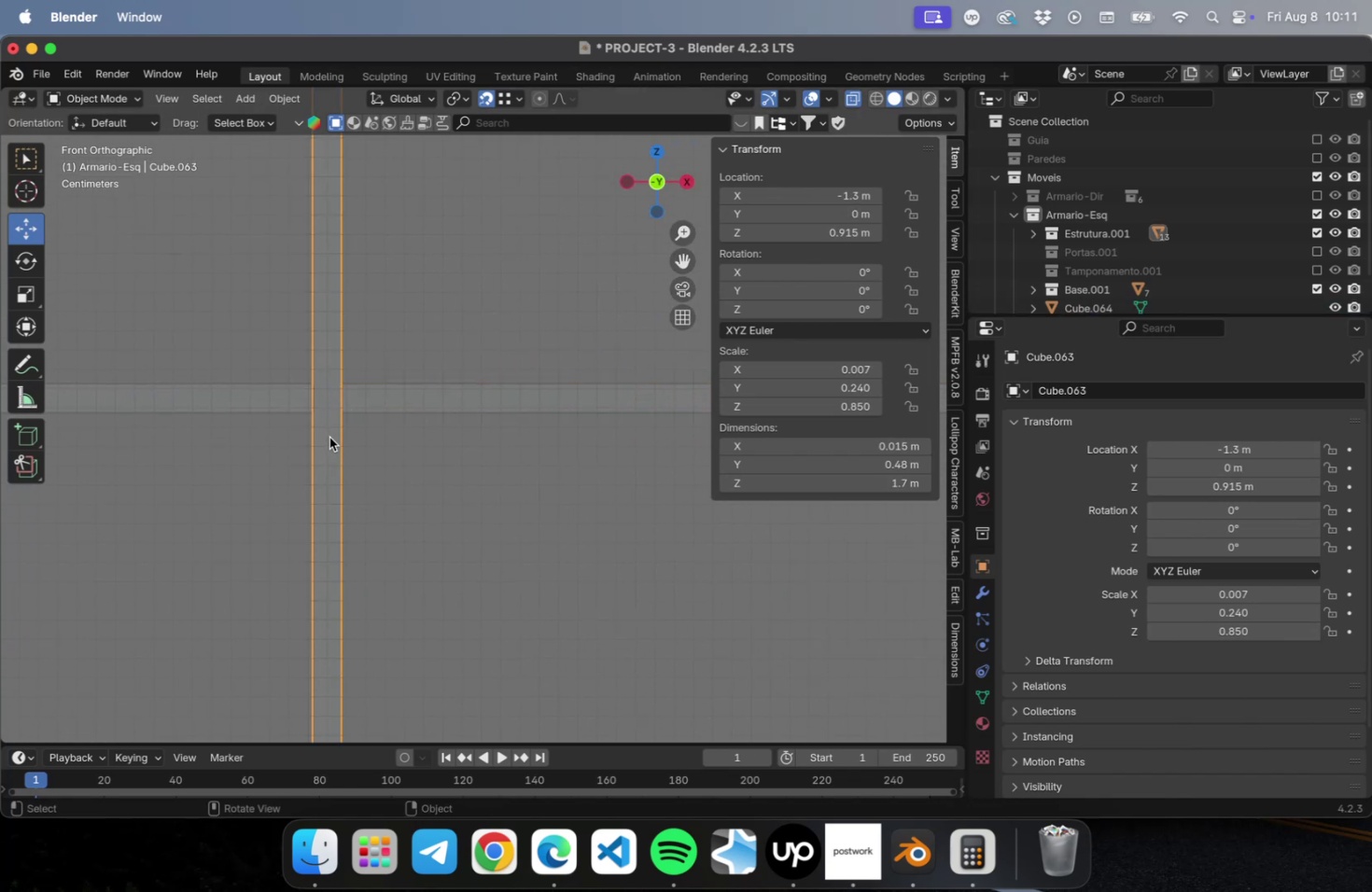 
scroll: coordinate [329, 446], scroll_direction: down, amount: 14.0
 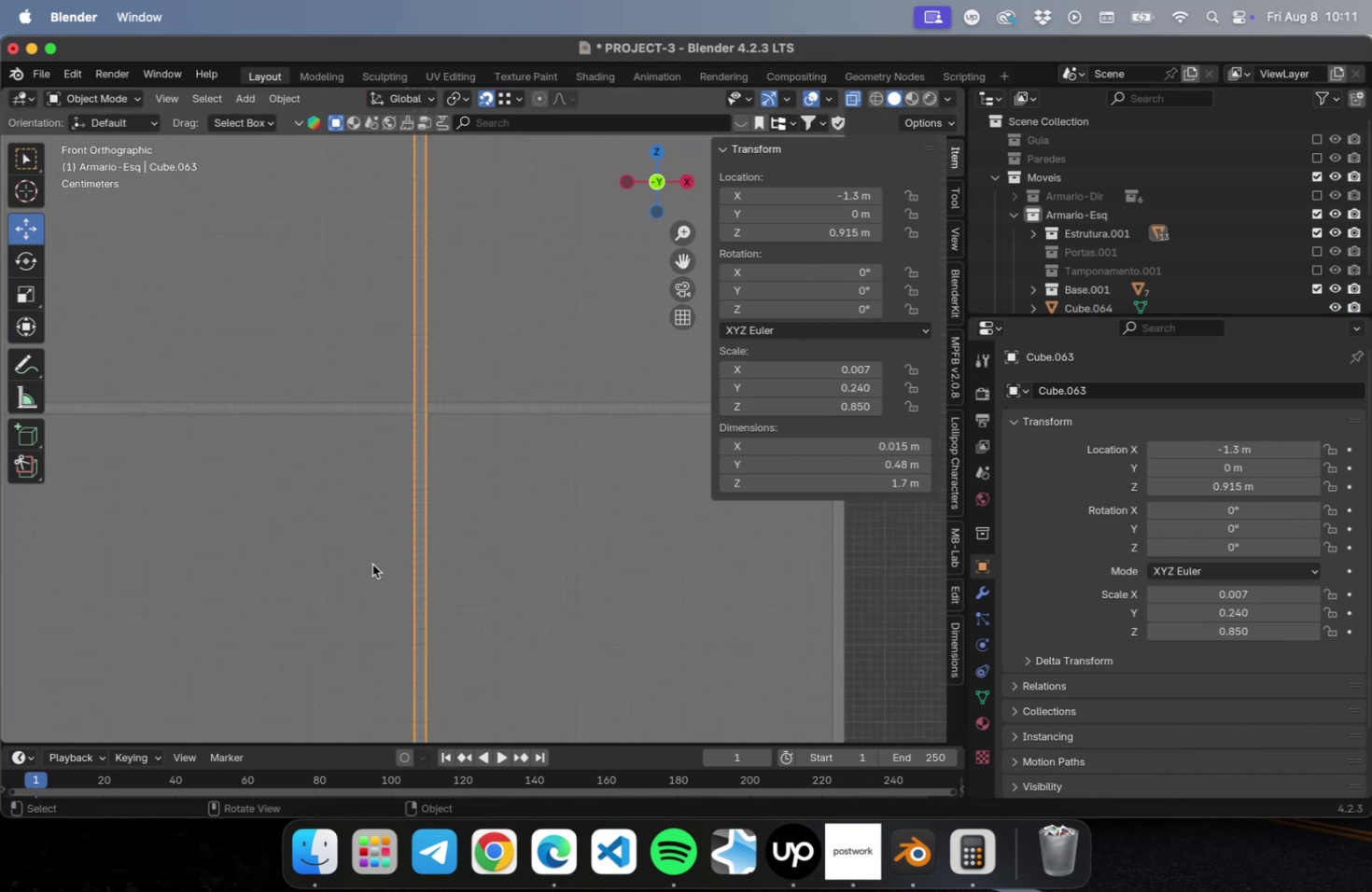 
hold_key(key=ShiftLeft, duration=0.52)
 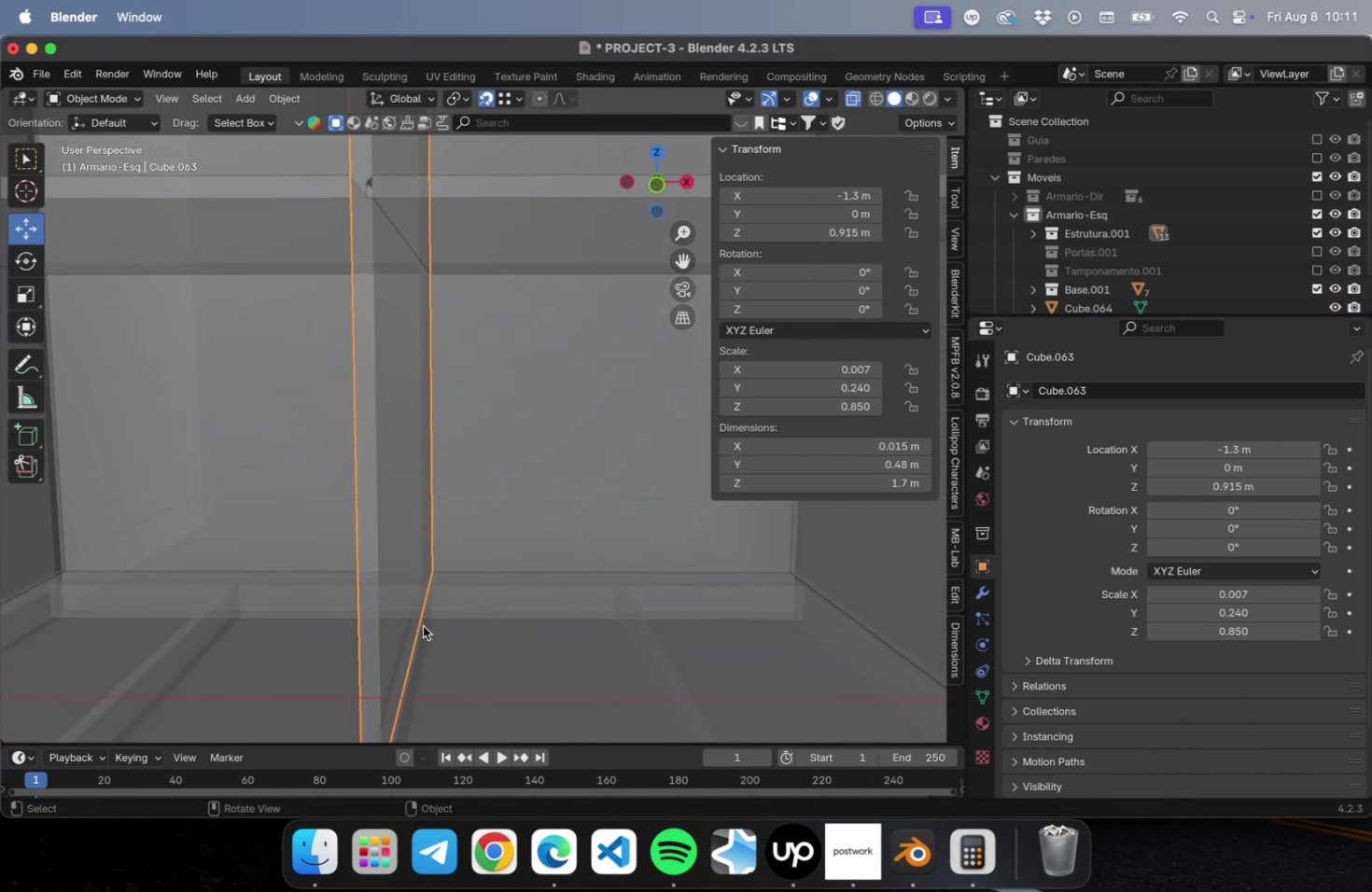 
scroll: coordinate [427, 624], scroll_direction: down, amount: 2.0
 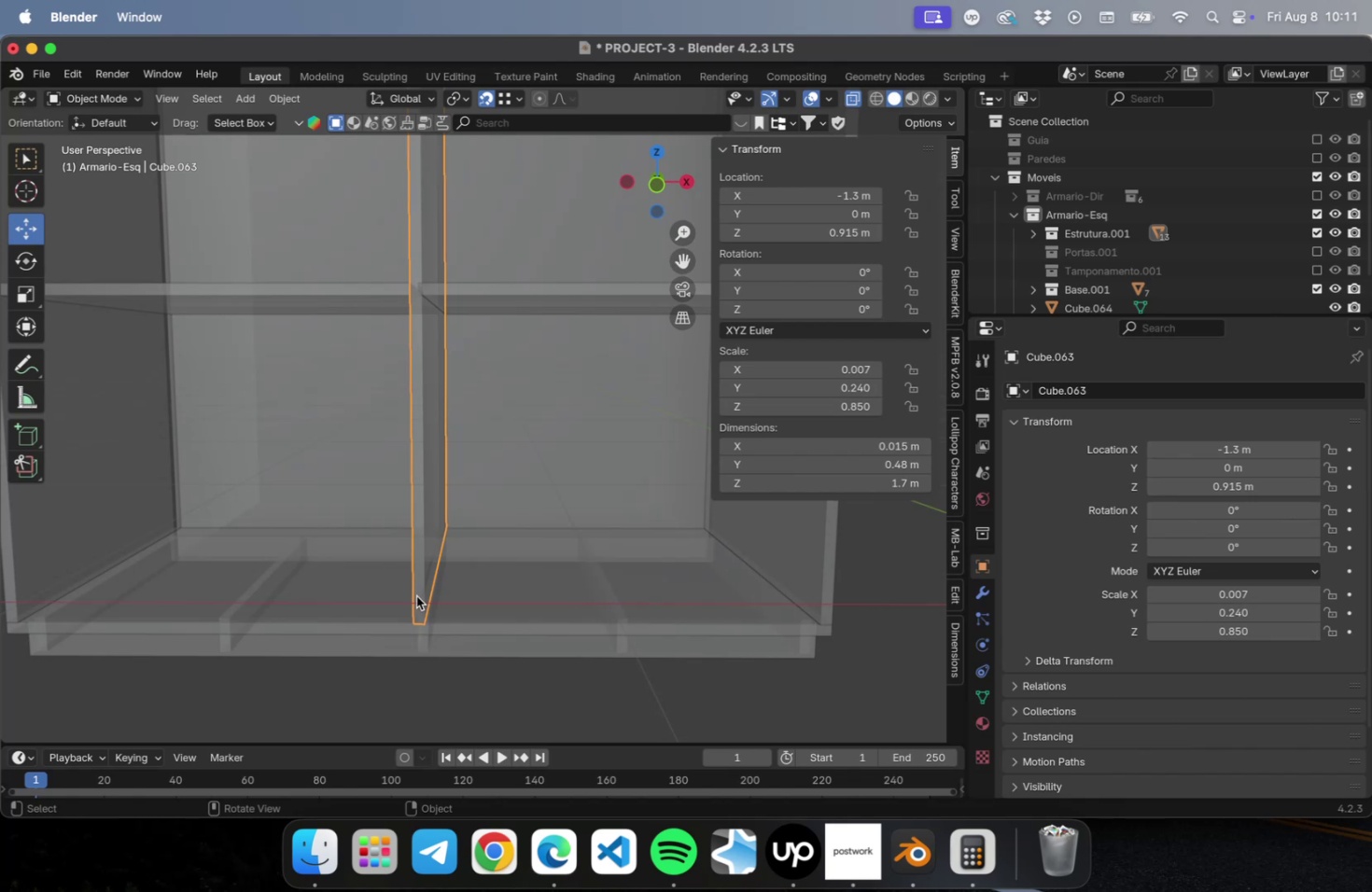 
left_click([416, 595])
 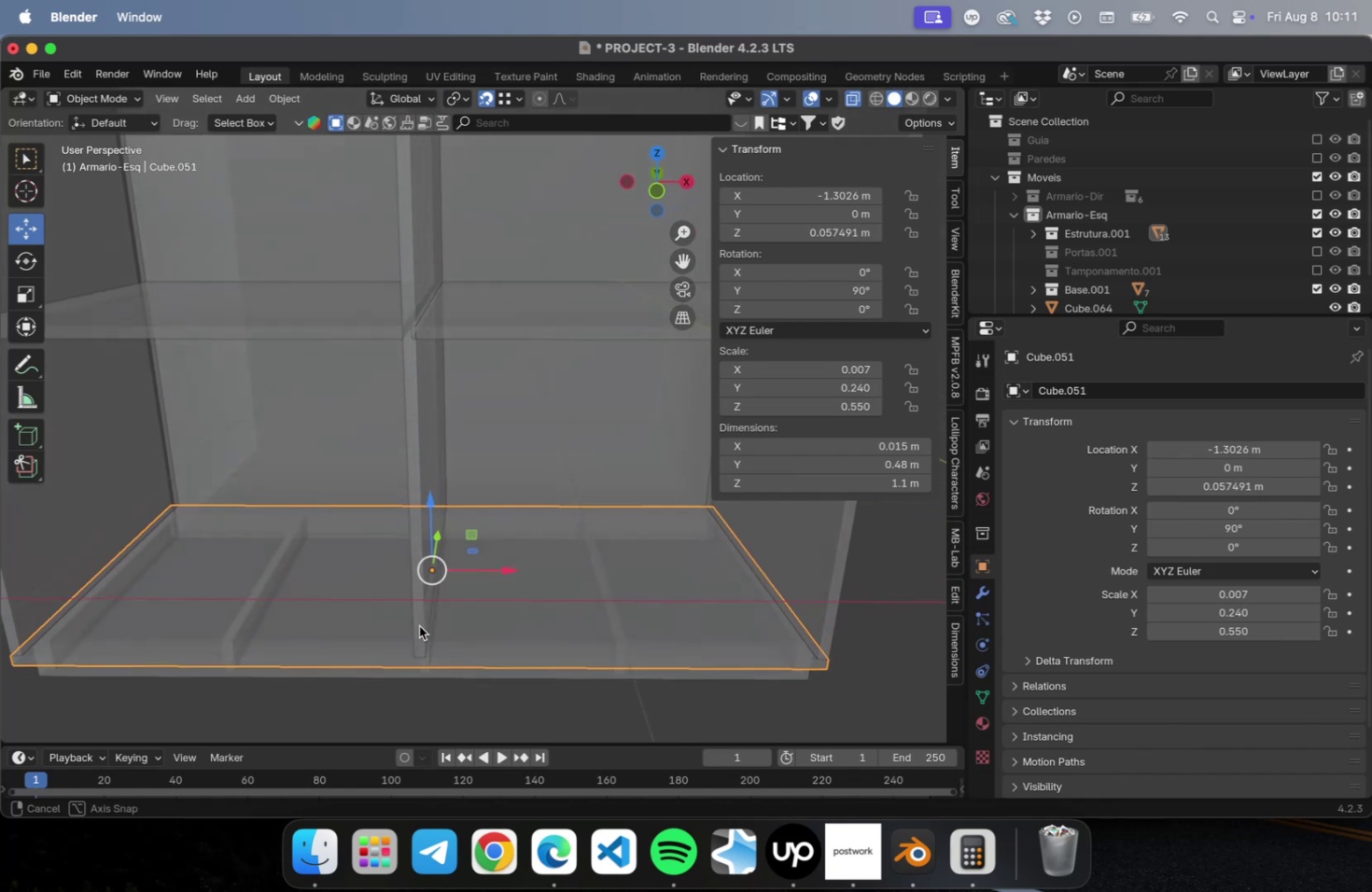 
mouse_move([427, 501])
 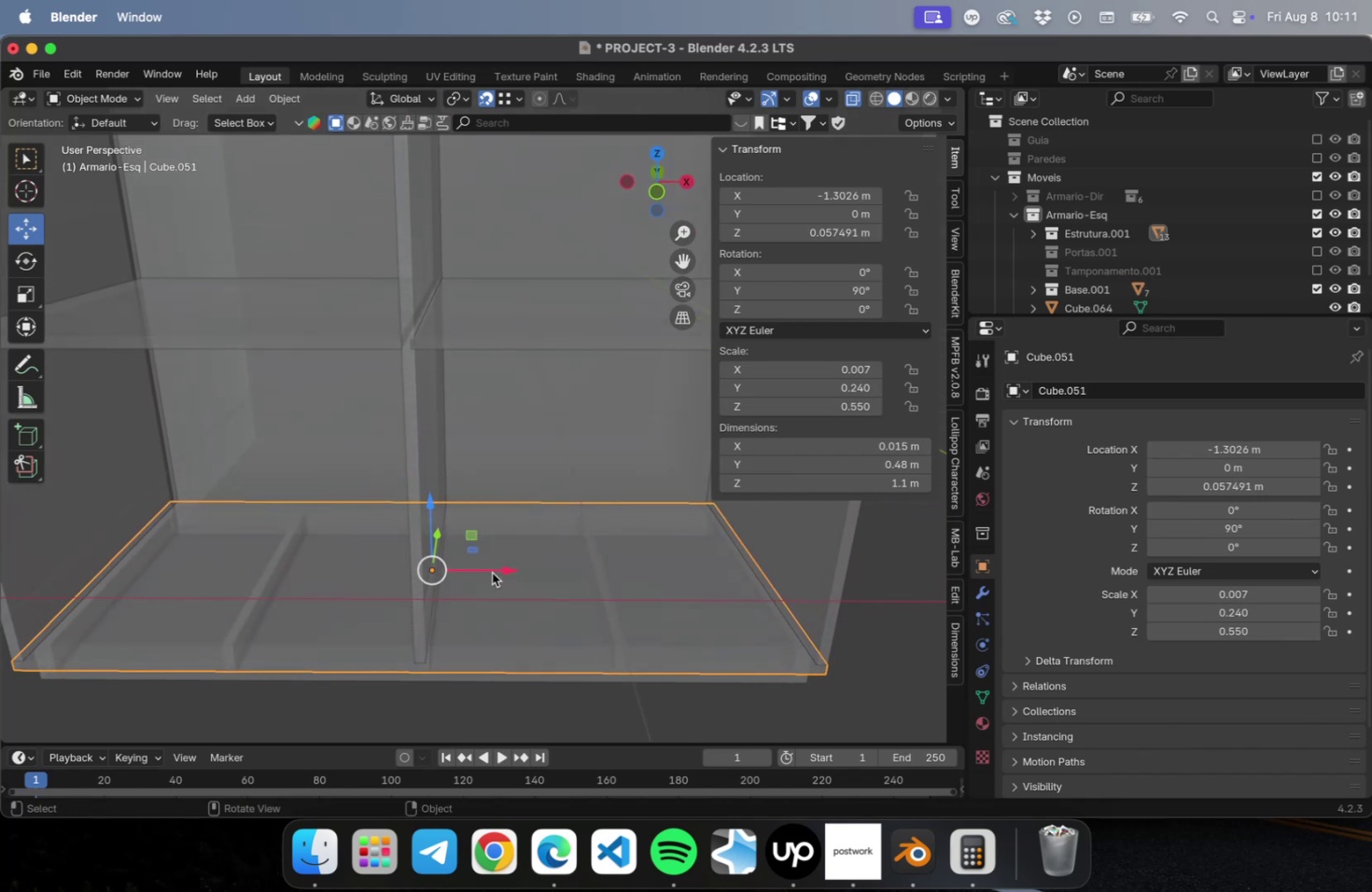 
left_click_drag(start_coordinate=[493, 572], to_coordinate=[483, 575])
 